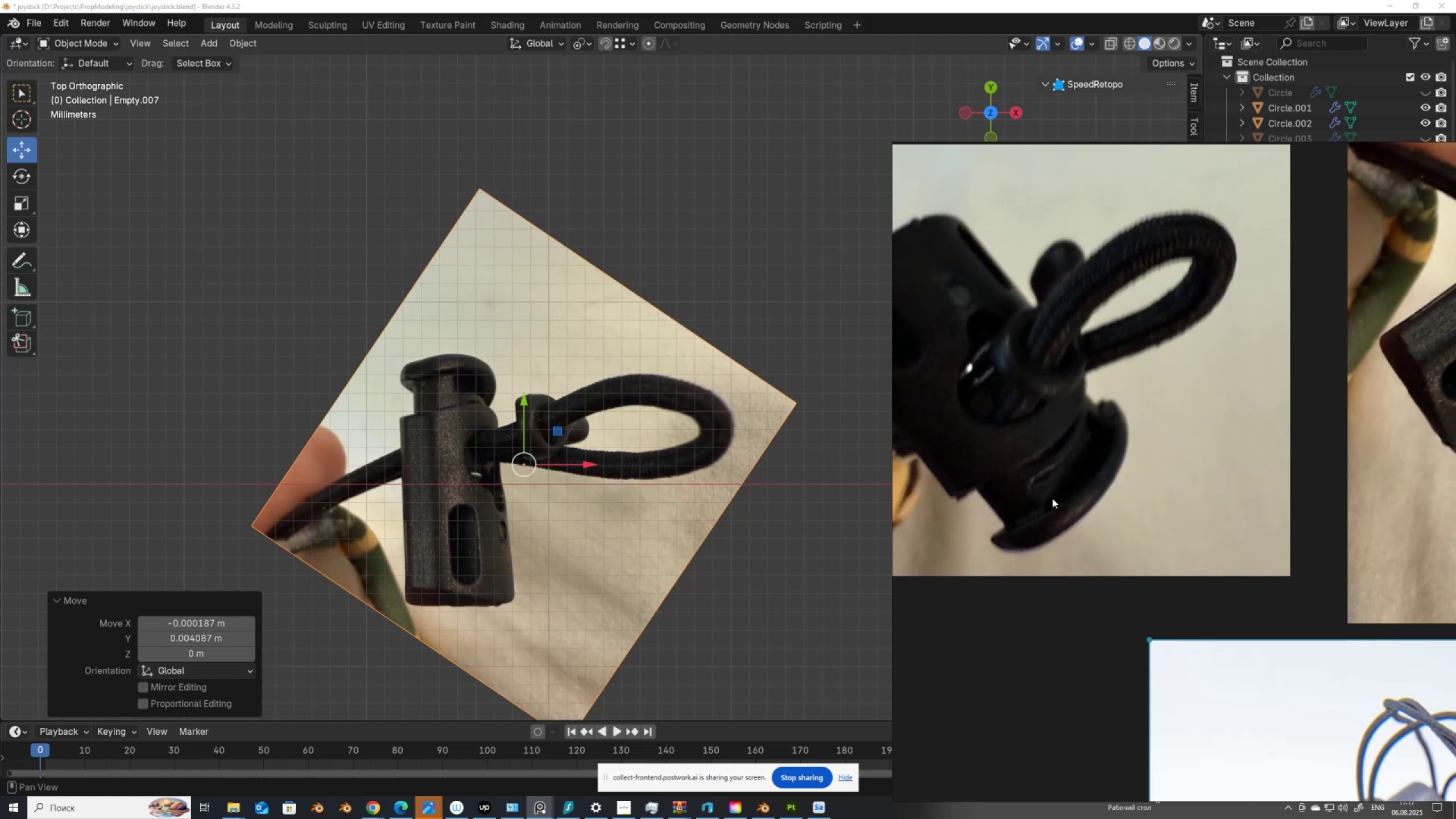 
scroll: coordinate [521, 515], scroll_direction: up, amount: 1.0
 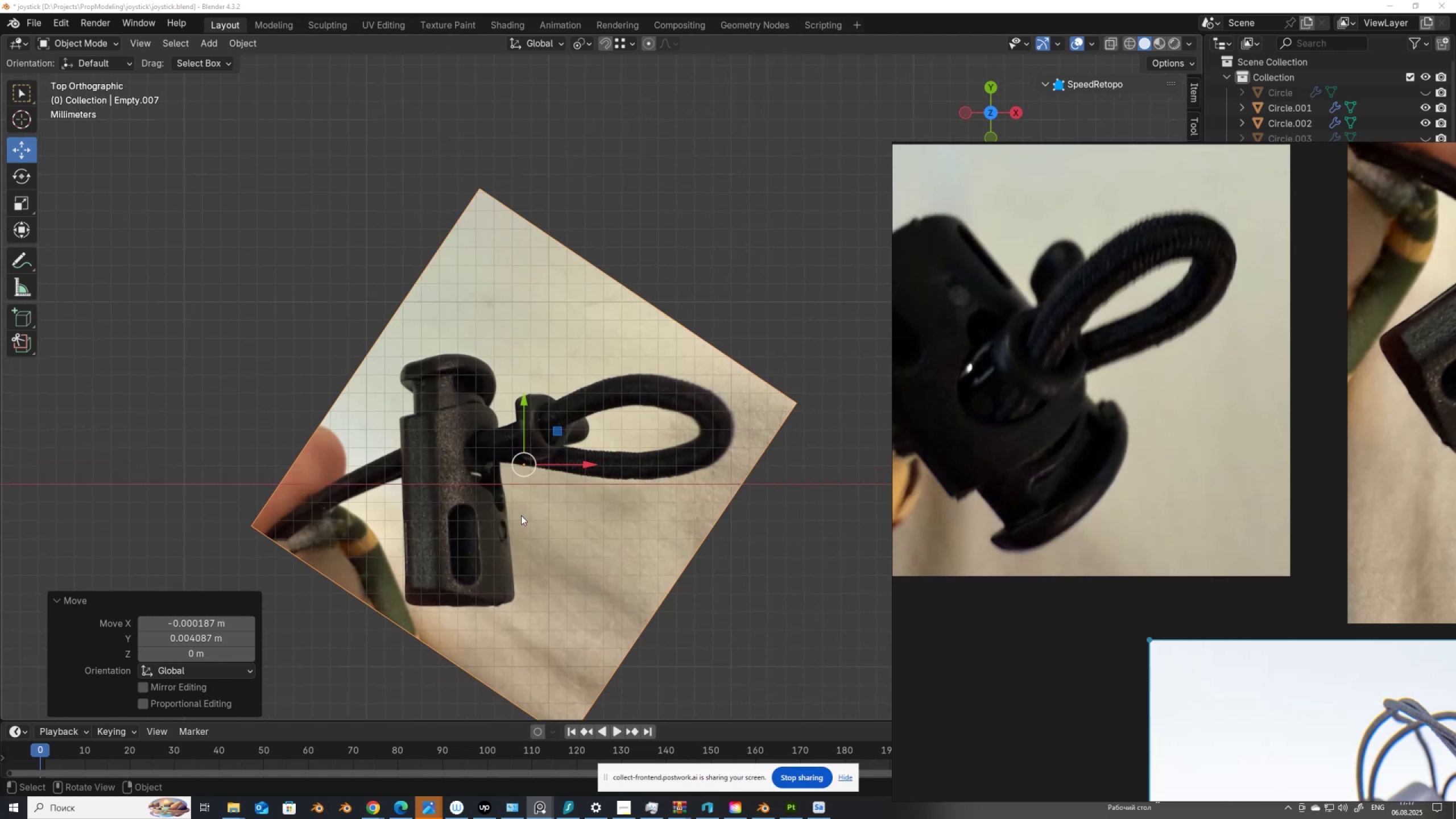 
key(Shift+A)
 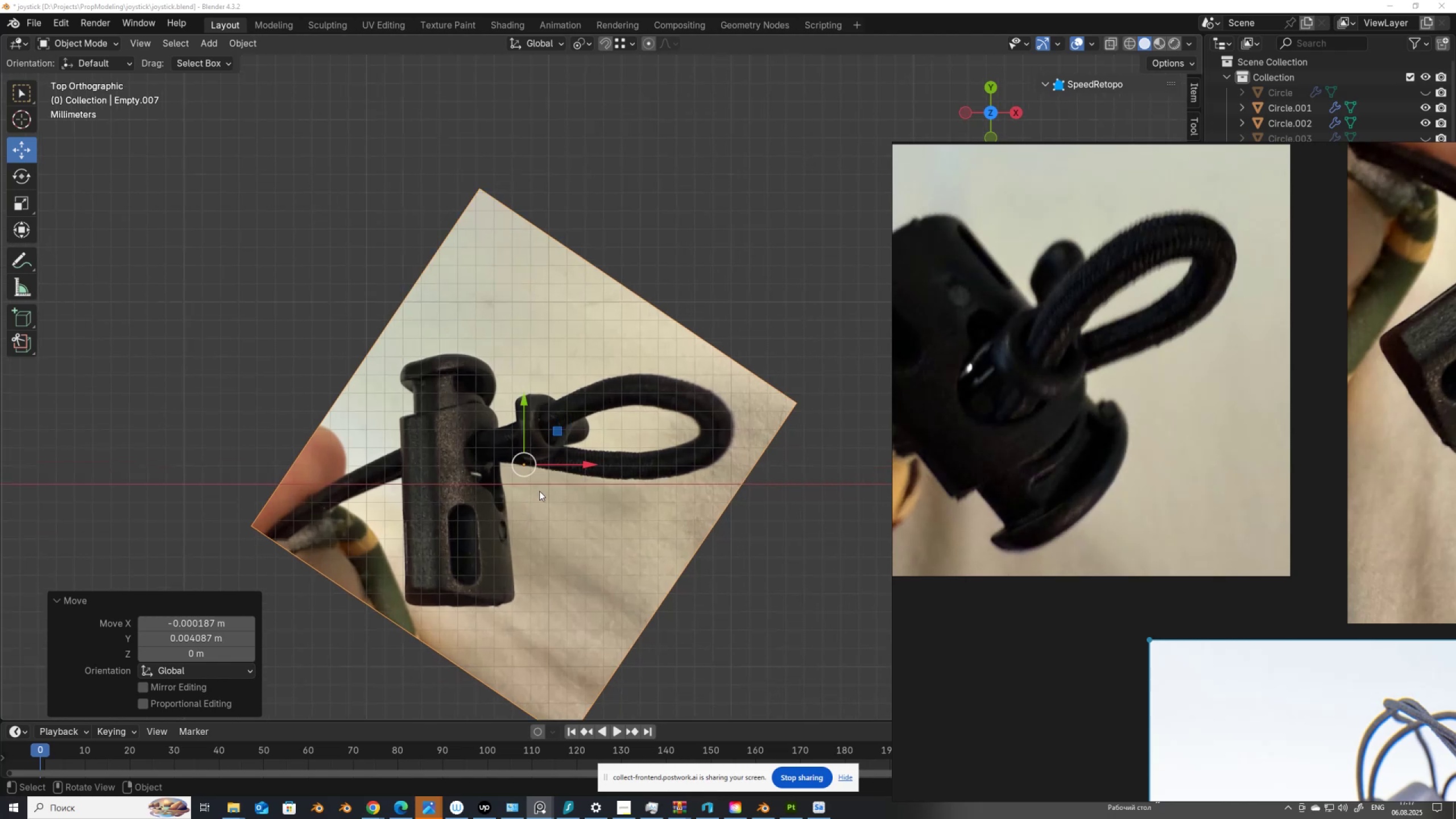 
left_click([539, 491])
 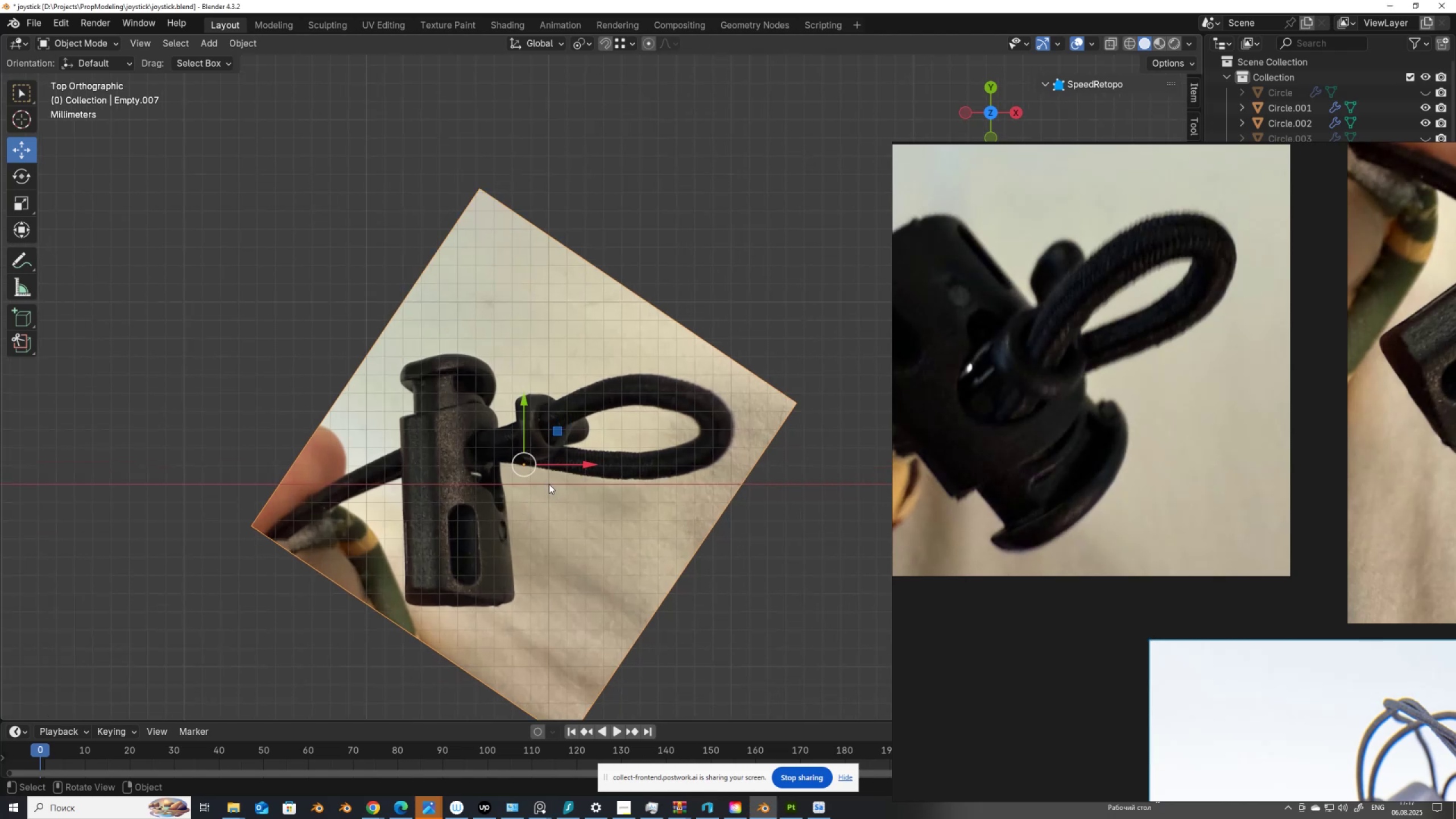 
scroll: coordinate [430, 500], scroll_direction: down, amount: 10.0
 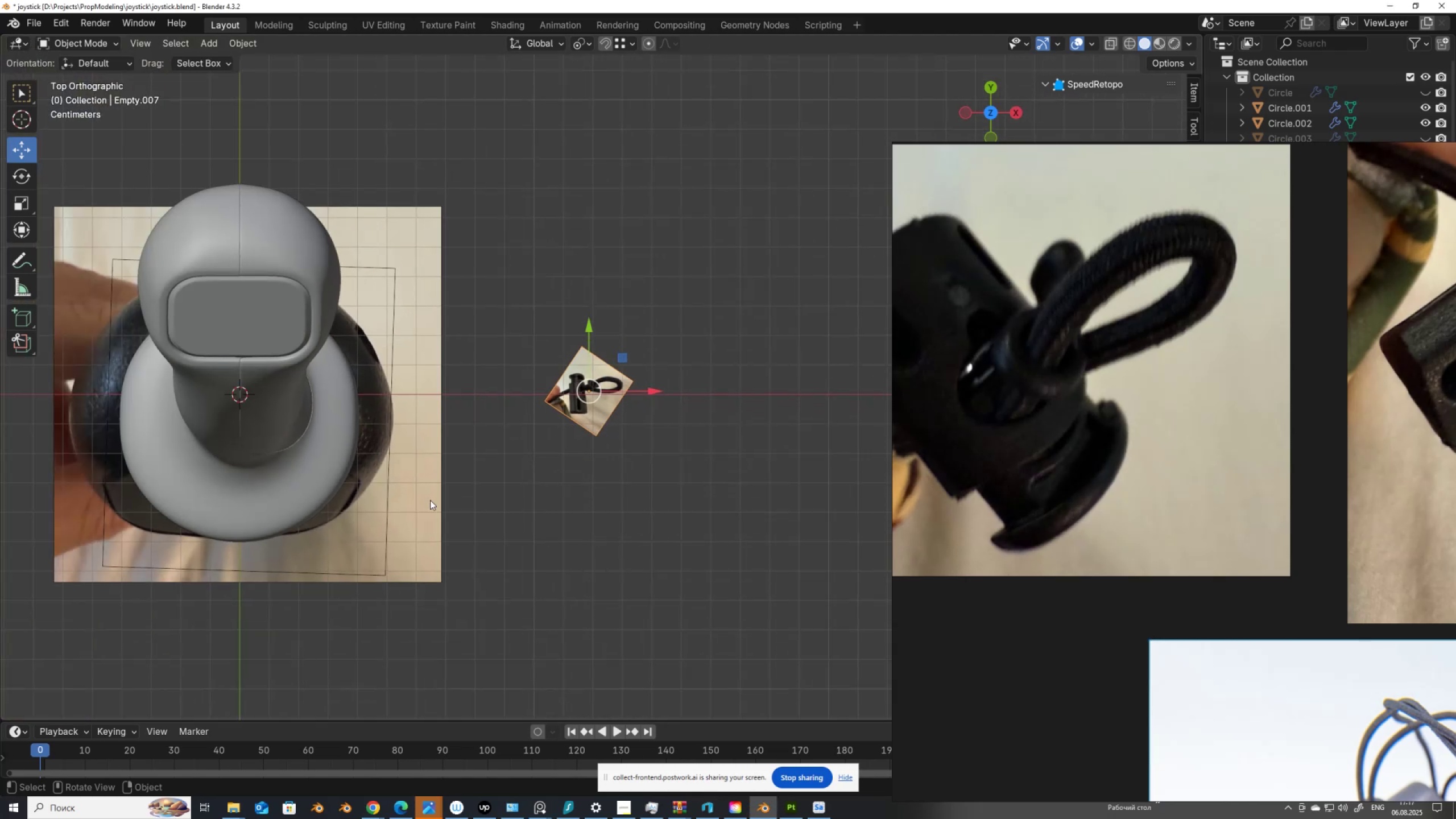 
key(Shift+A)
 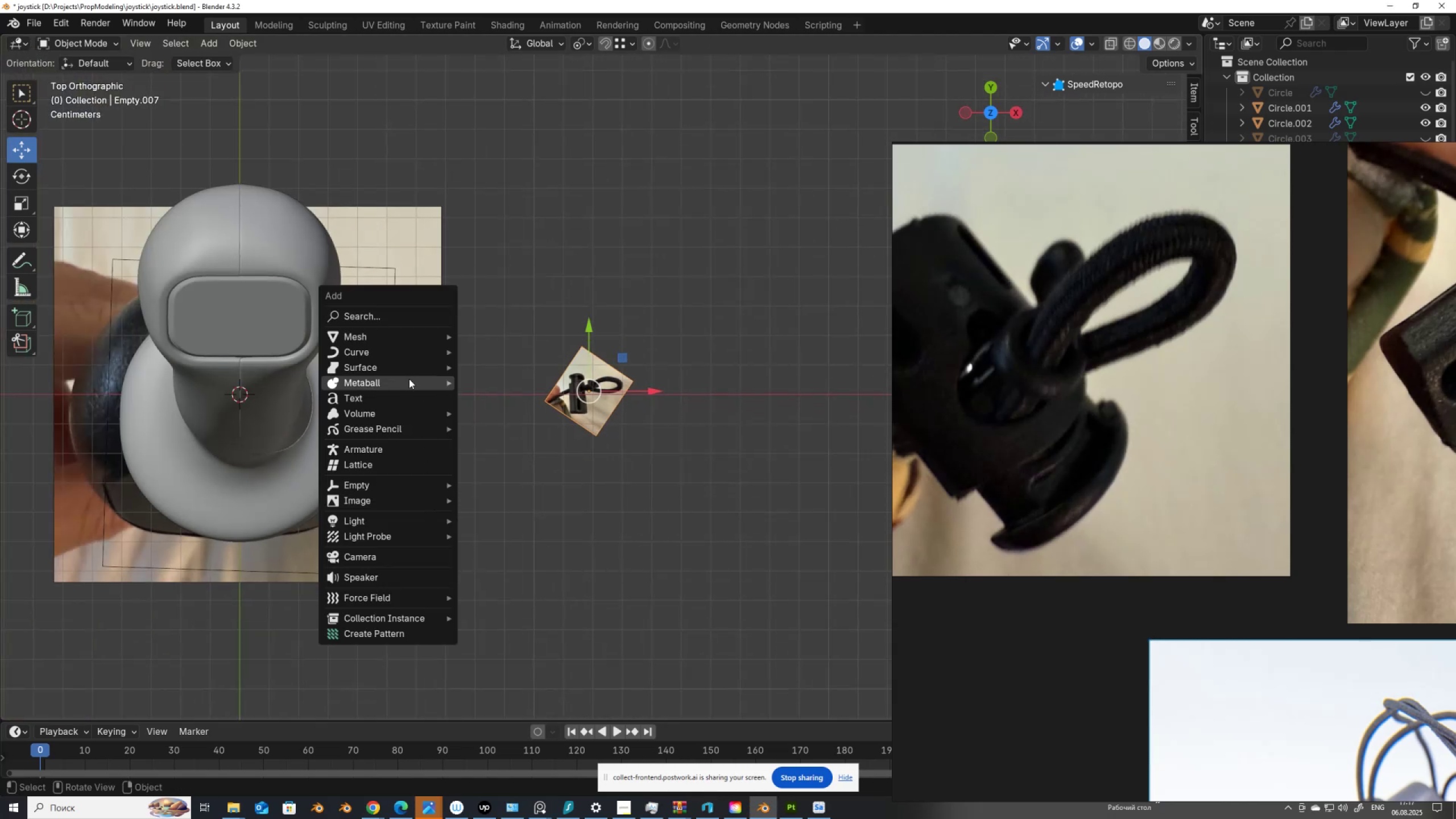 
mouse_move([414, 360])
 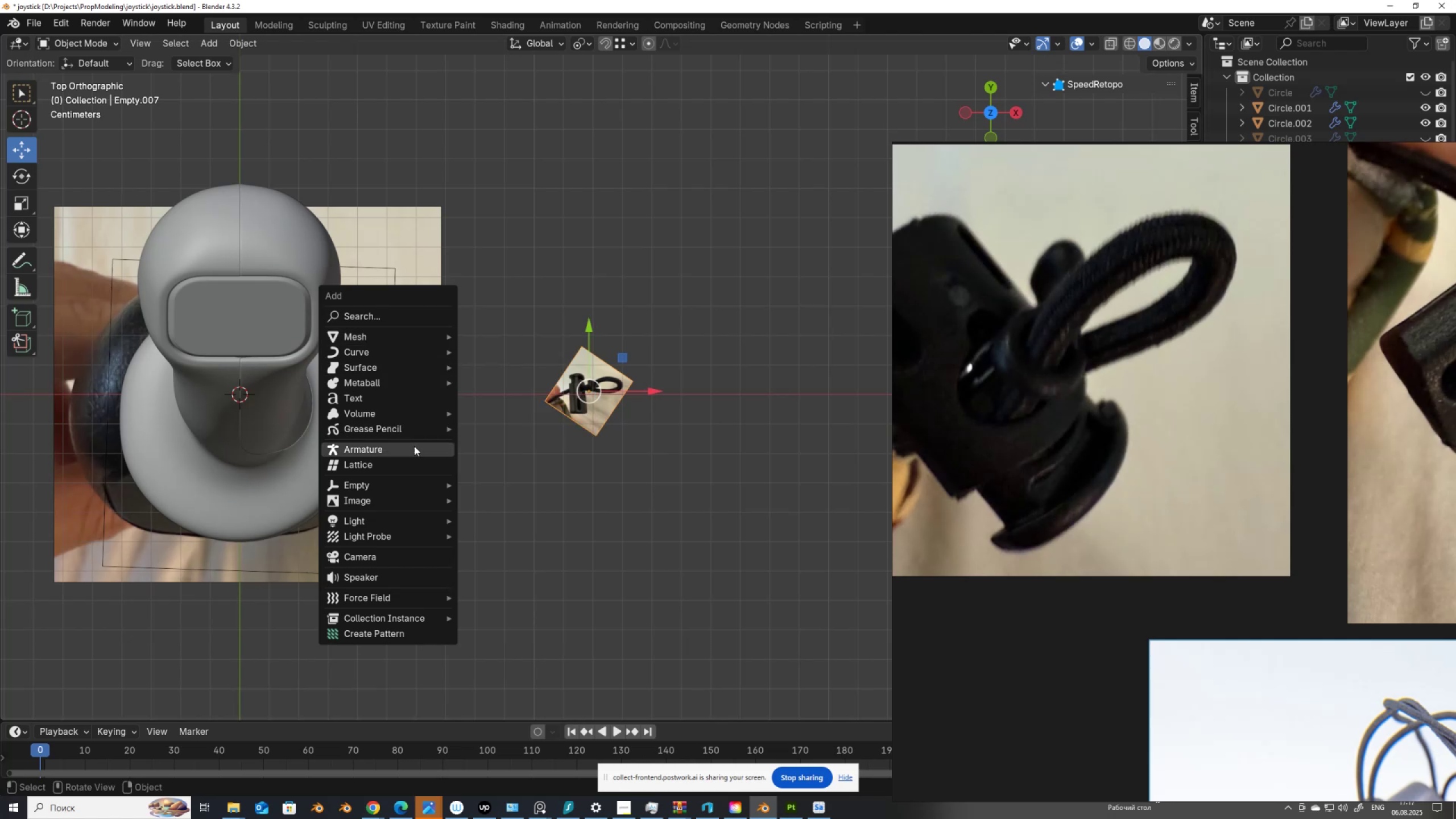 
mouse_move([412, 460])
 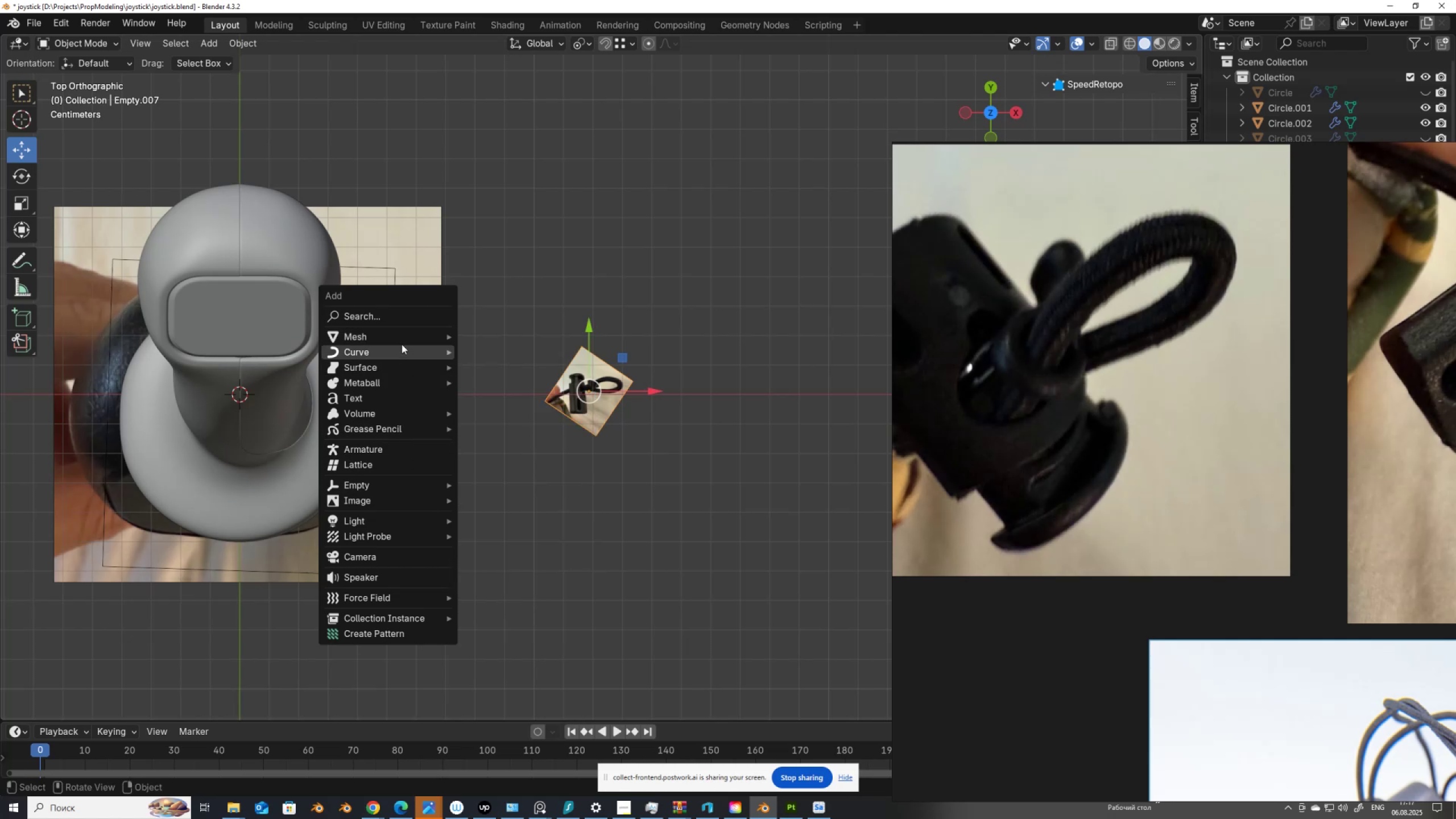 
mouse_move([419, 337])
 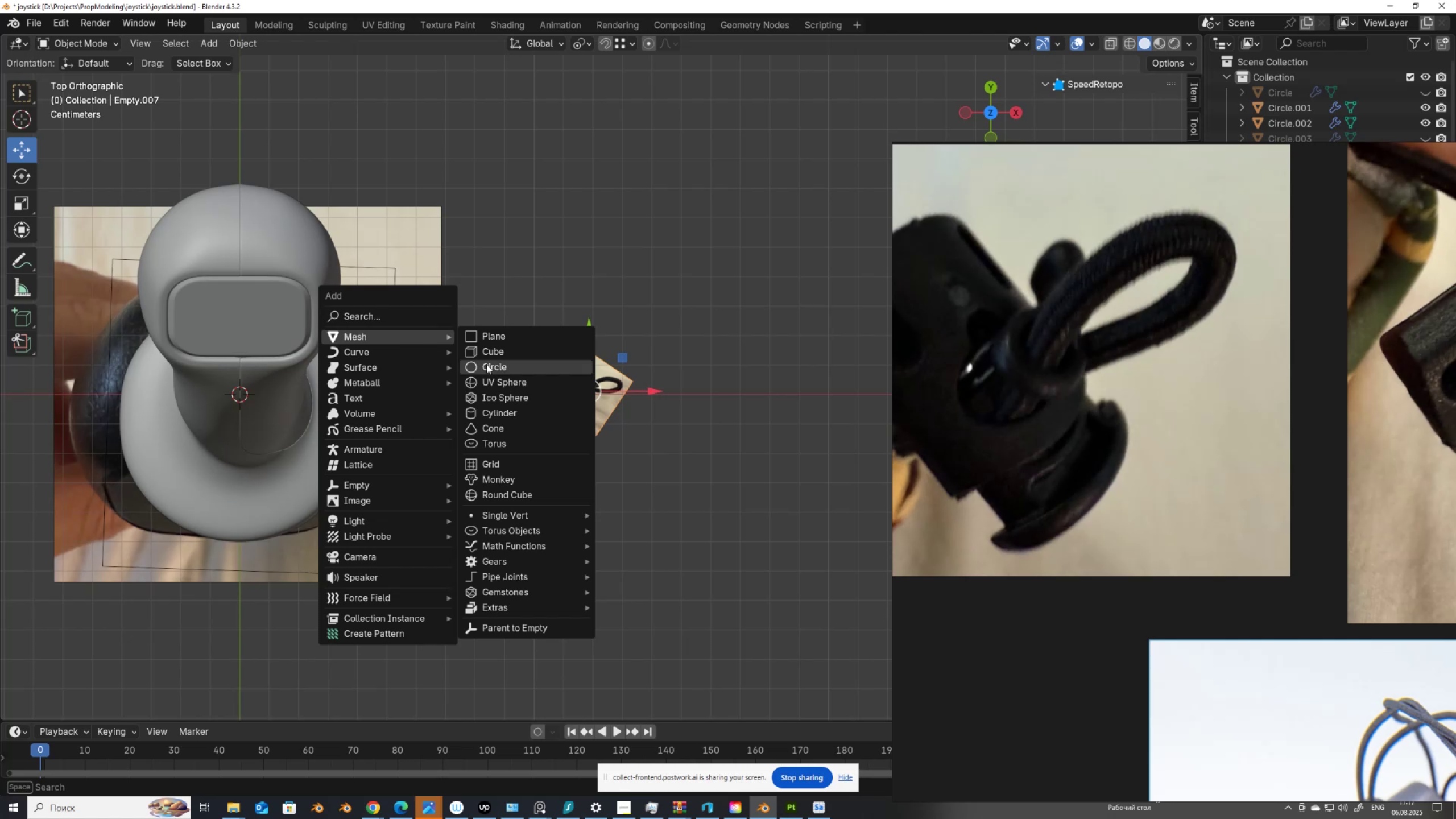 
left_click([486, 364])
 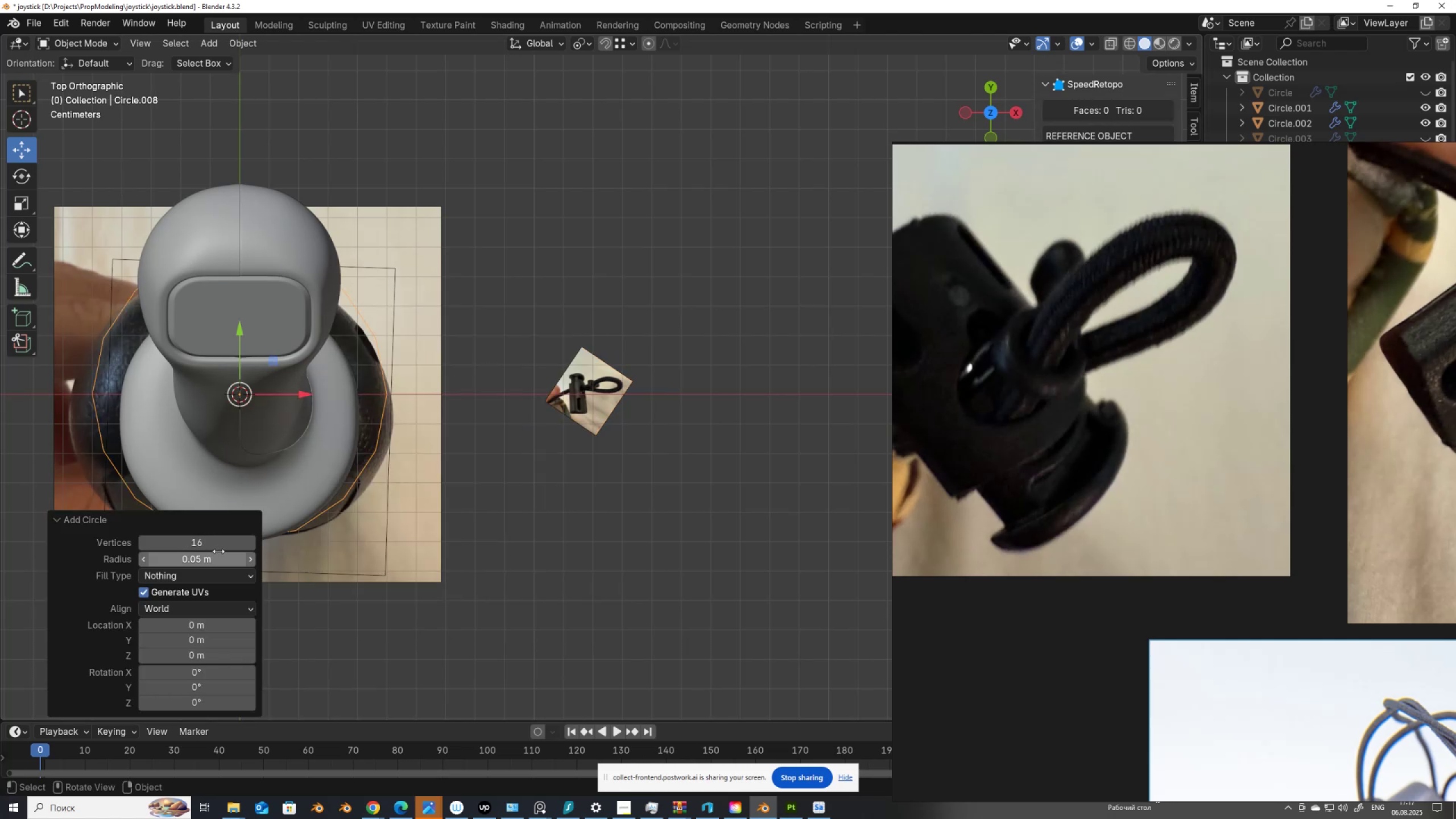 
mouse_move([207, 545])
 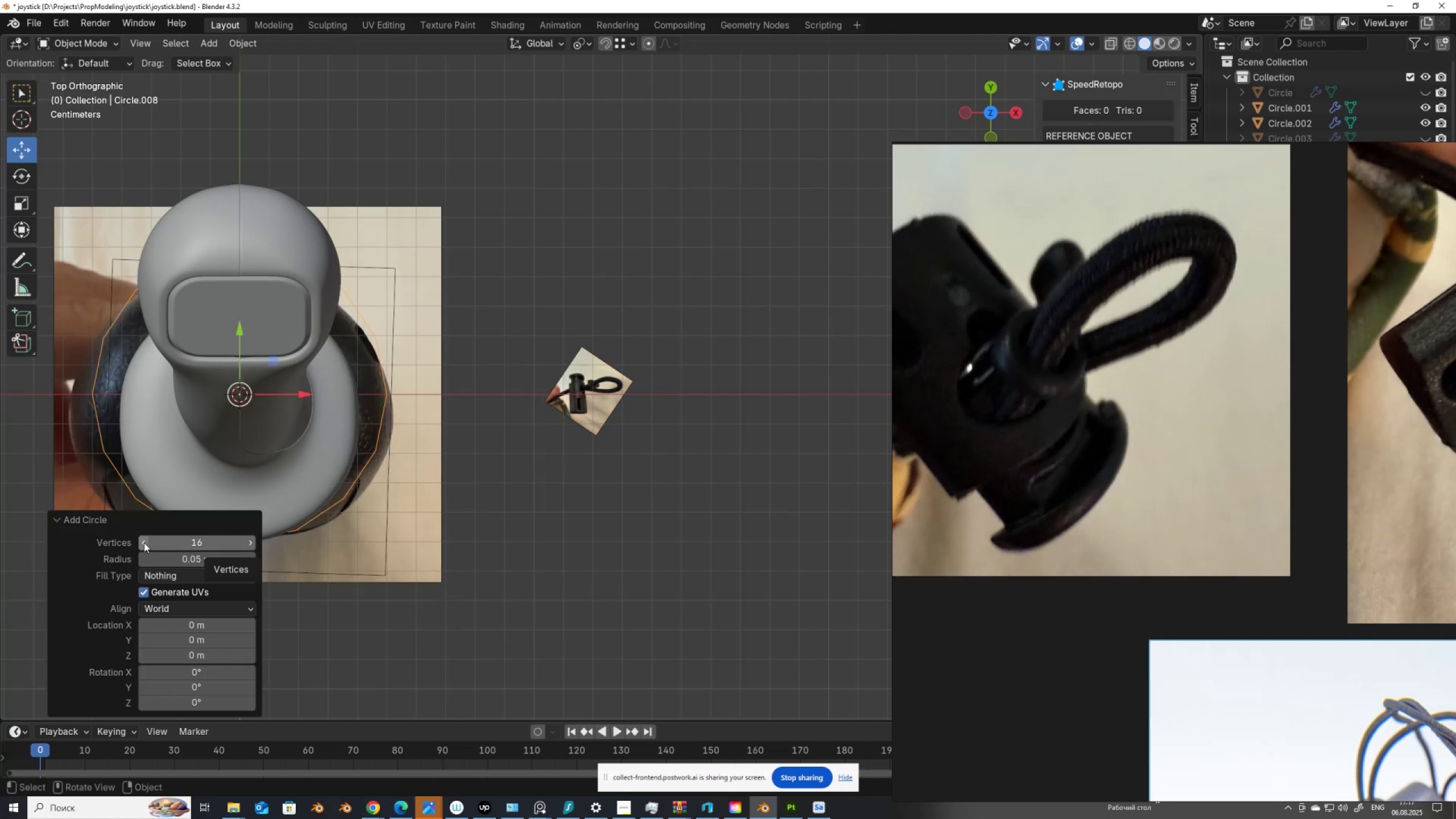 
double_click([144, 543])
 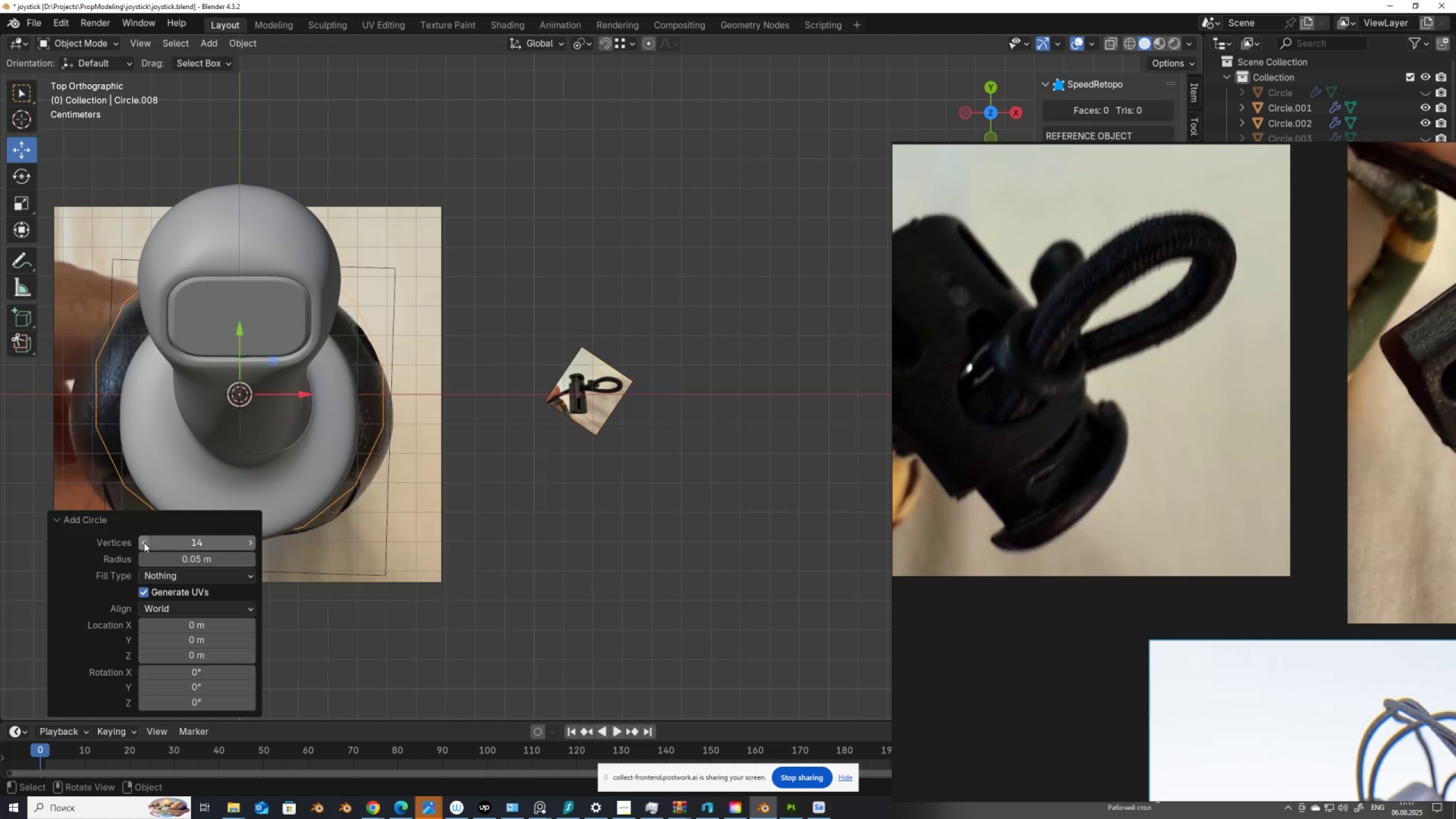 
triple_click([144, 543])
 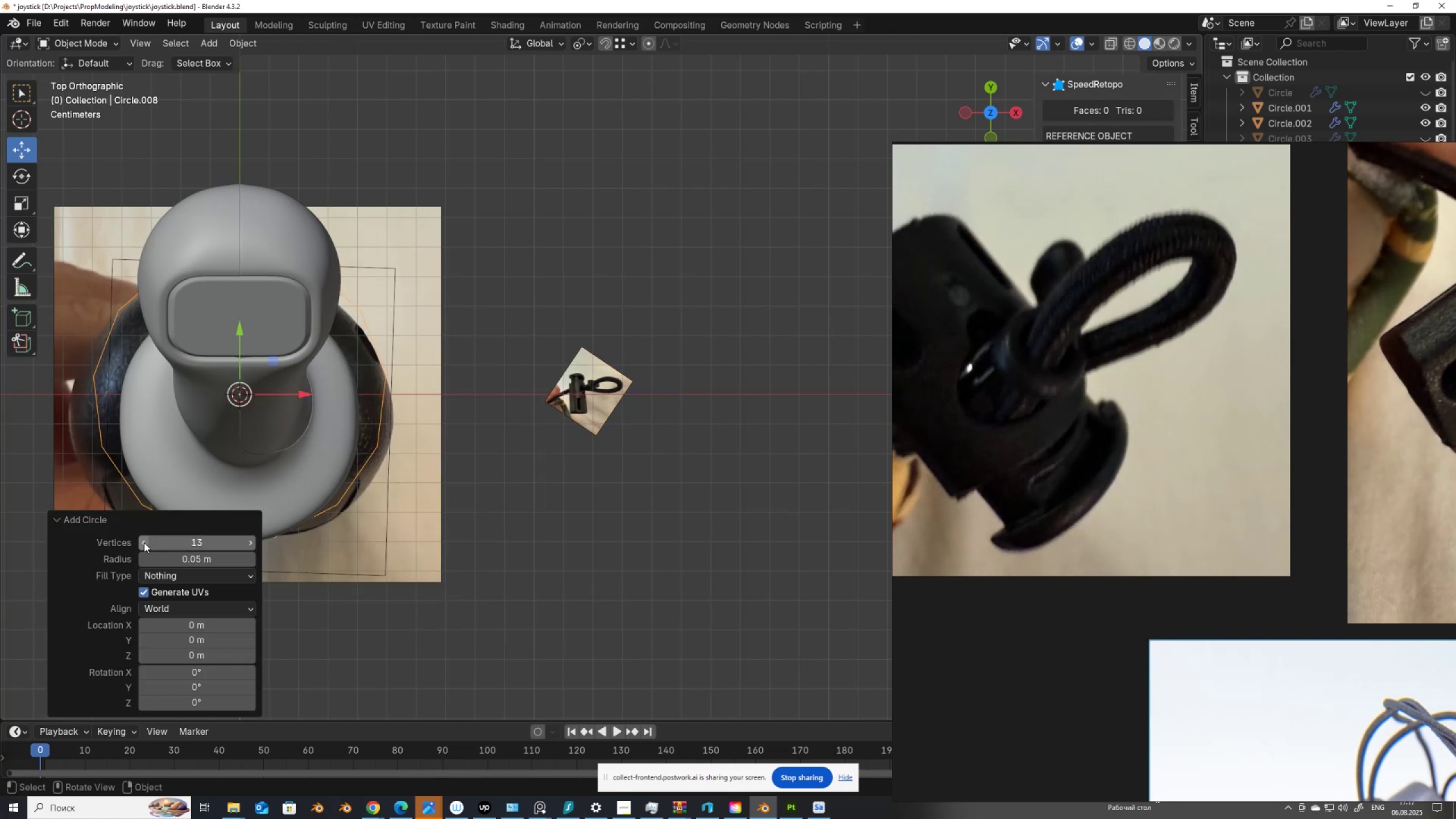 
left_click([144, 543])
 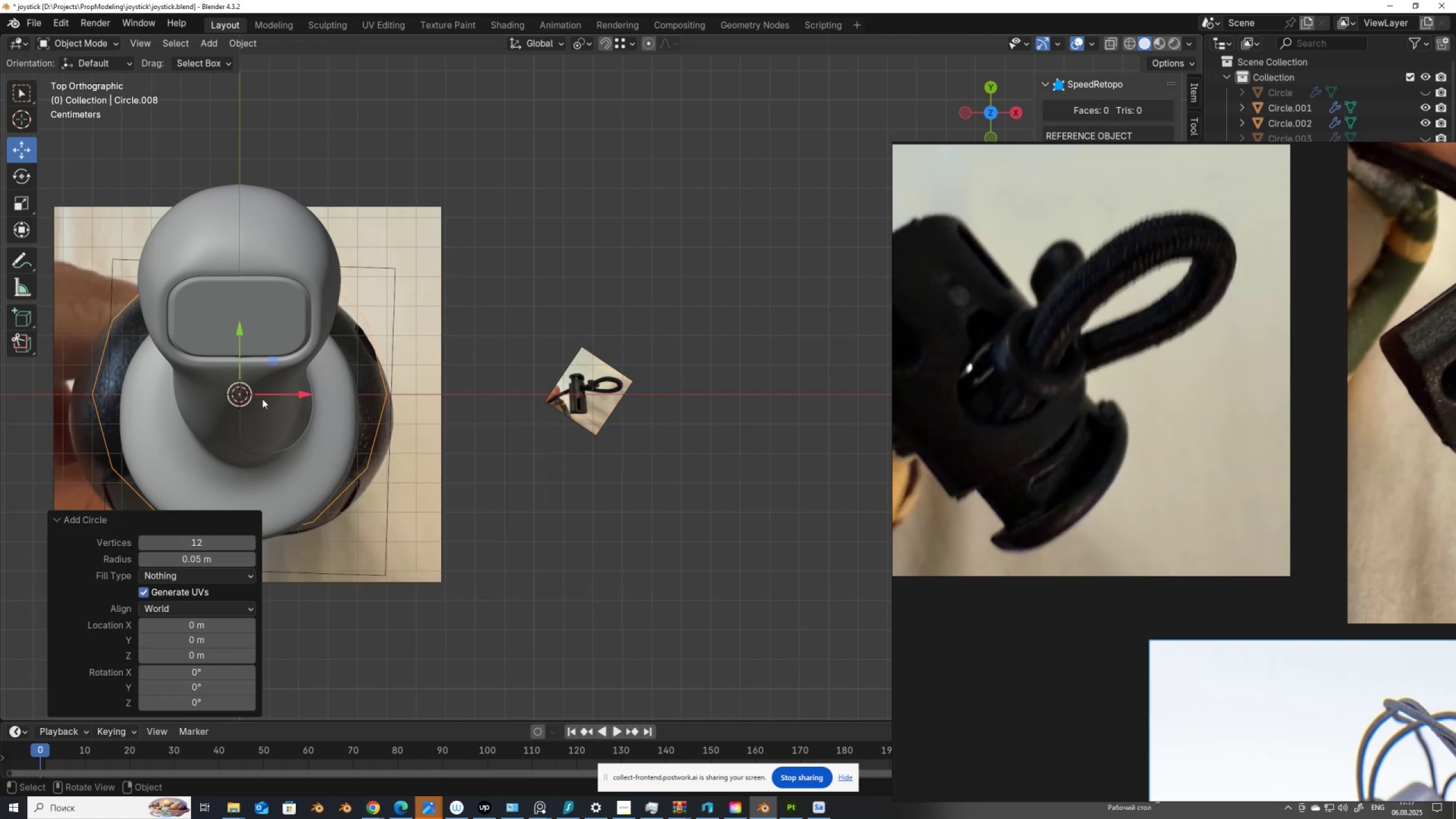 
left_click_drag(start_coordinate=[266, 391], to_coordinate=[620, 423])
 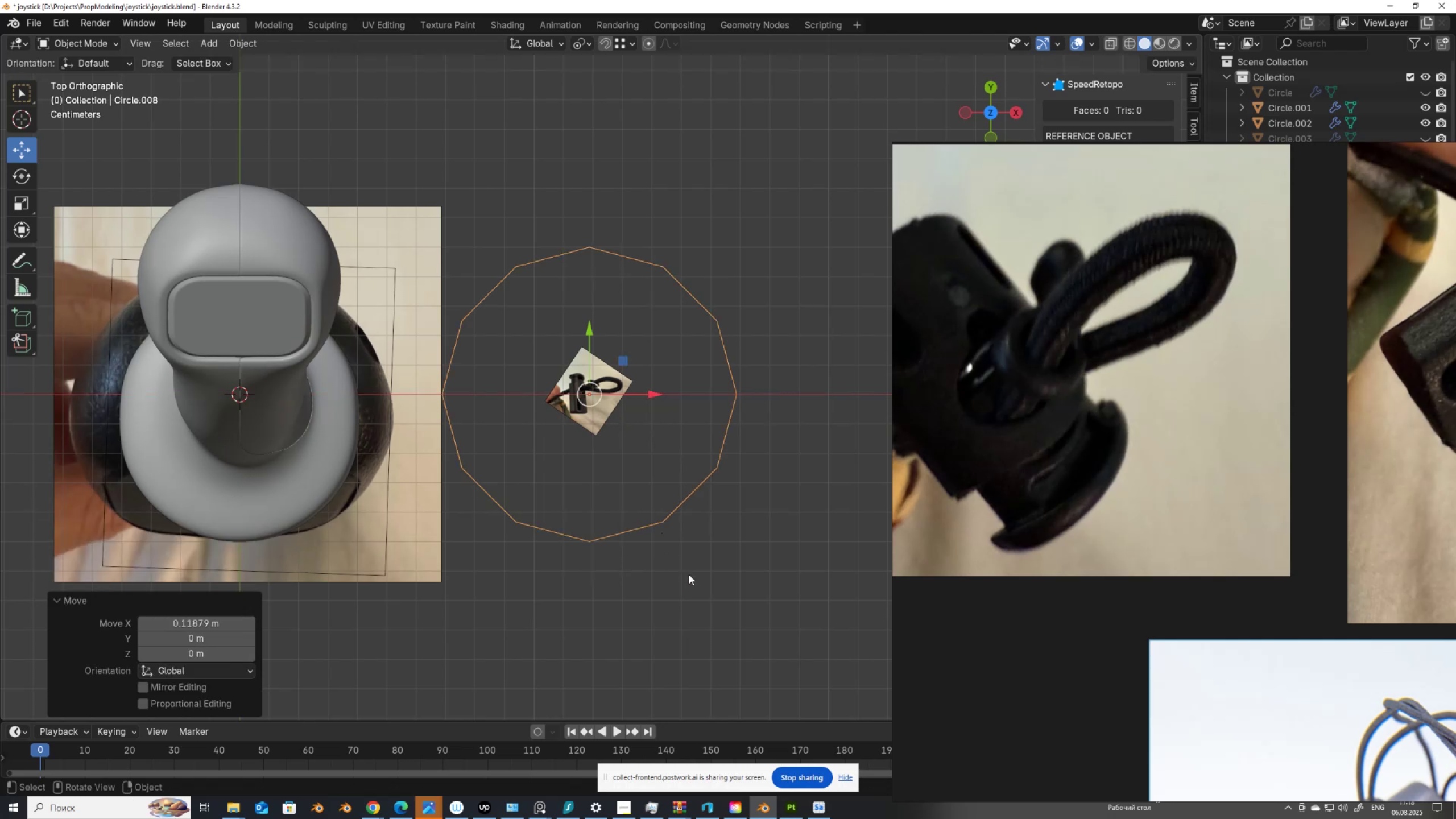 
key(S)
 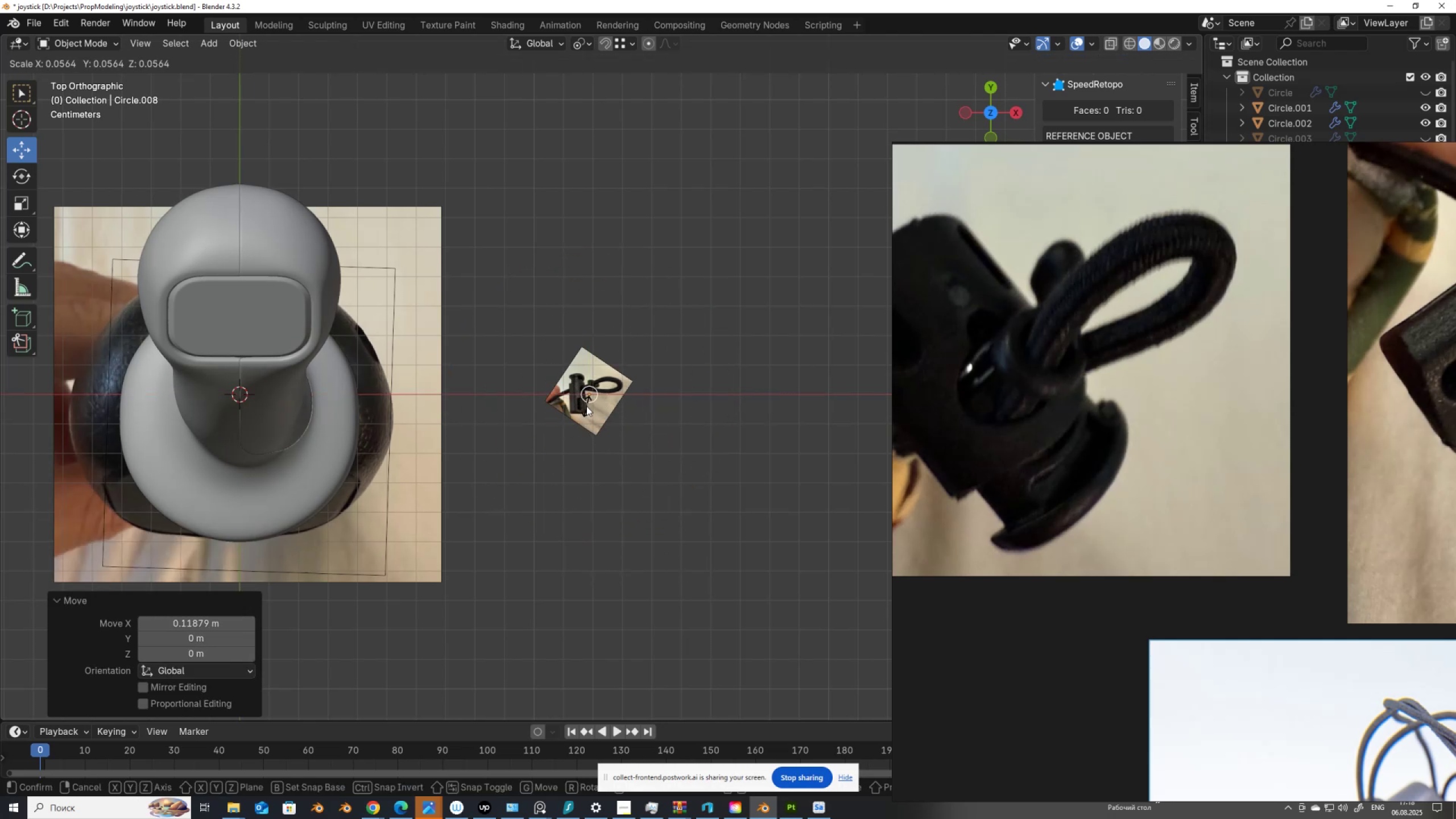 
left_click([586, 406])
 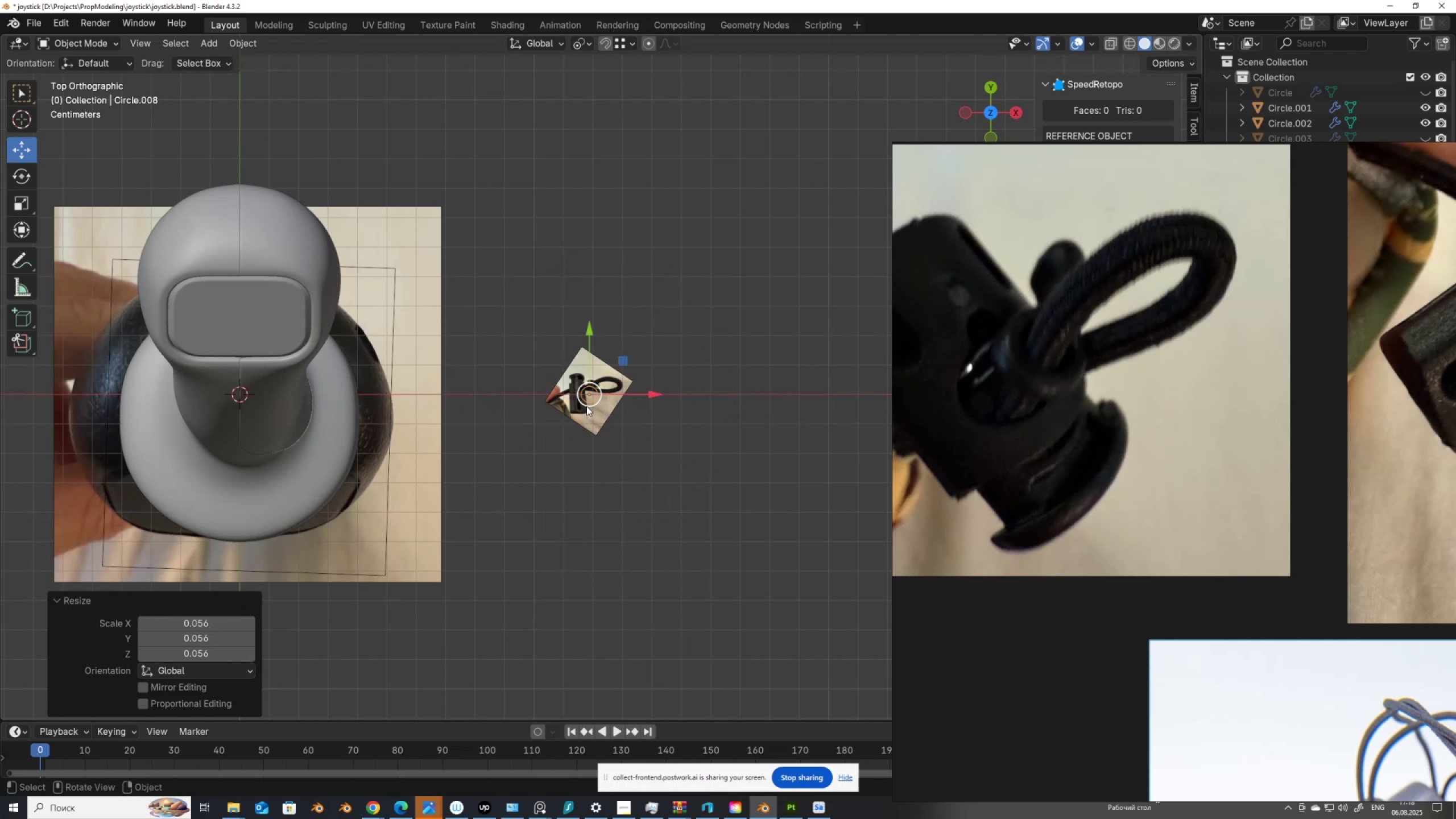 
scroll: coordinate [586, 406], scroll_direction: up, amount: 9.0
 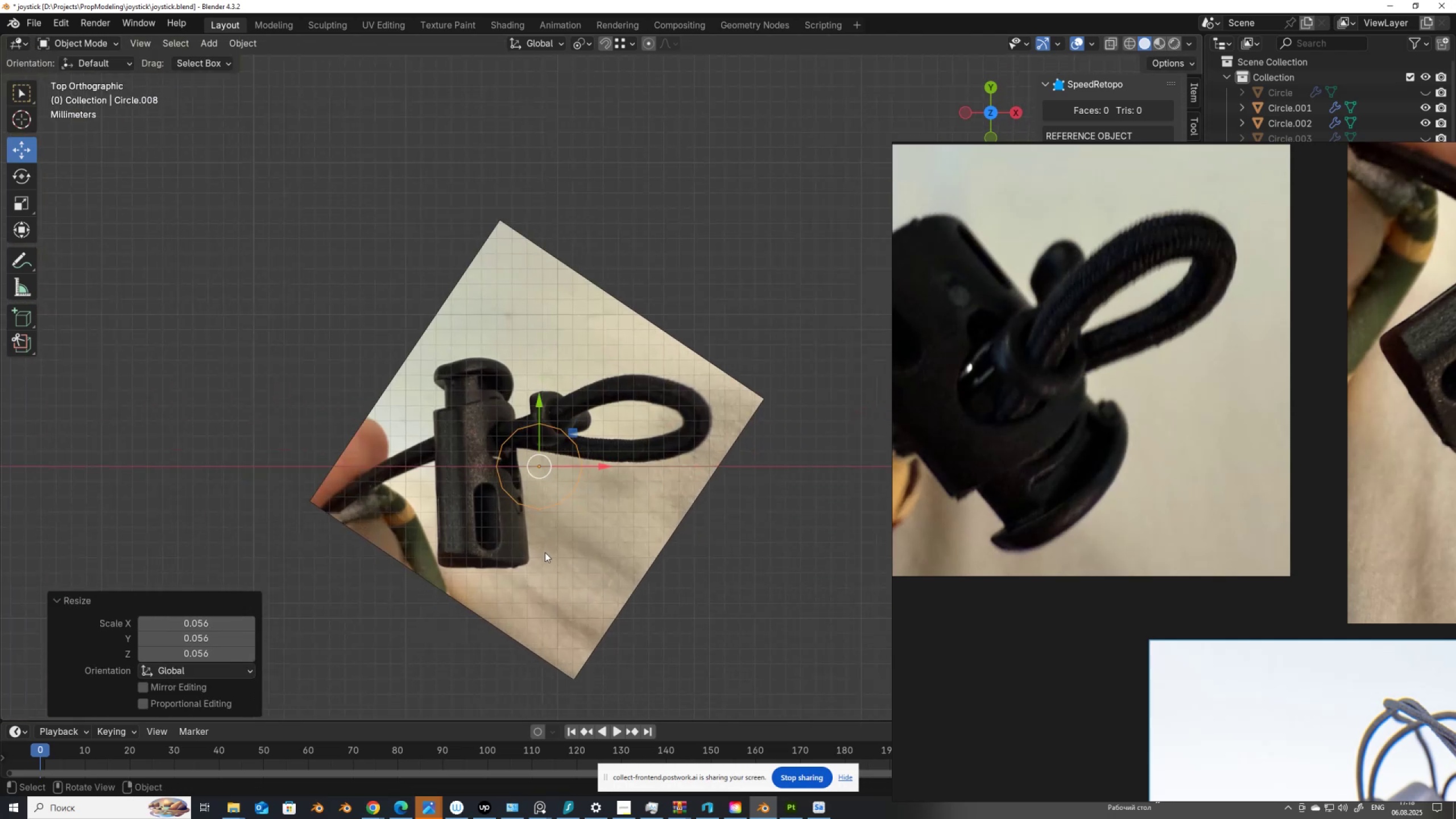 
key(S)
 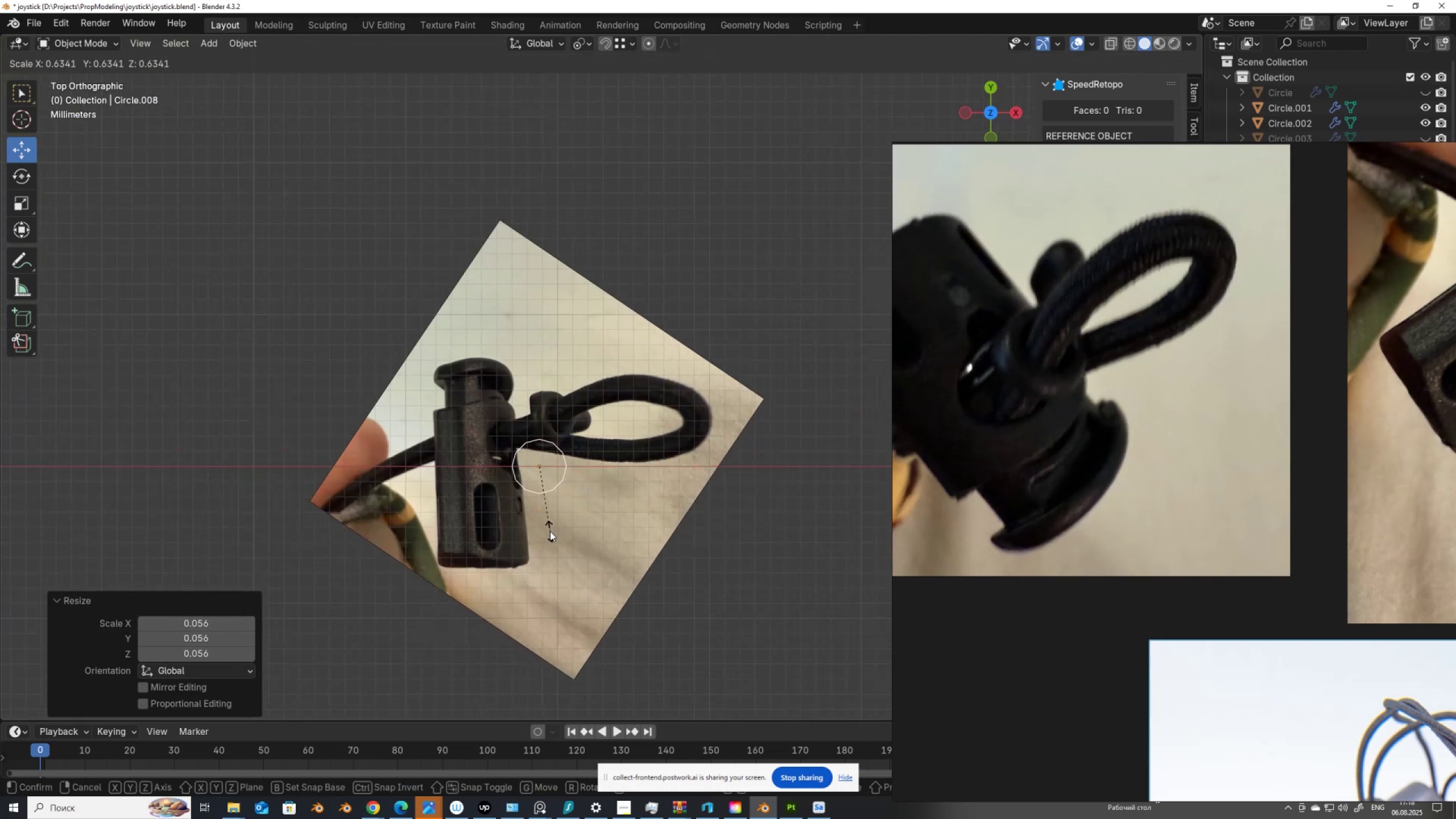 
left_click([550, 531])
 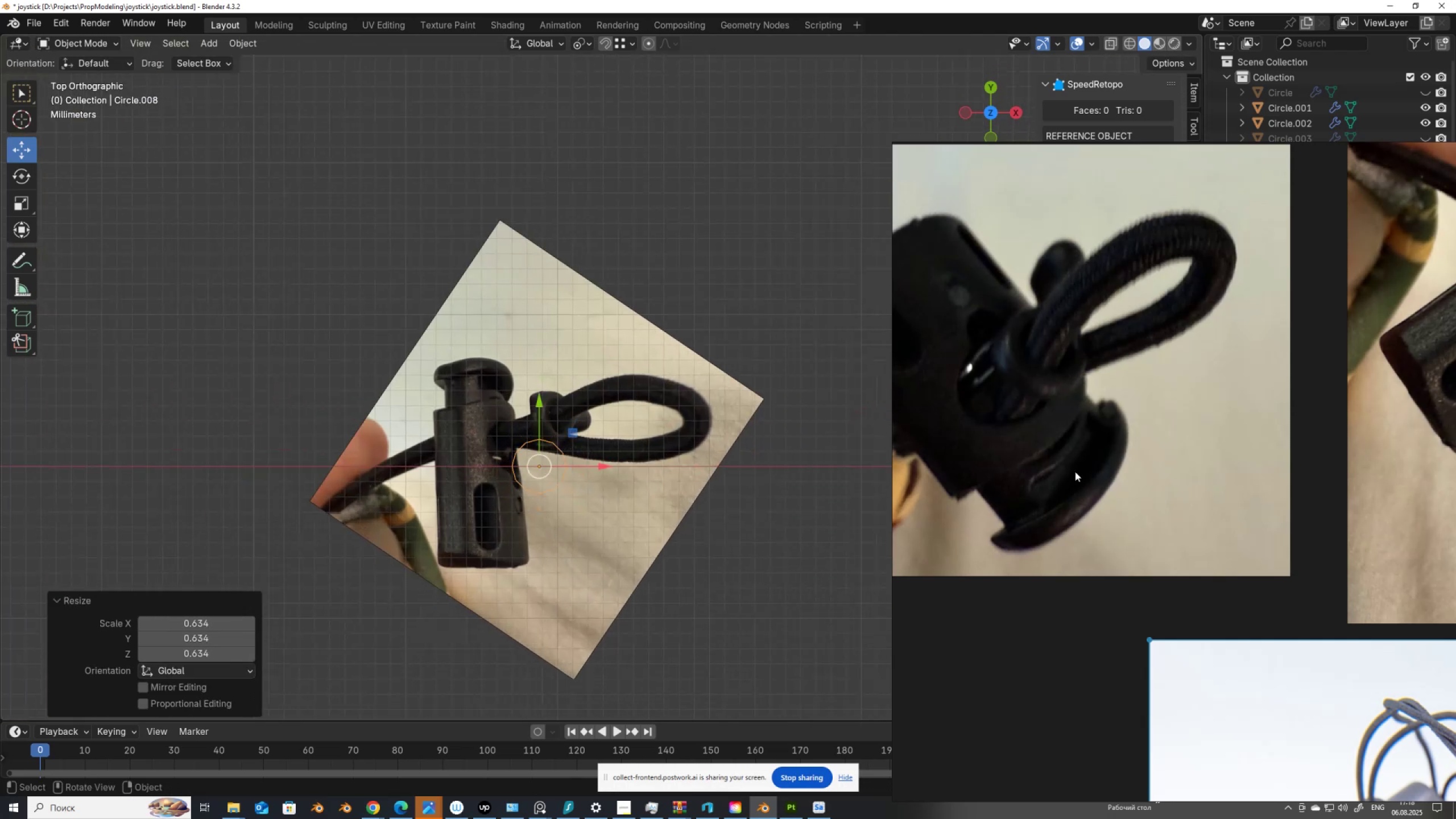 
scroll: coordinate [1027, 498], scroll_direction: down, amount: 5.0
 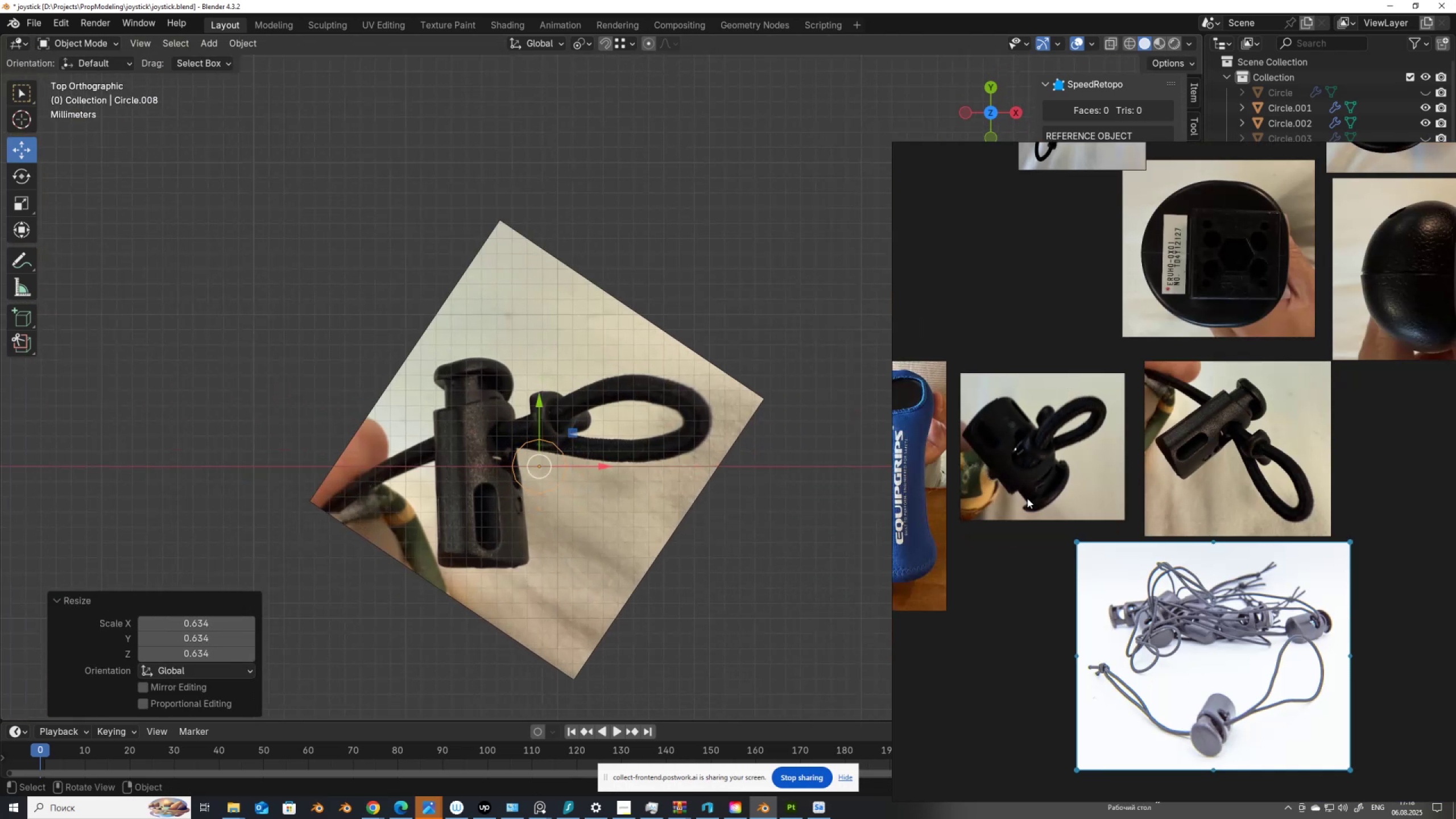 
scroll: coordinate [483, 470], scroll_direction: up, amount: 5.0
 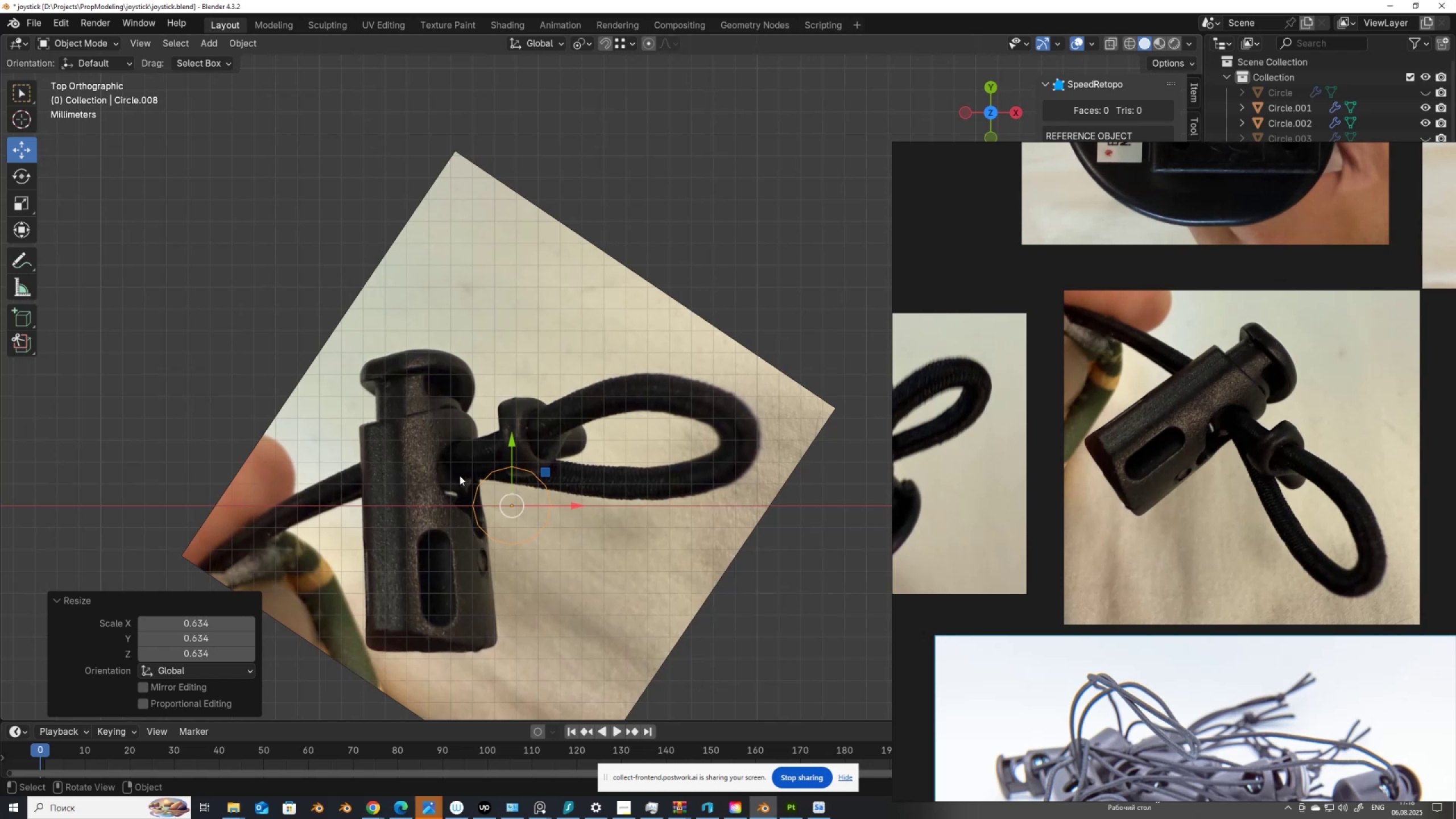 
scroll: coordinate [1136, 484], scroll_direction: down, amount: 2.0
 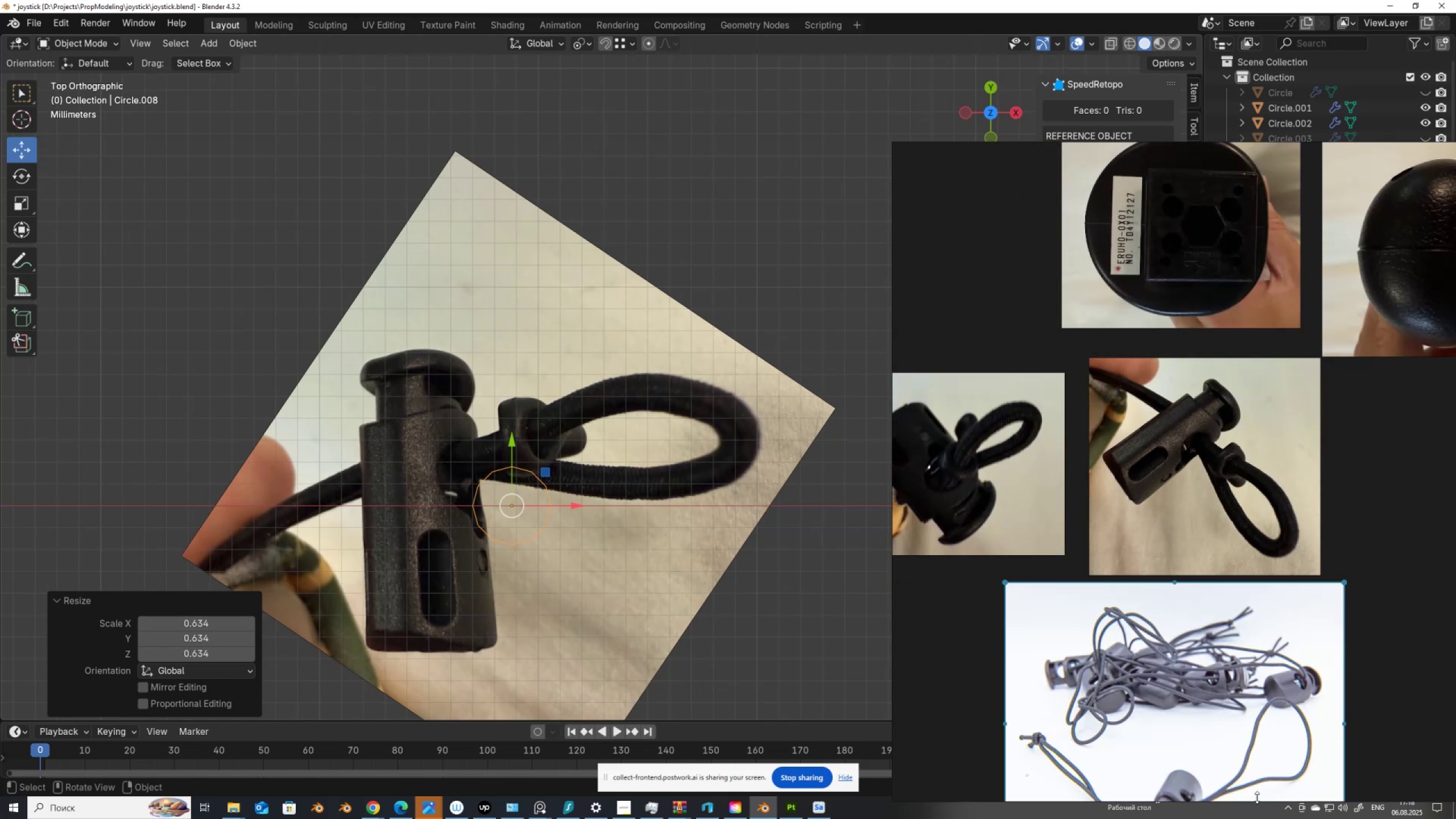 
scroll: coordinate [541, 504], scroll_direction: up, amount: 5.0
 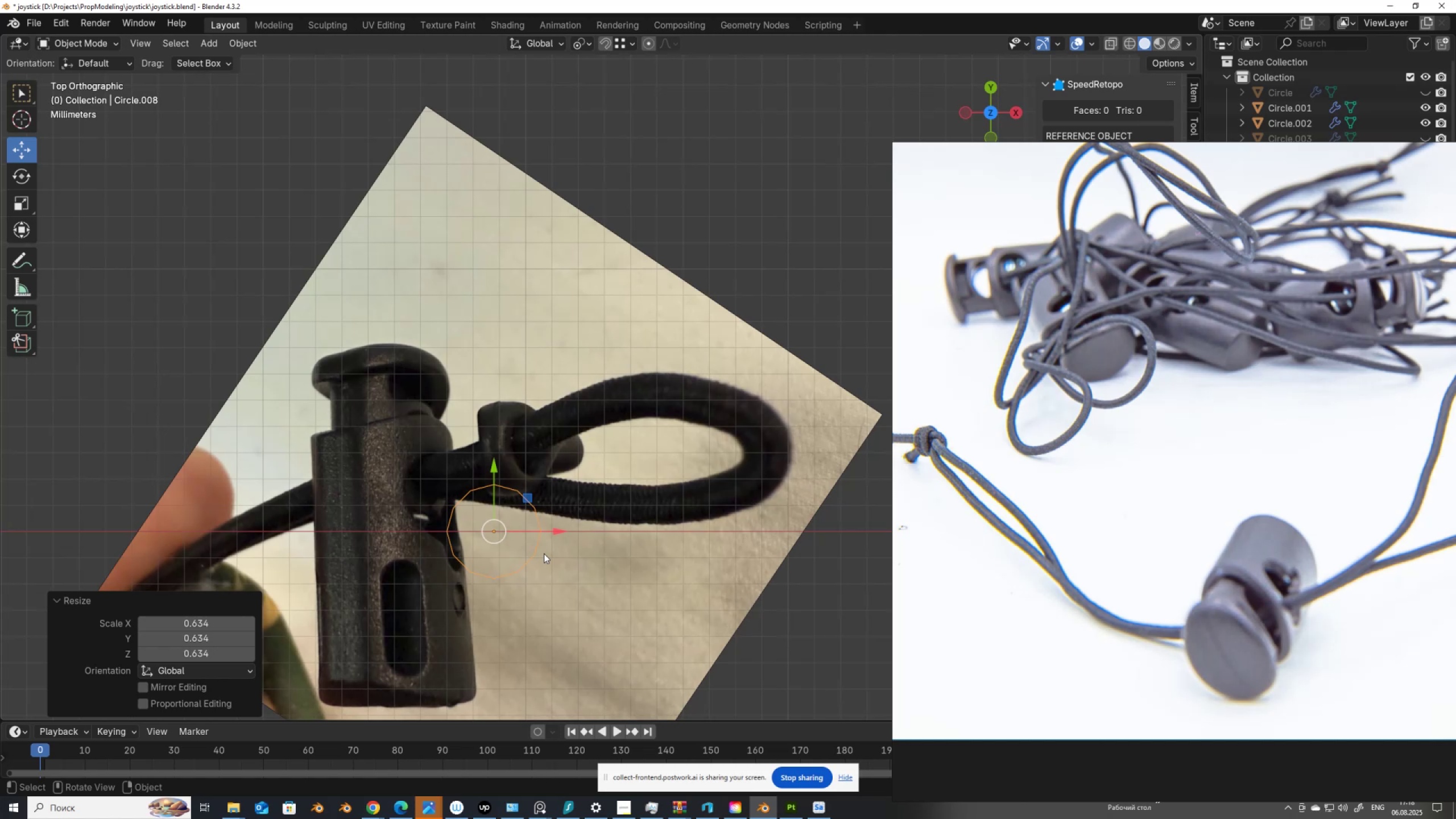 
wait(7.39)
 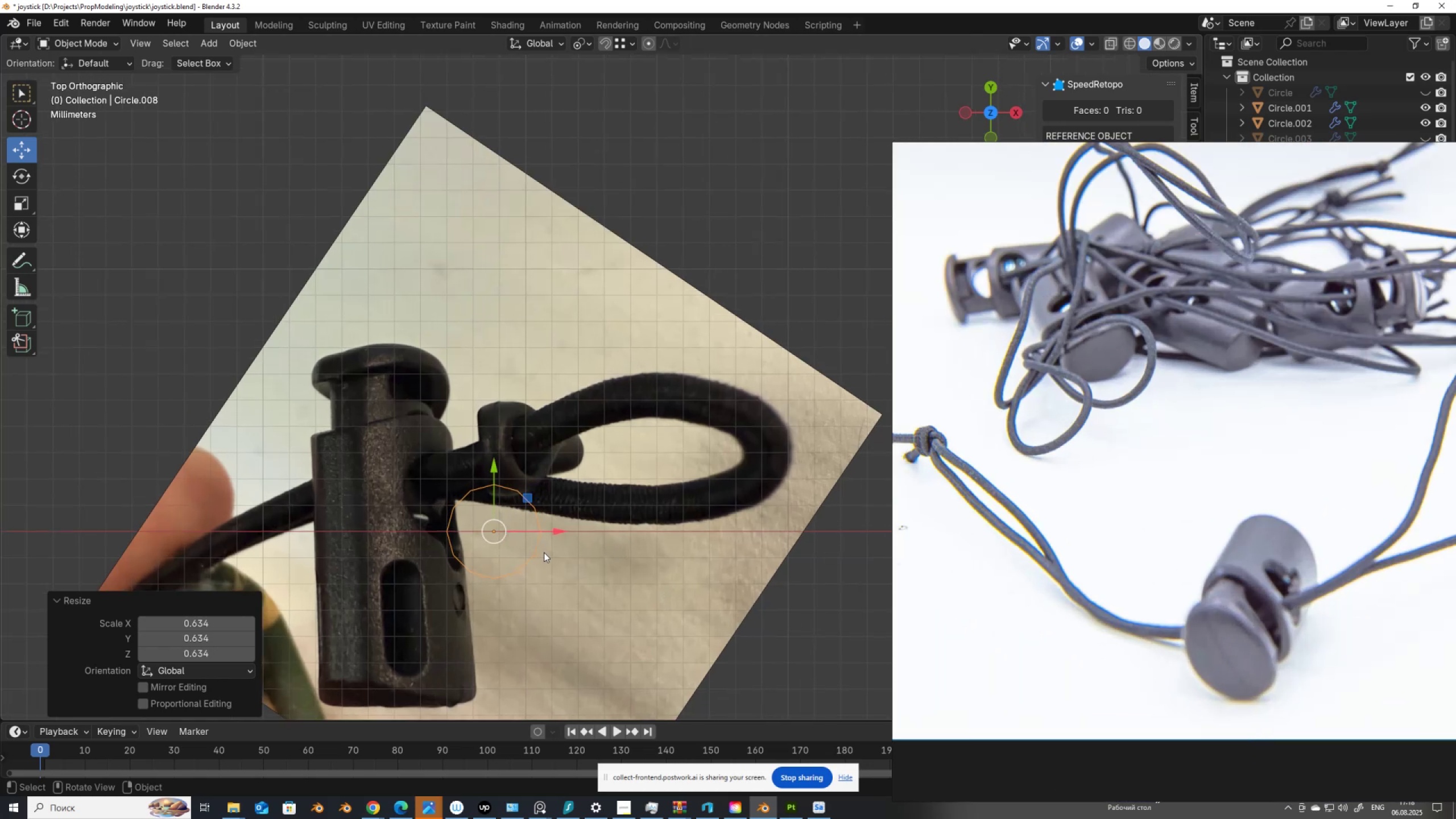 
key(Tab)
 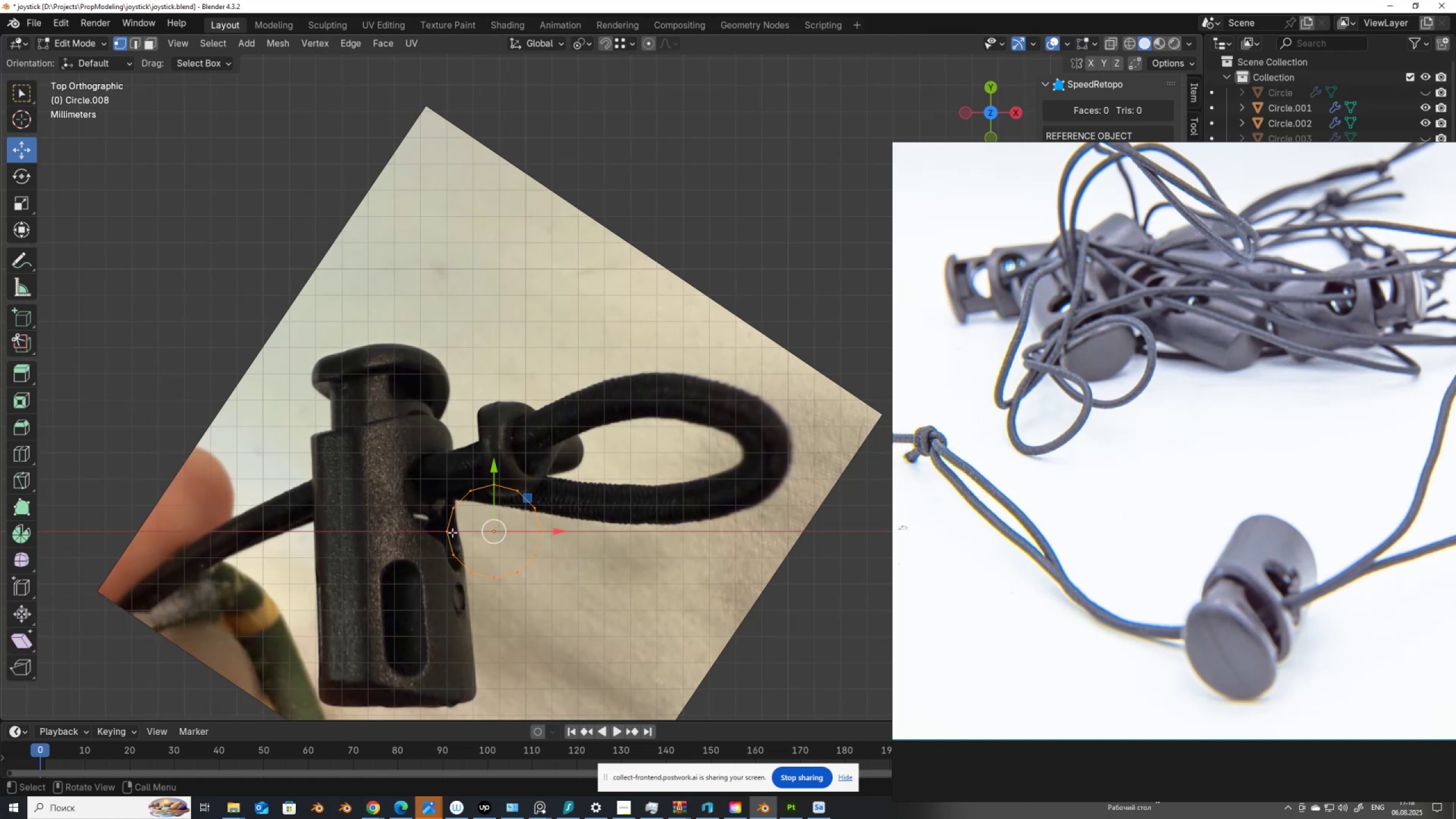 
left_click_drag(start_coordinate=[425, 504], to_coordinate=[565, 558])
 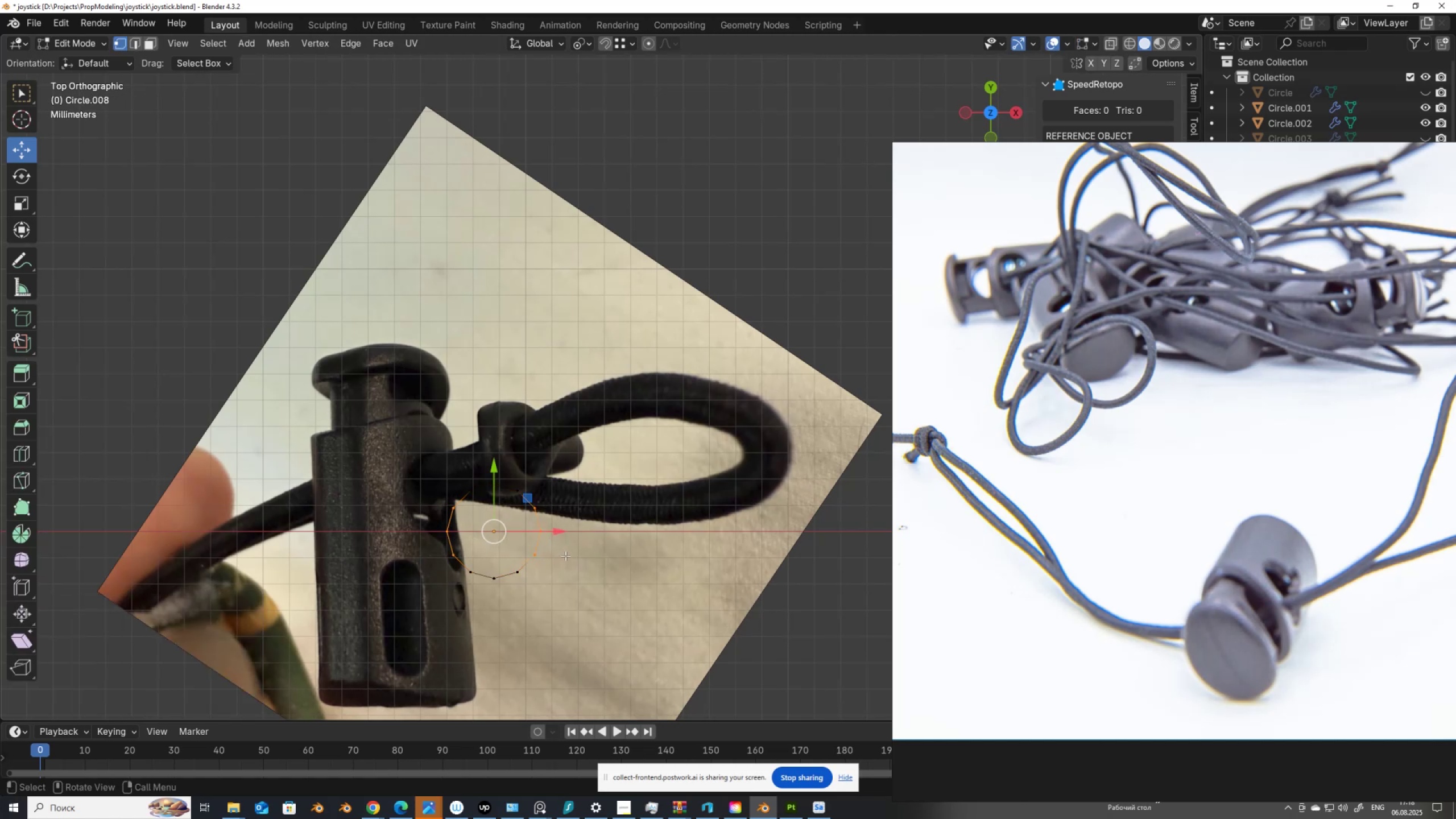 
type(SX)
 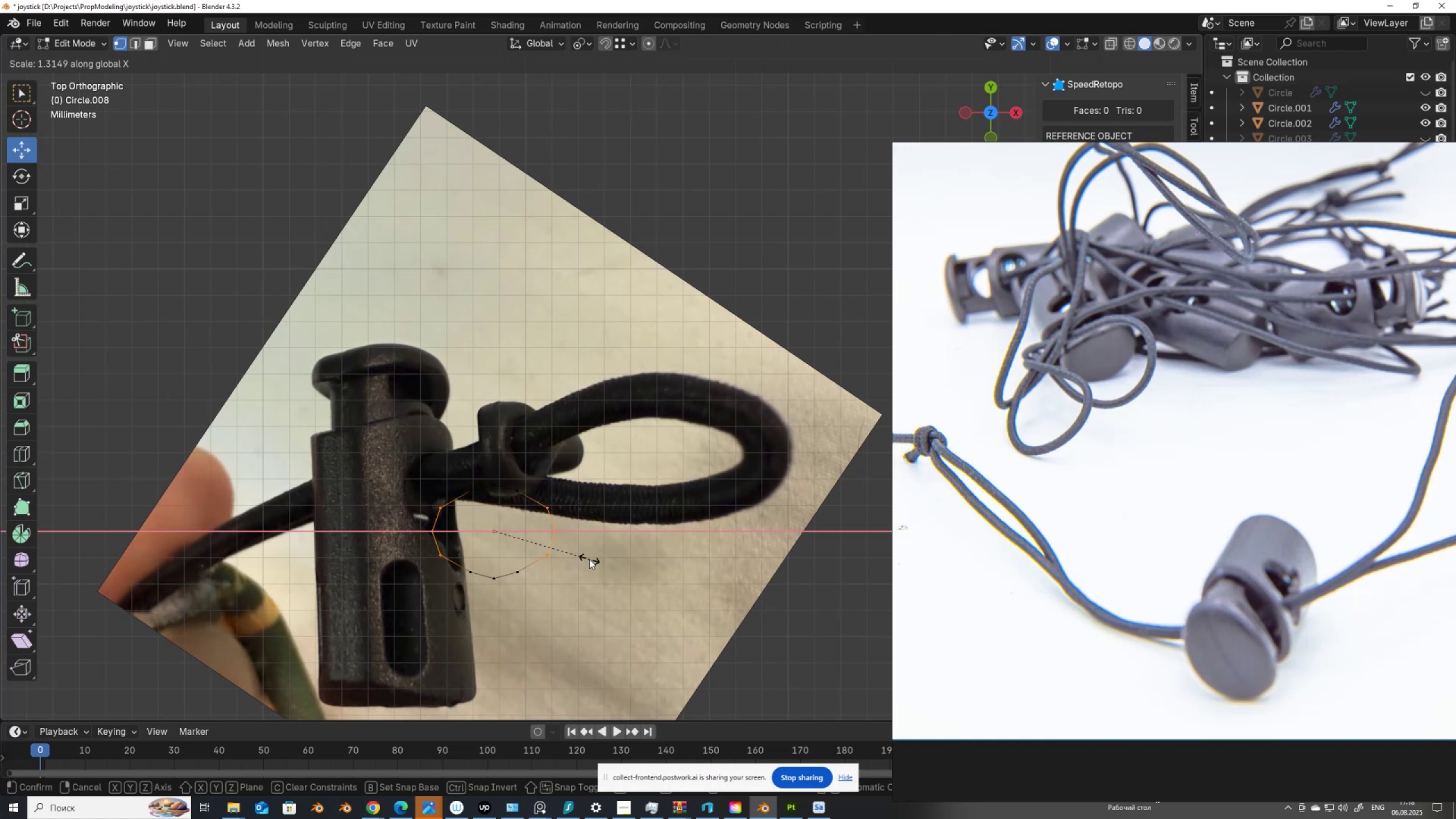 
left_click([589, 559])
 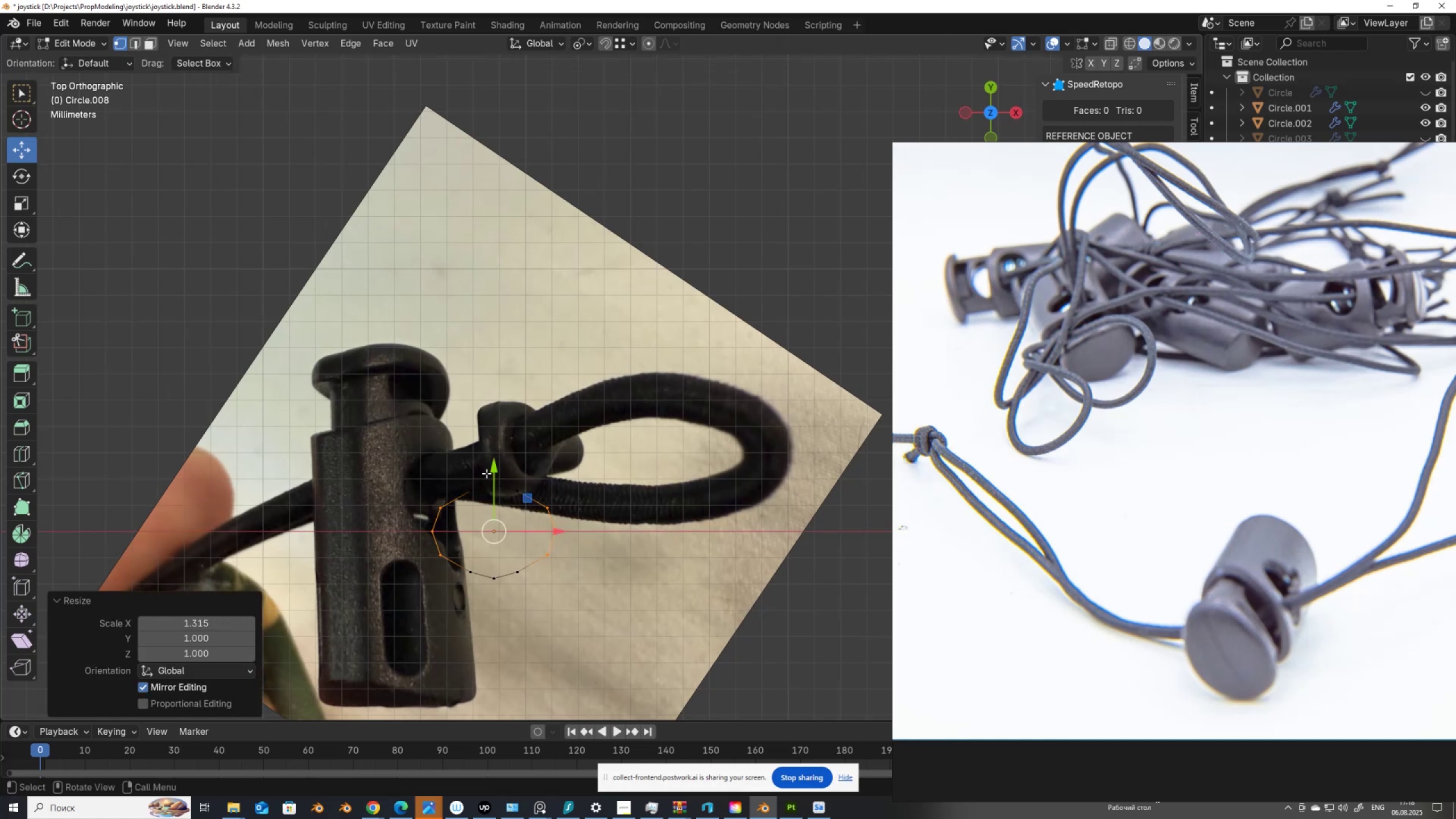 
left_click_drag(start_coordinate=[483, 458], to_coordinate=[506, 599])
 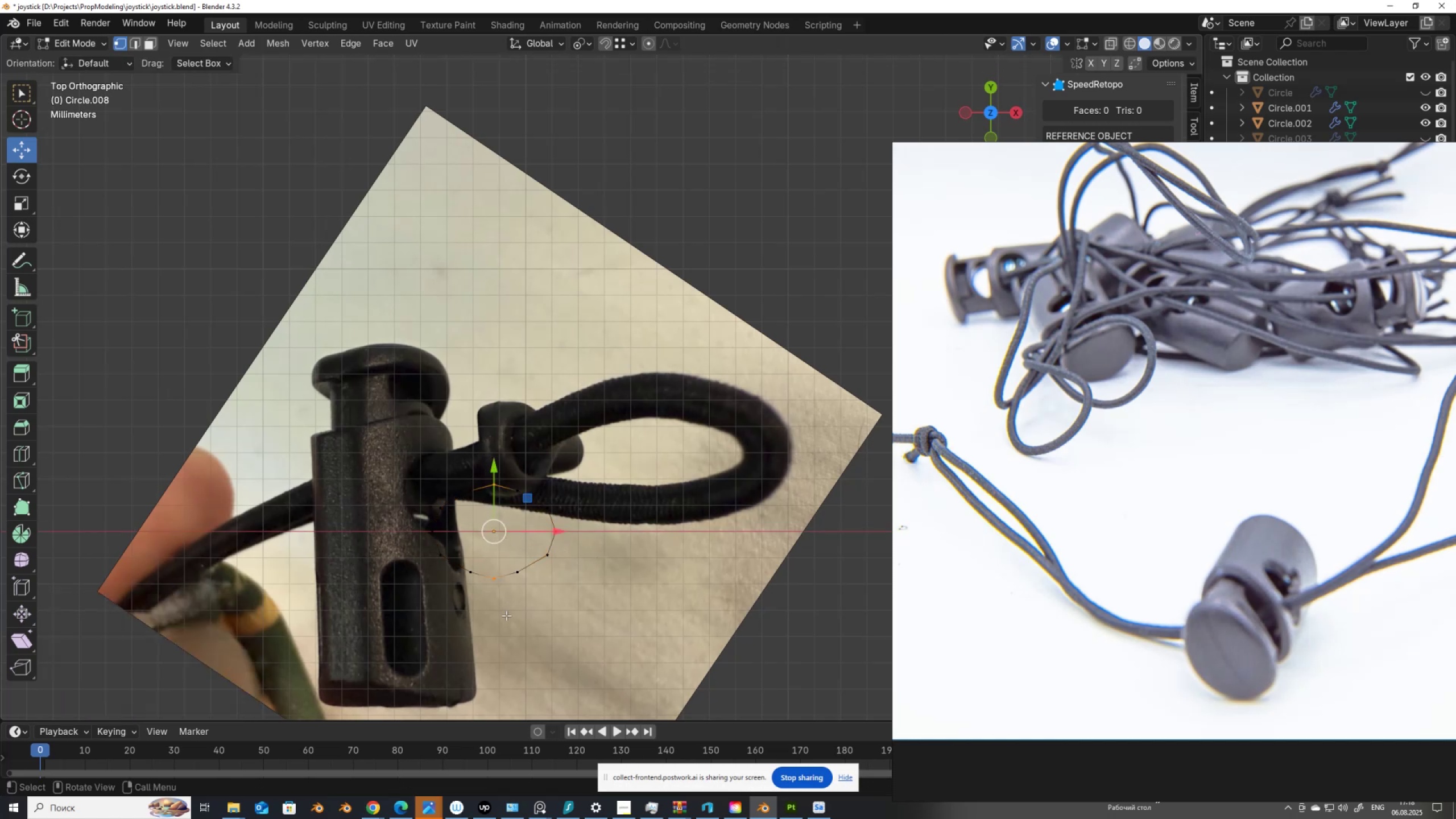 
type(SY)
 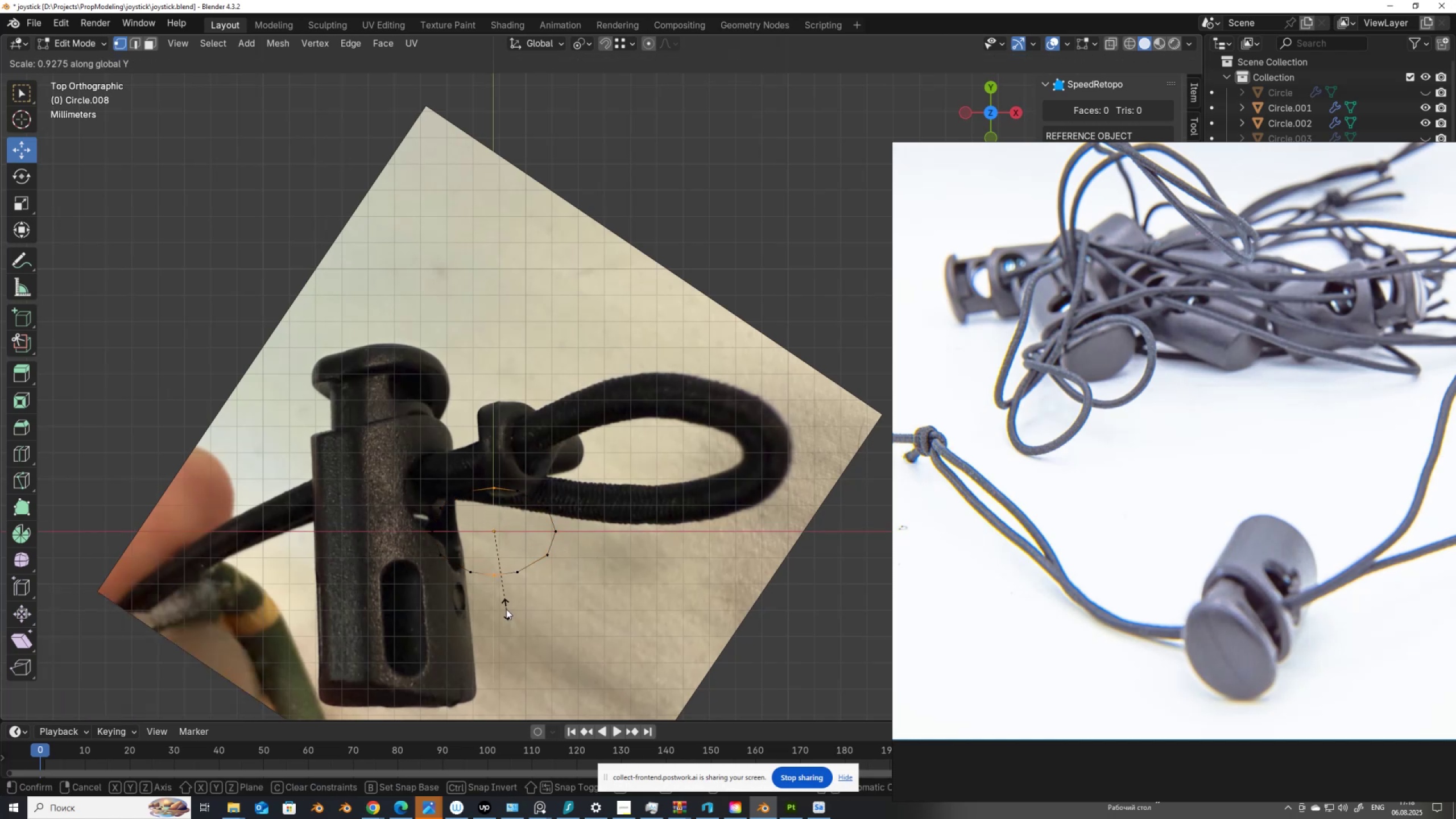 
left_click([506, 609])
 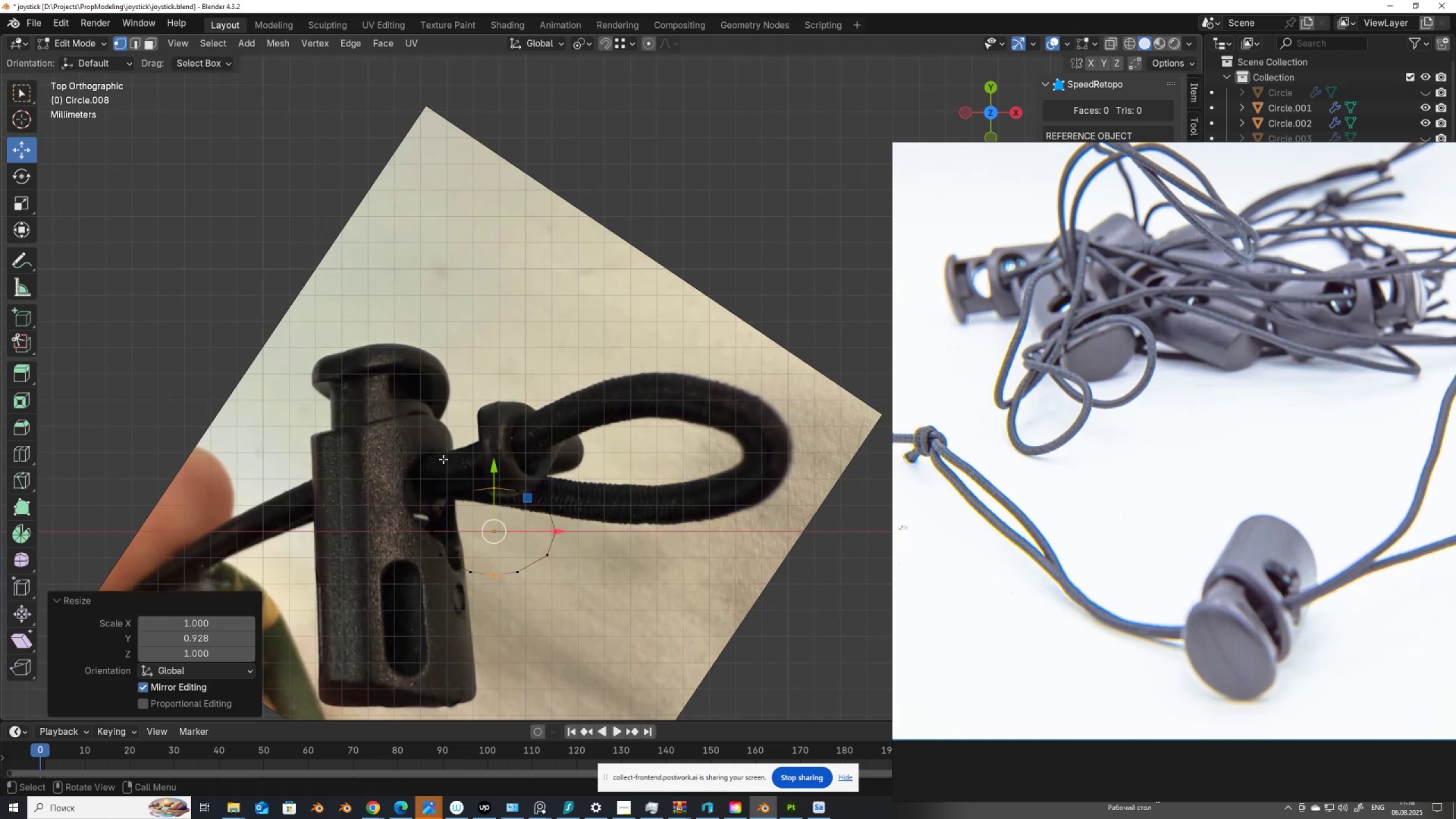 
left_click_drag(start_coordinate=[458, 486], to_coordinate=[533, 606])
 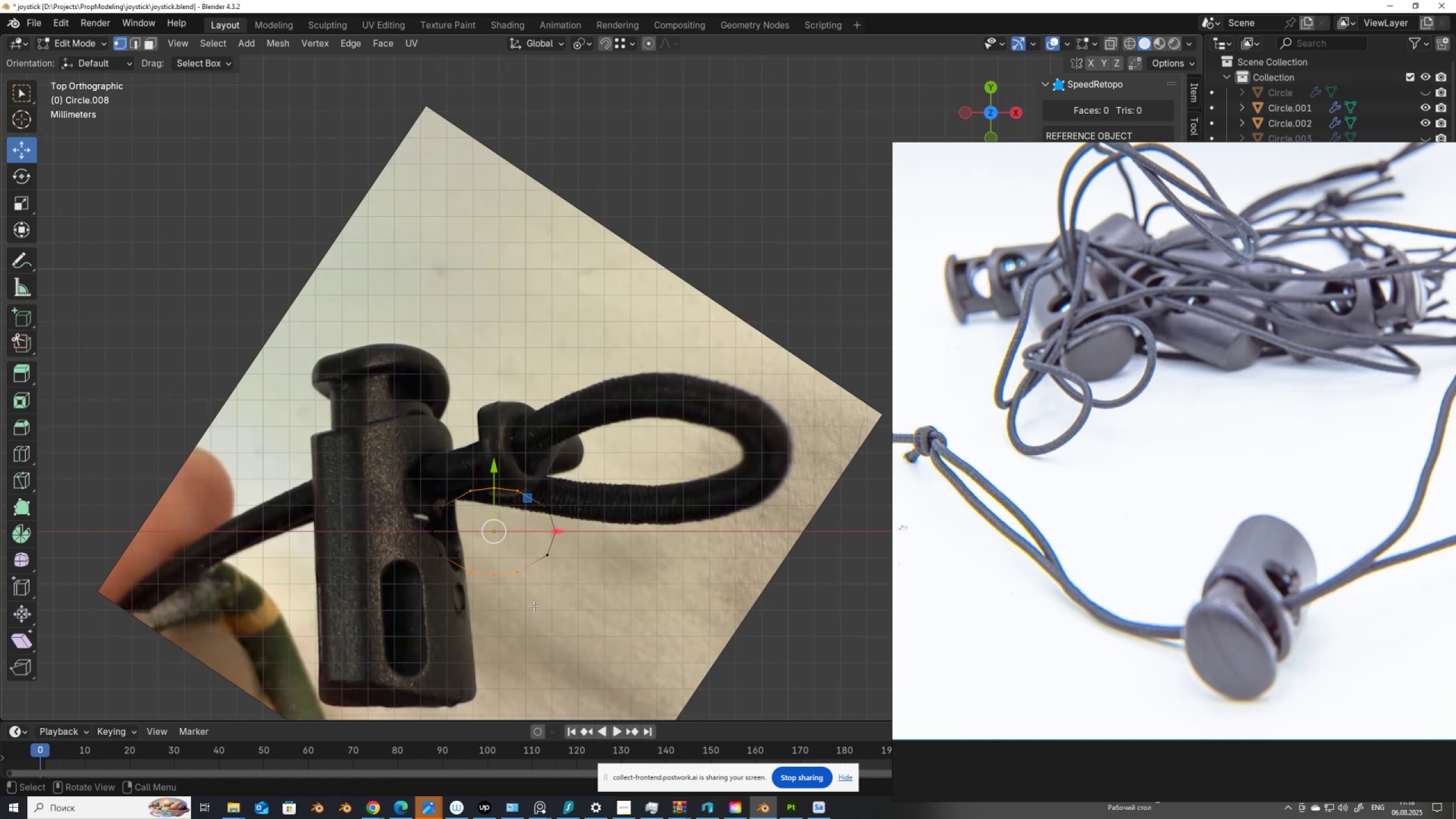 
key(A)
 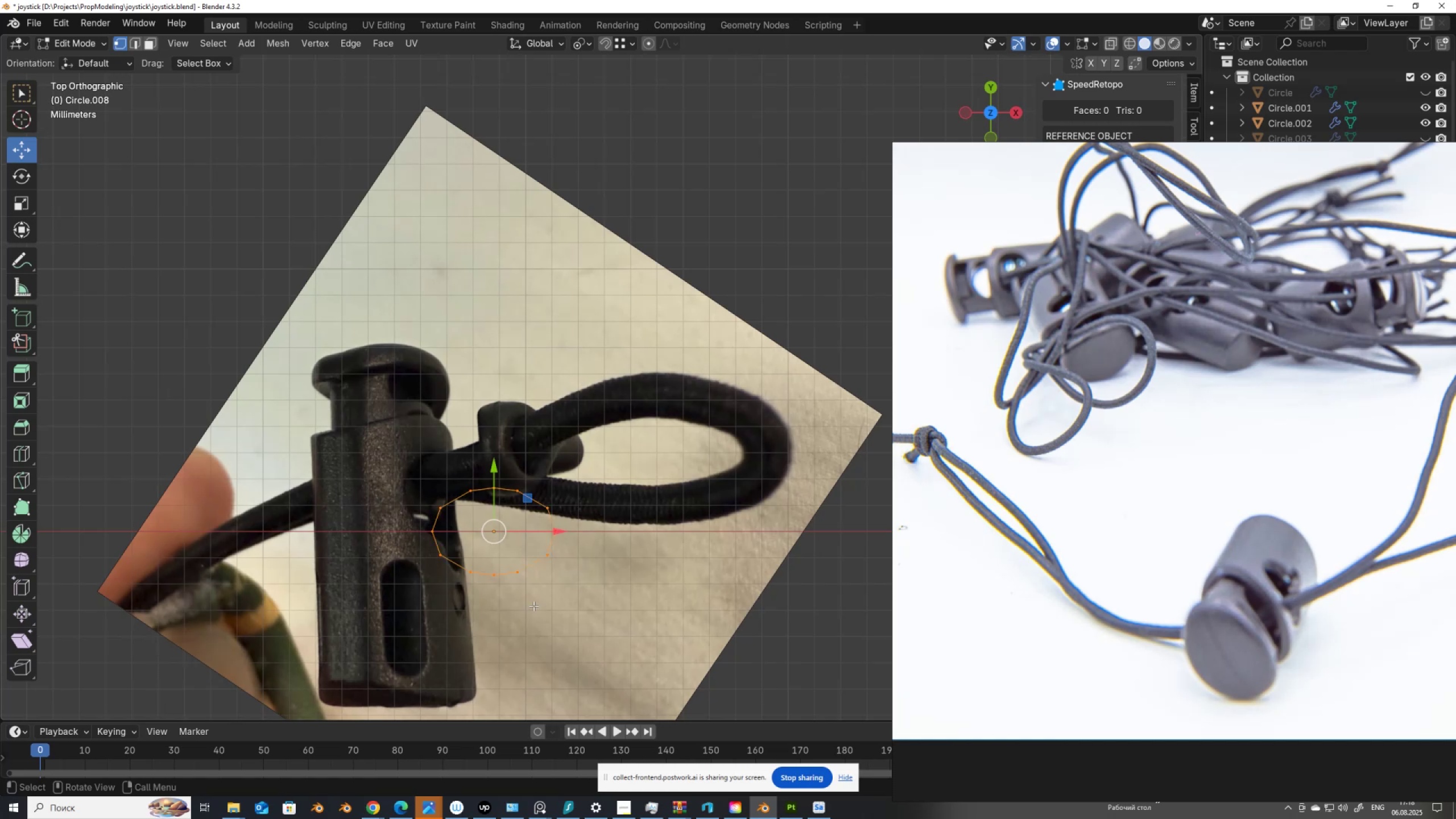 
scroll: coordinate [504, 548], scroll_direction: up, amount: 2.0
 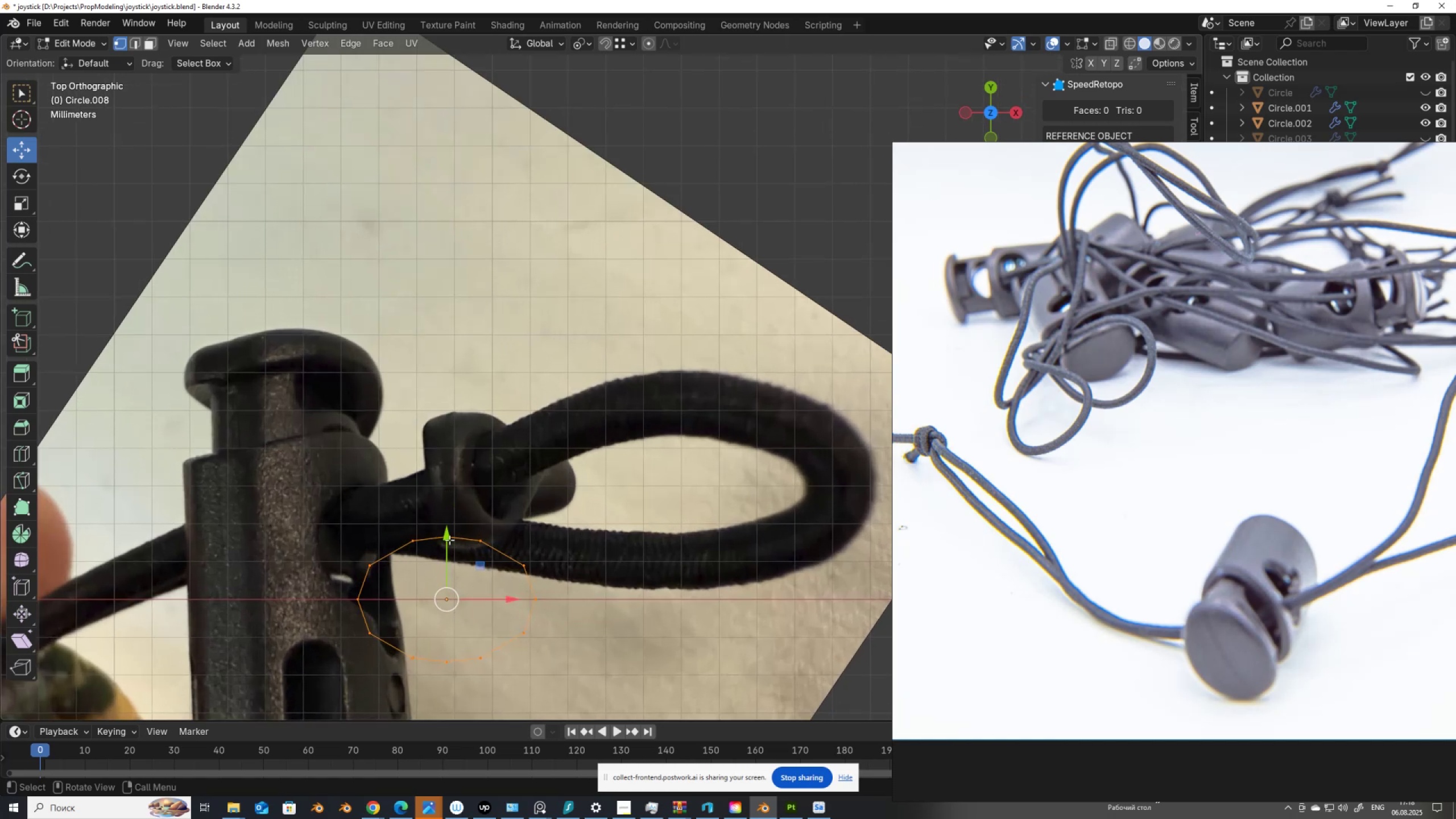 
wait(6.01)
 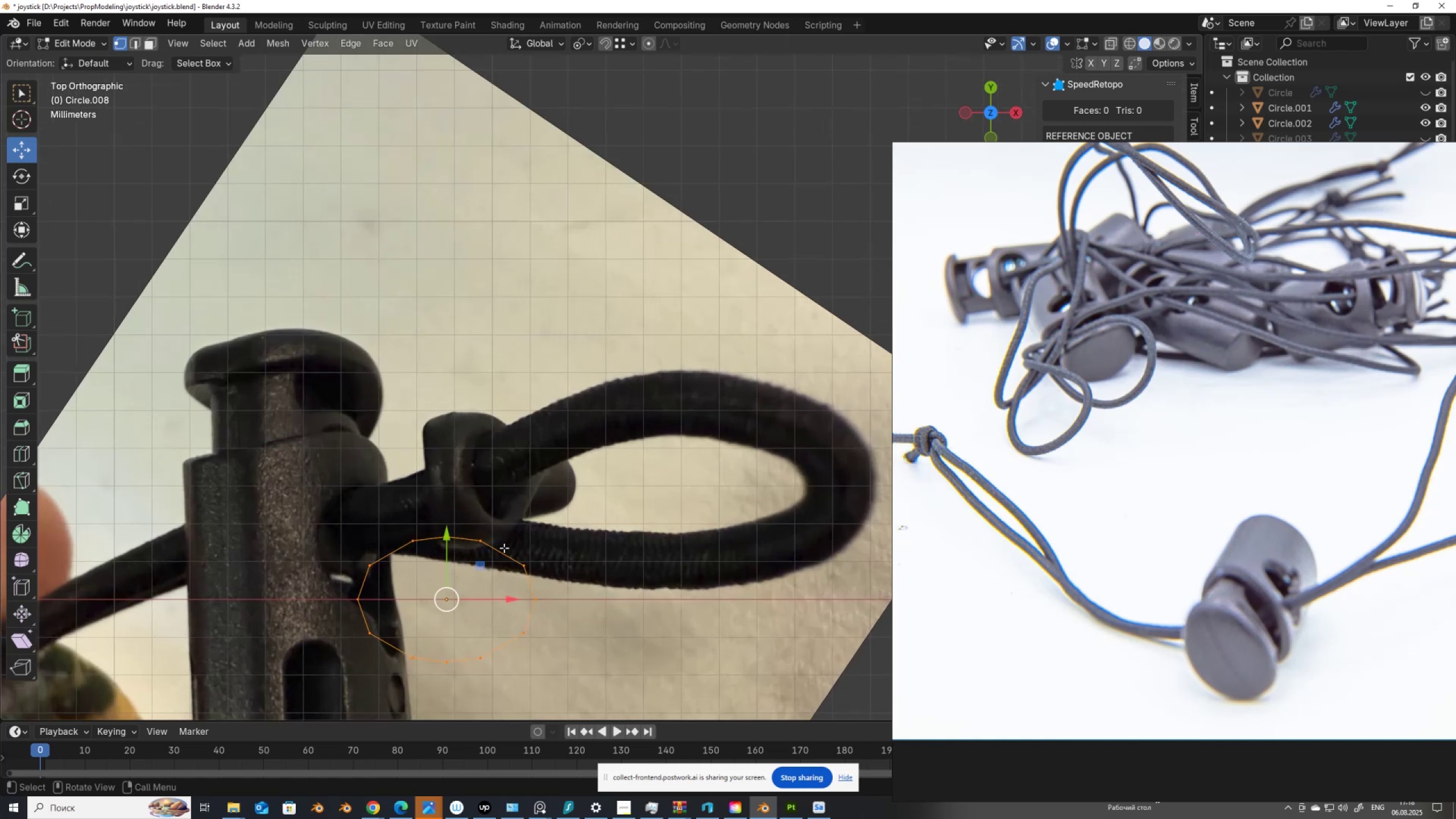 
scroll: coordinate [449, 539], scroll_direction: down, amount: 2.0
 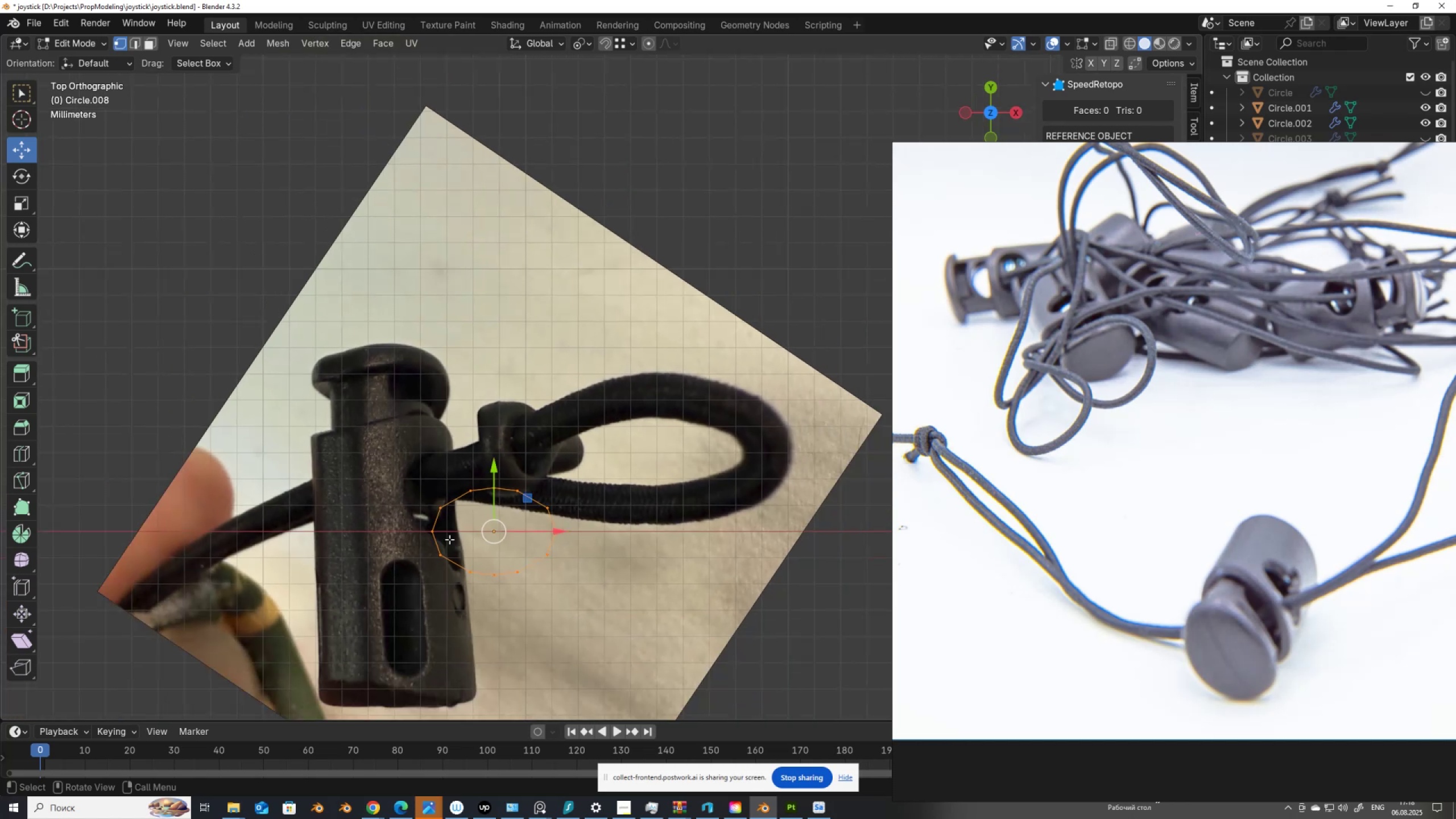 
key(2)
 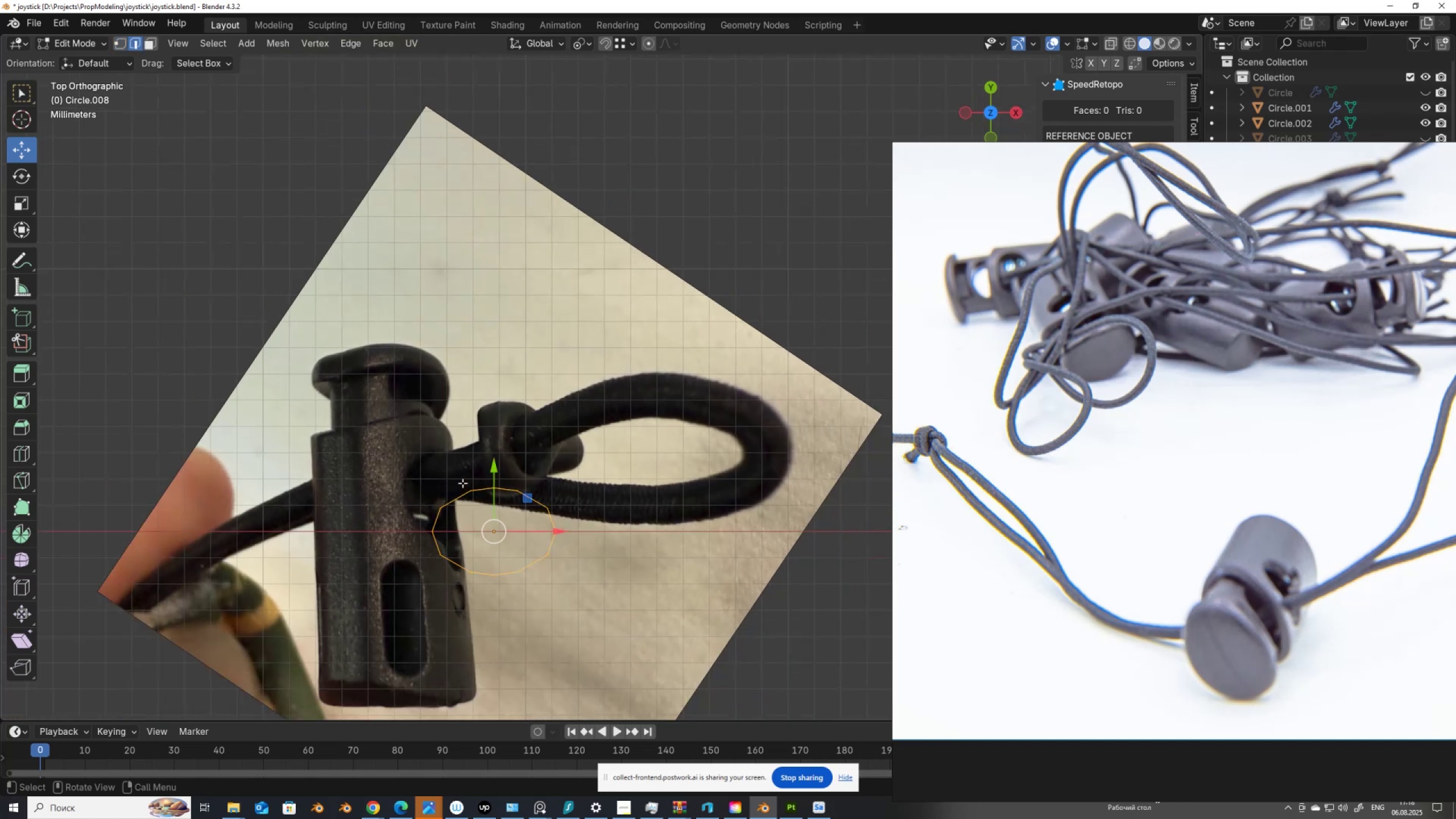 
left_click([474, 493])
 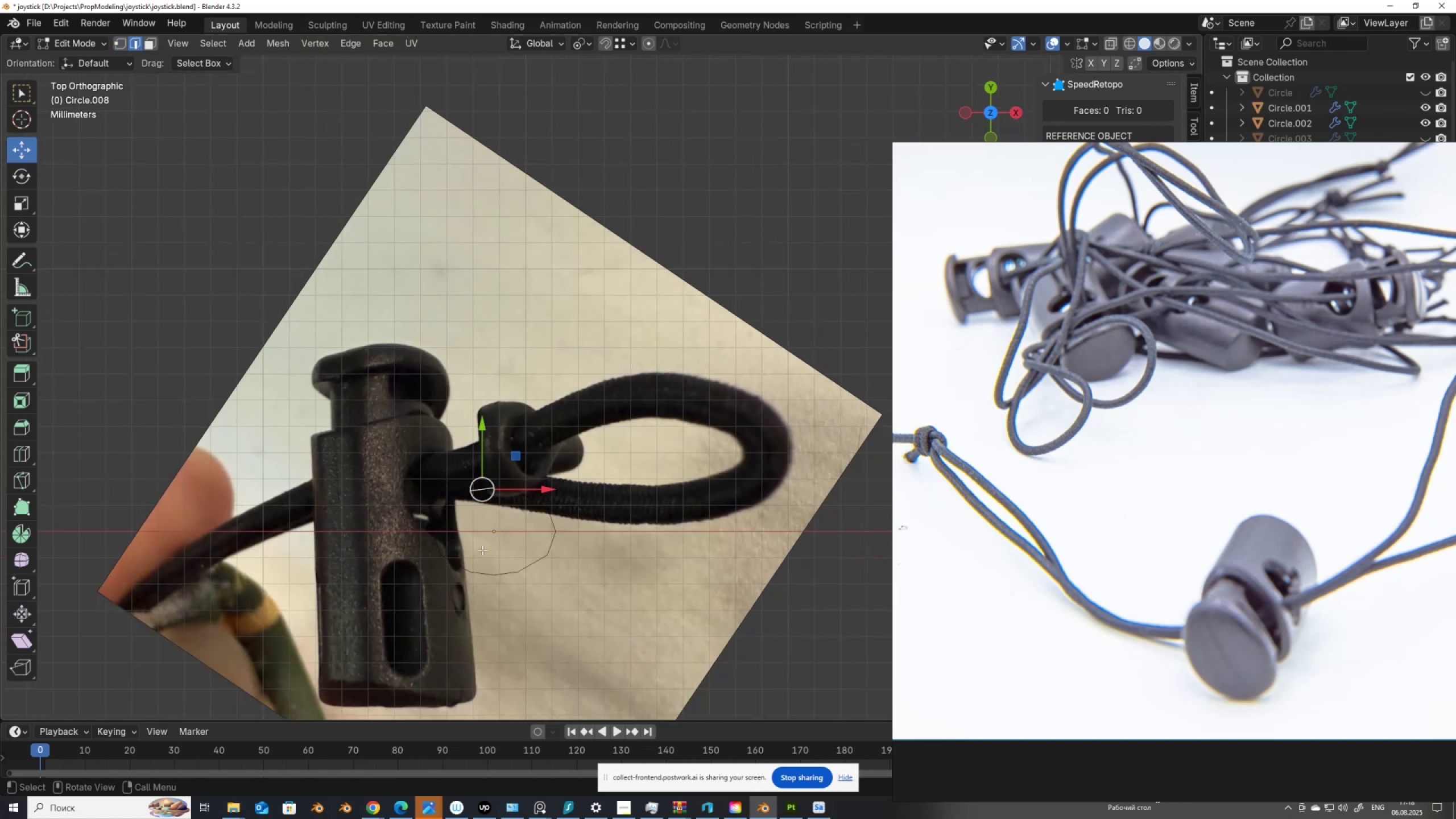 
hold_key(key=ShiftLeft, duration=0.44)
left_click([478, 573])
 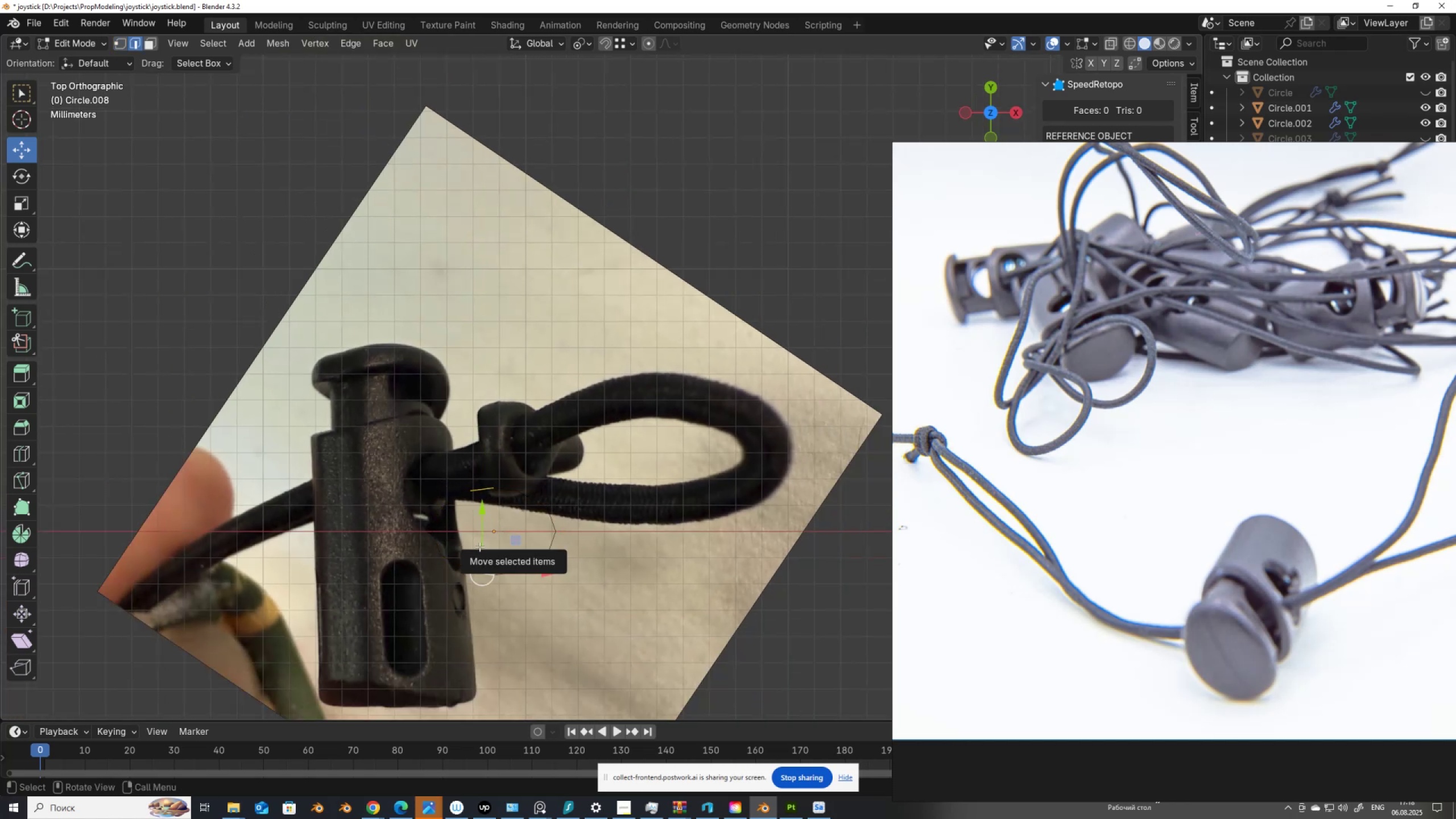 
key(F)
 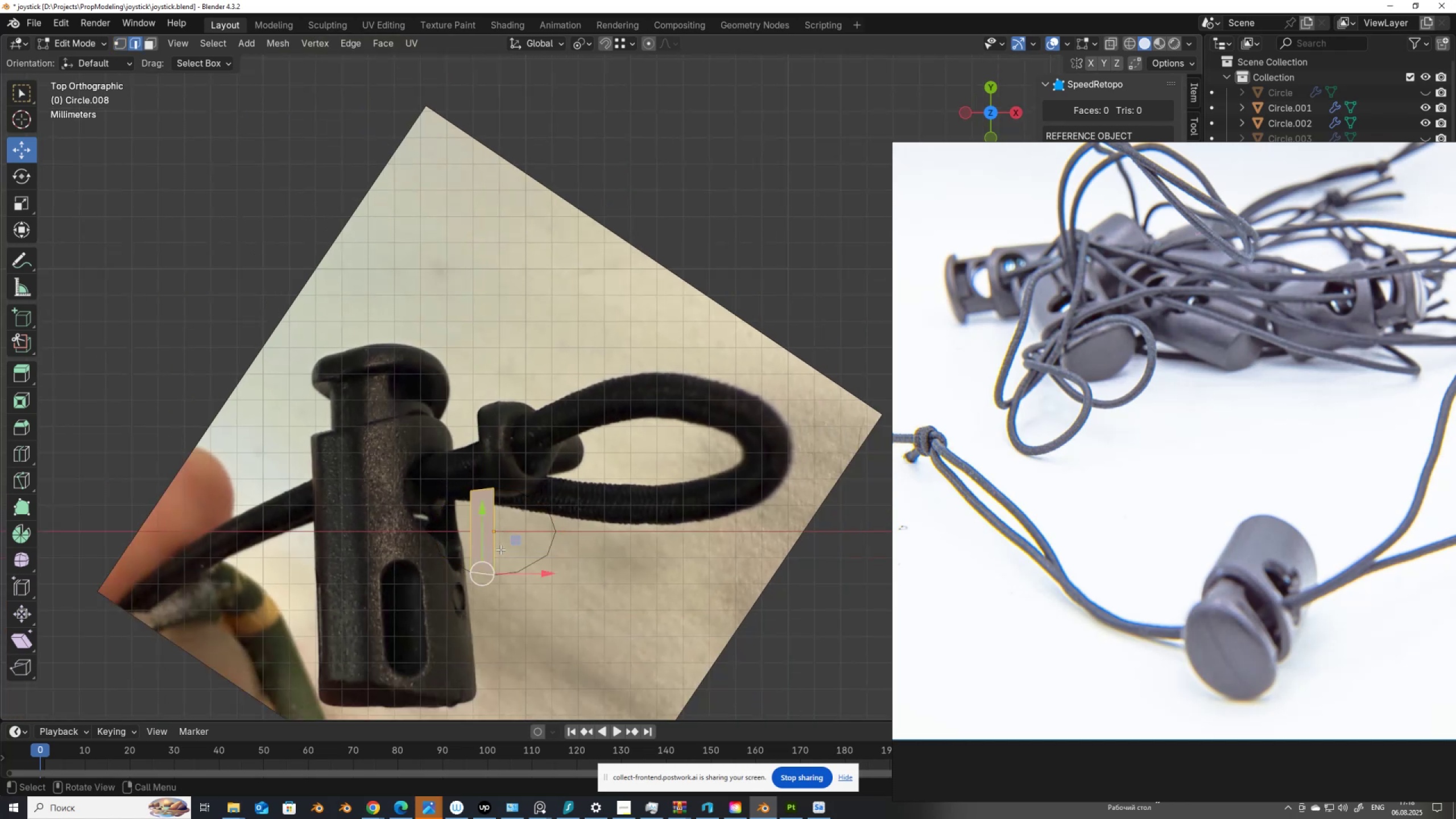 
left_click([501, 549])
 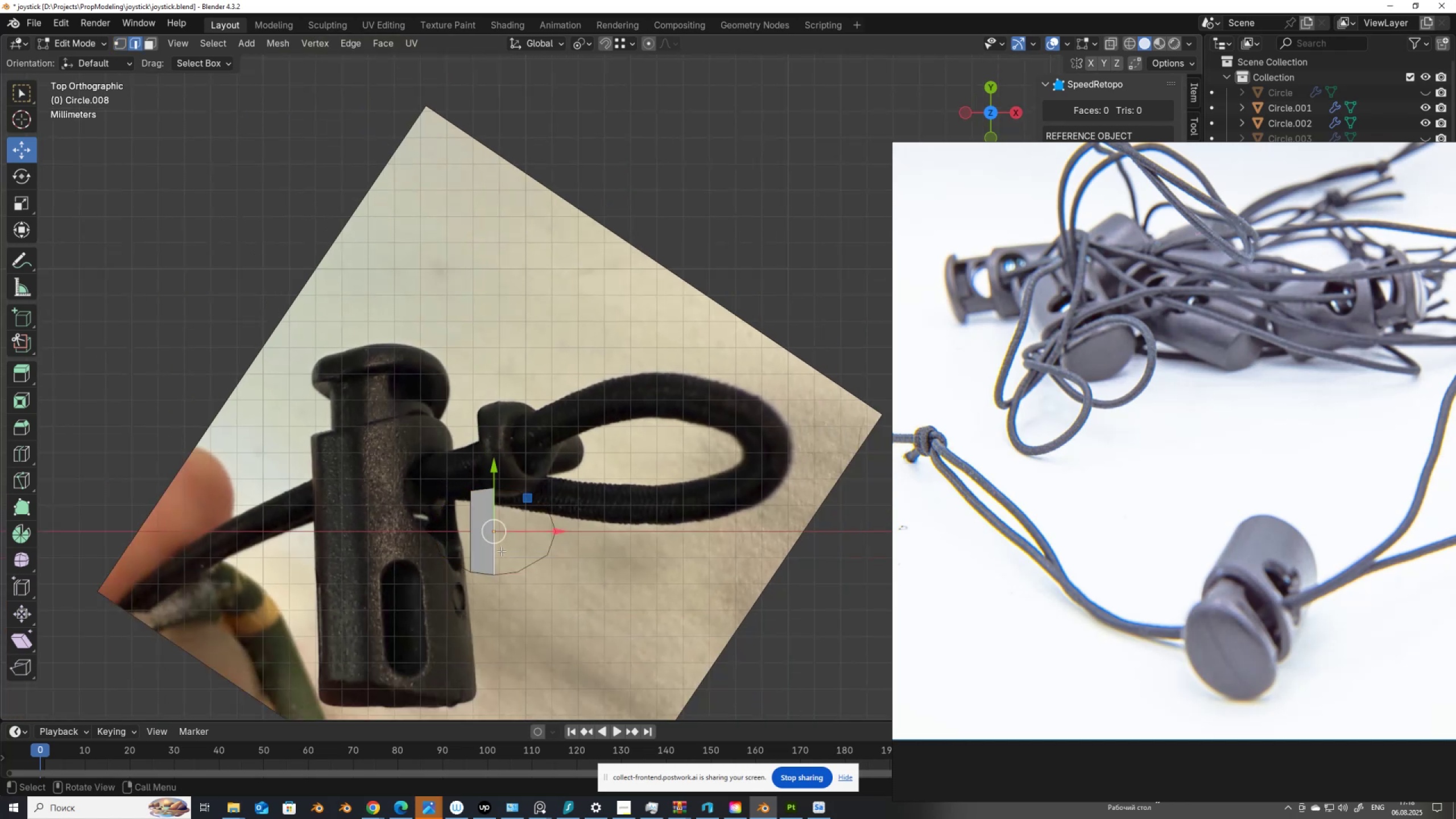 
type(FF)
 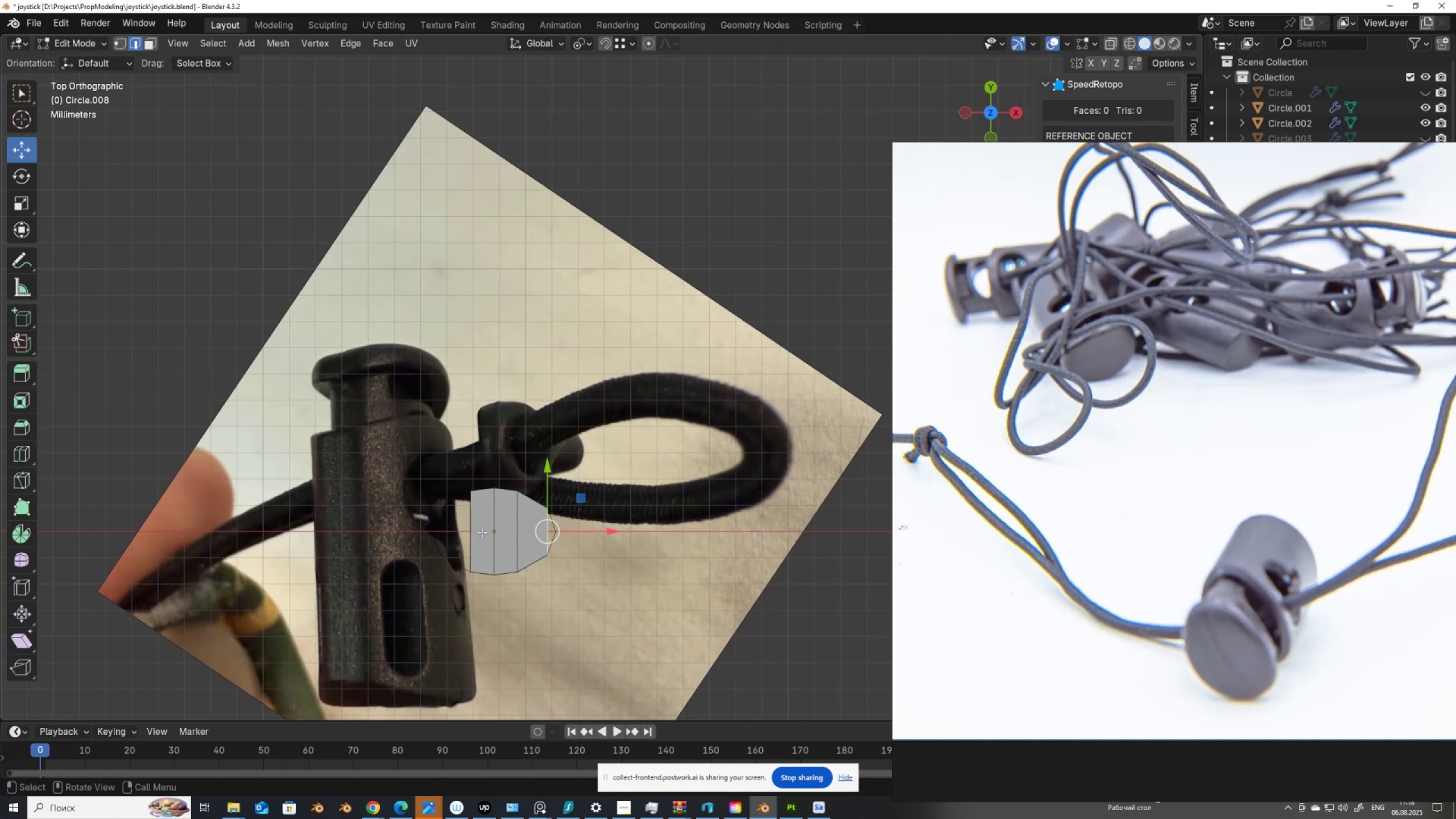 
left_click([476, 530])
 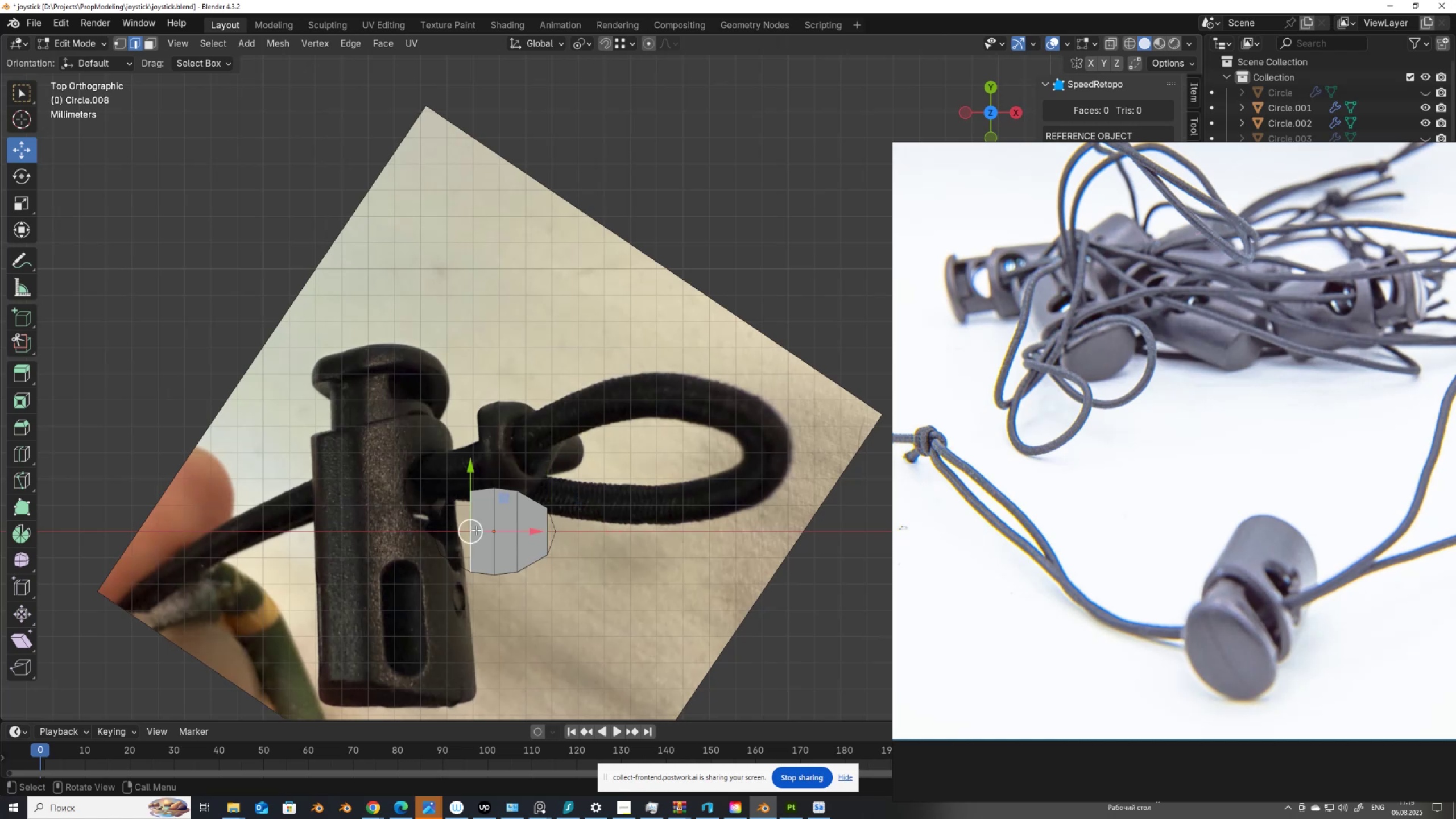 
key(F)
 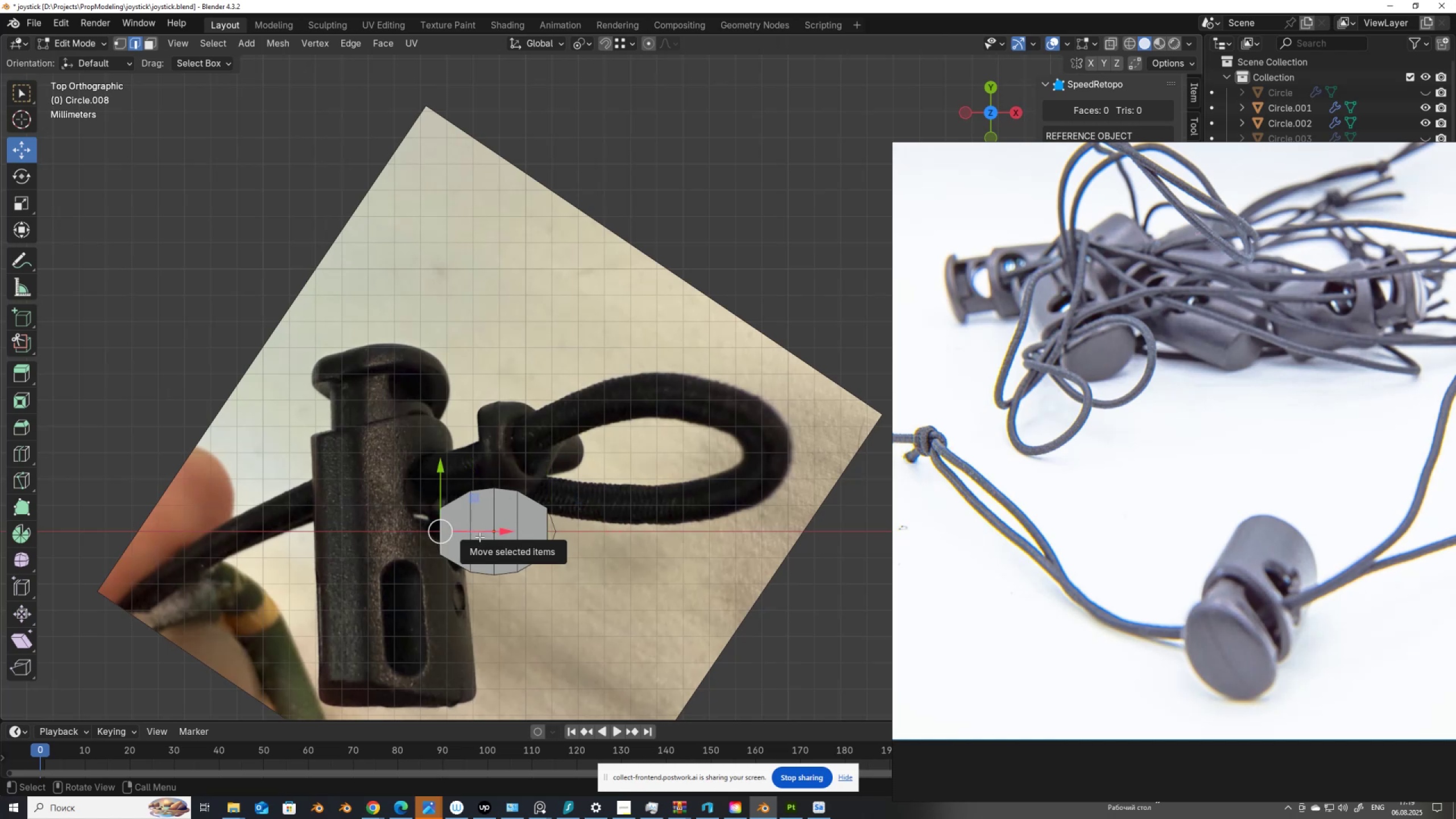 
key(Control+R)
 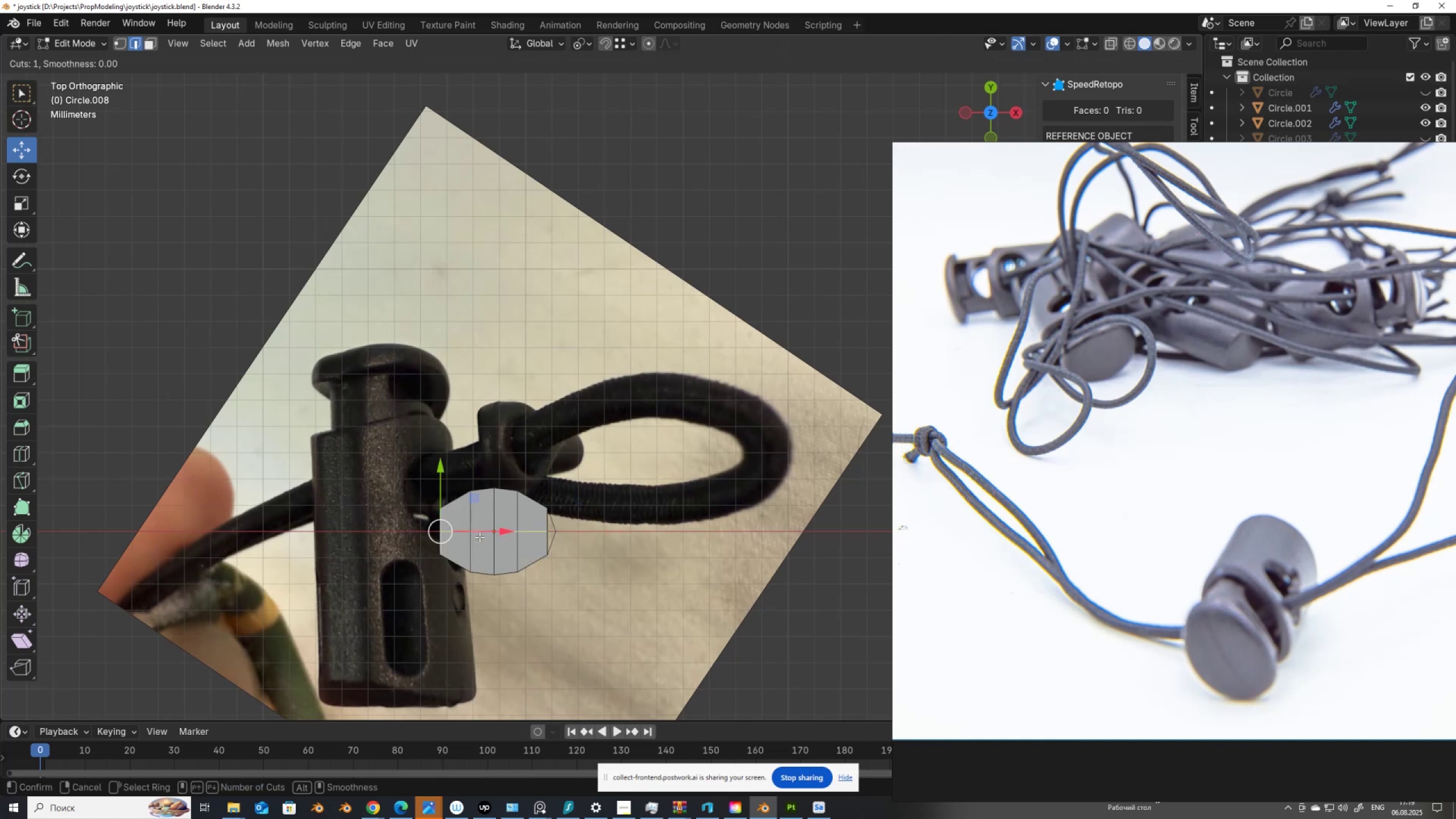 
left_click([479, 537])
 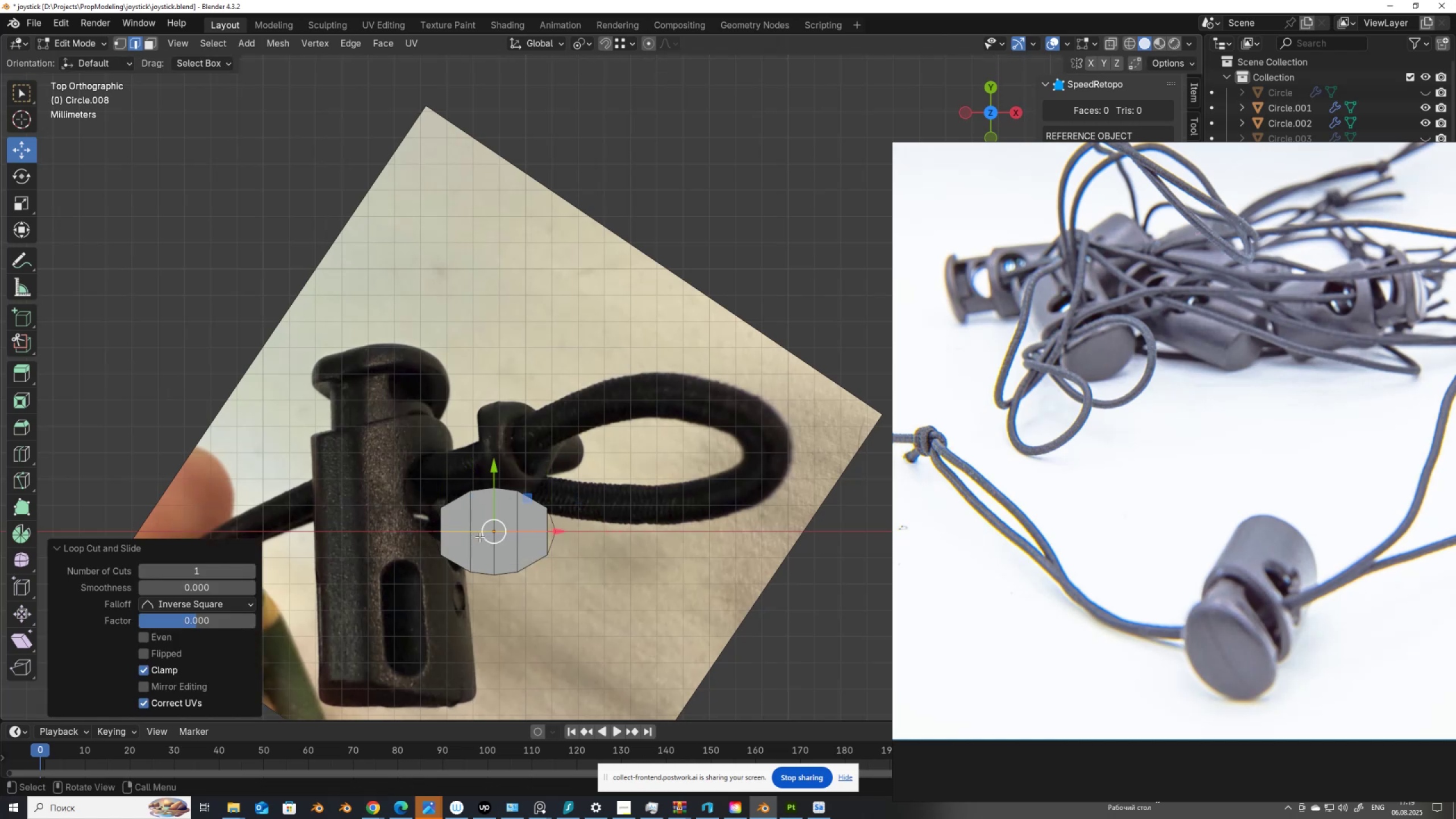 
right_click([479, 537])
 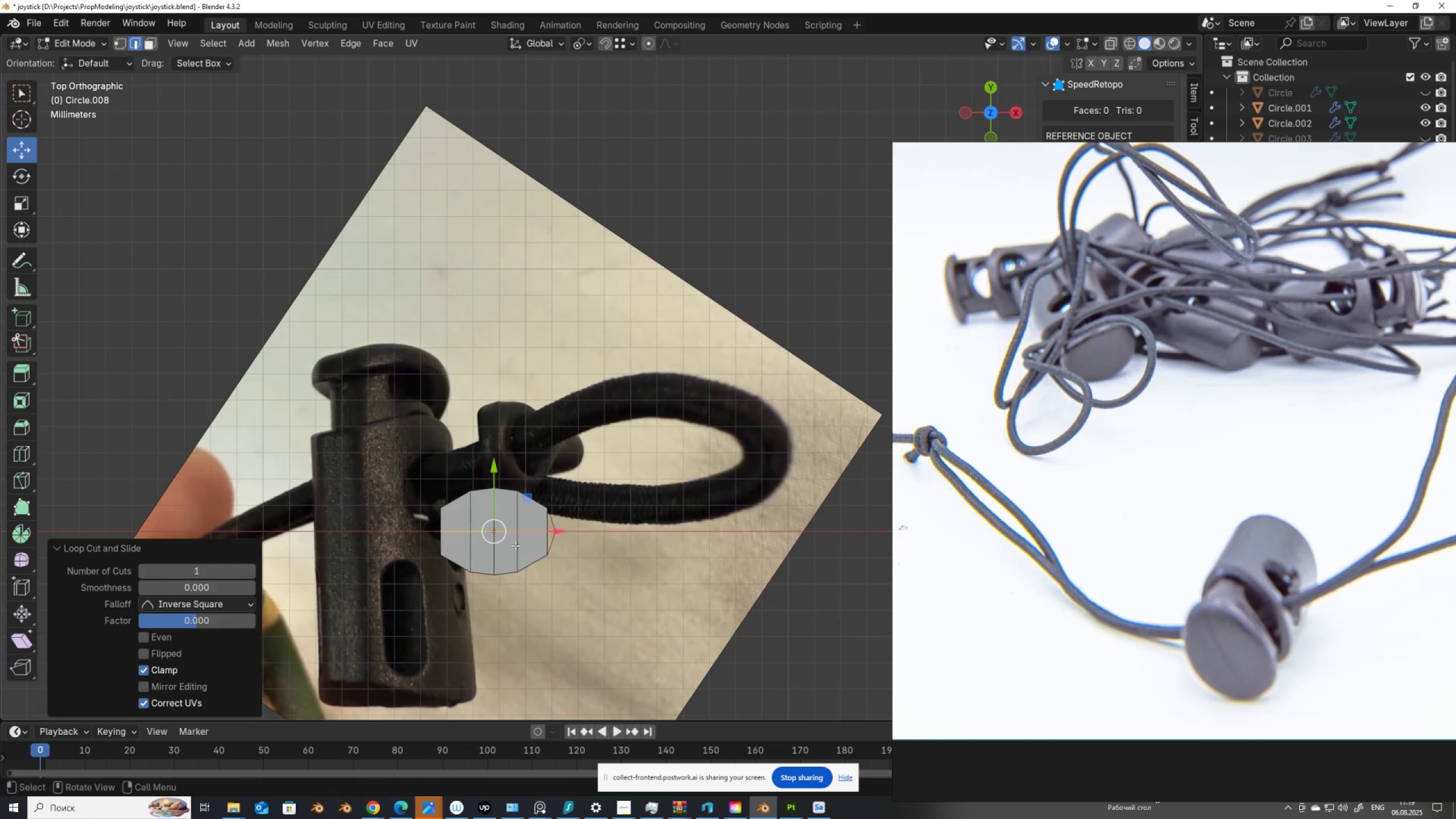 
key(1)
 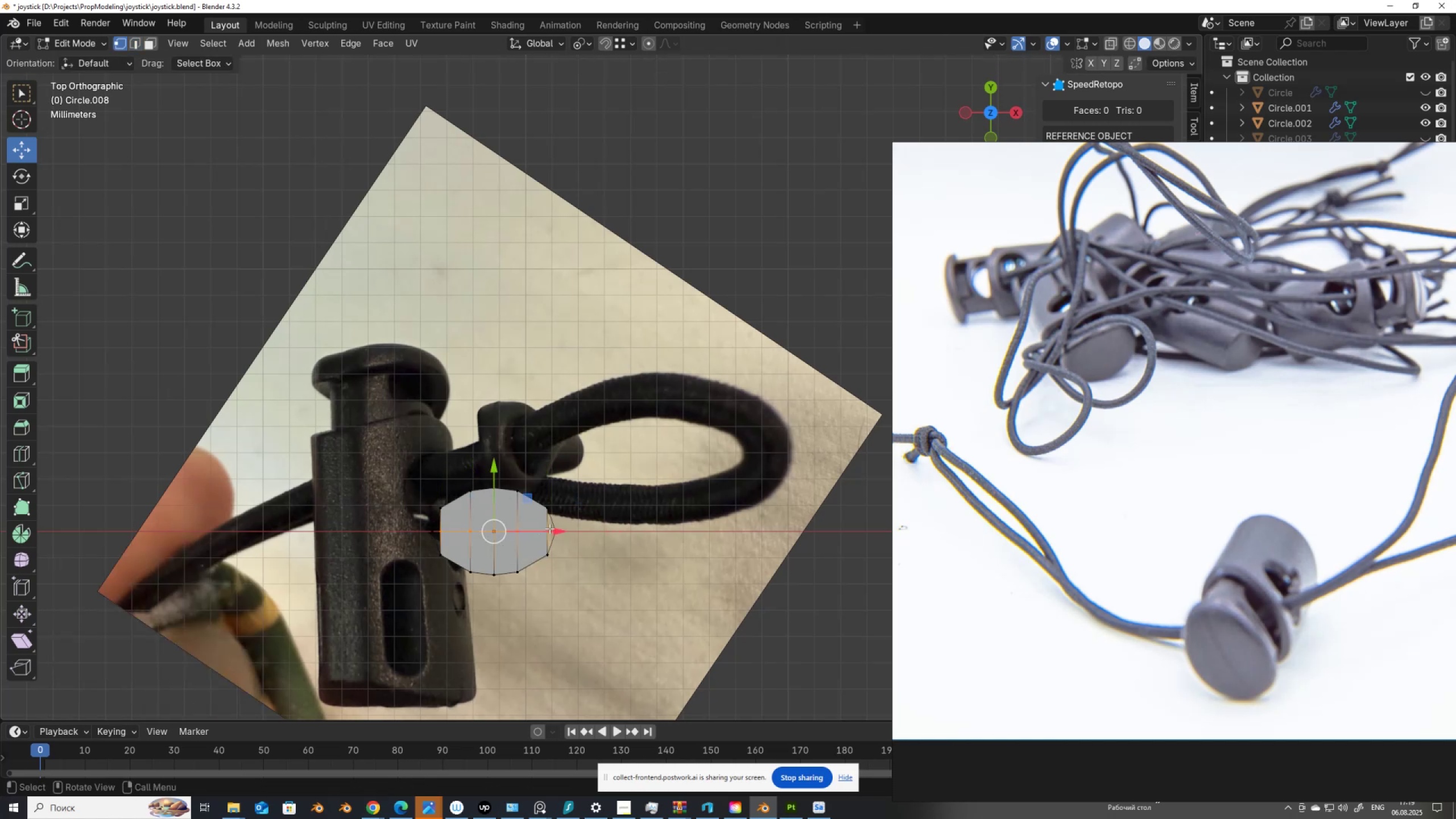 
left_click([549, 528])
 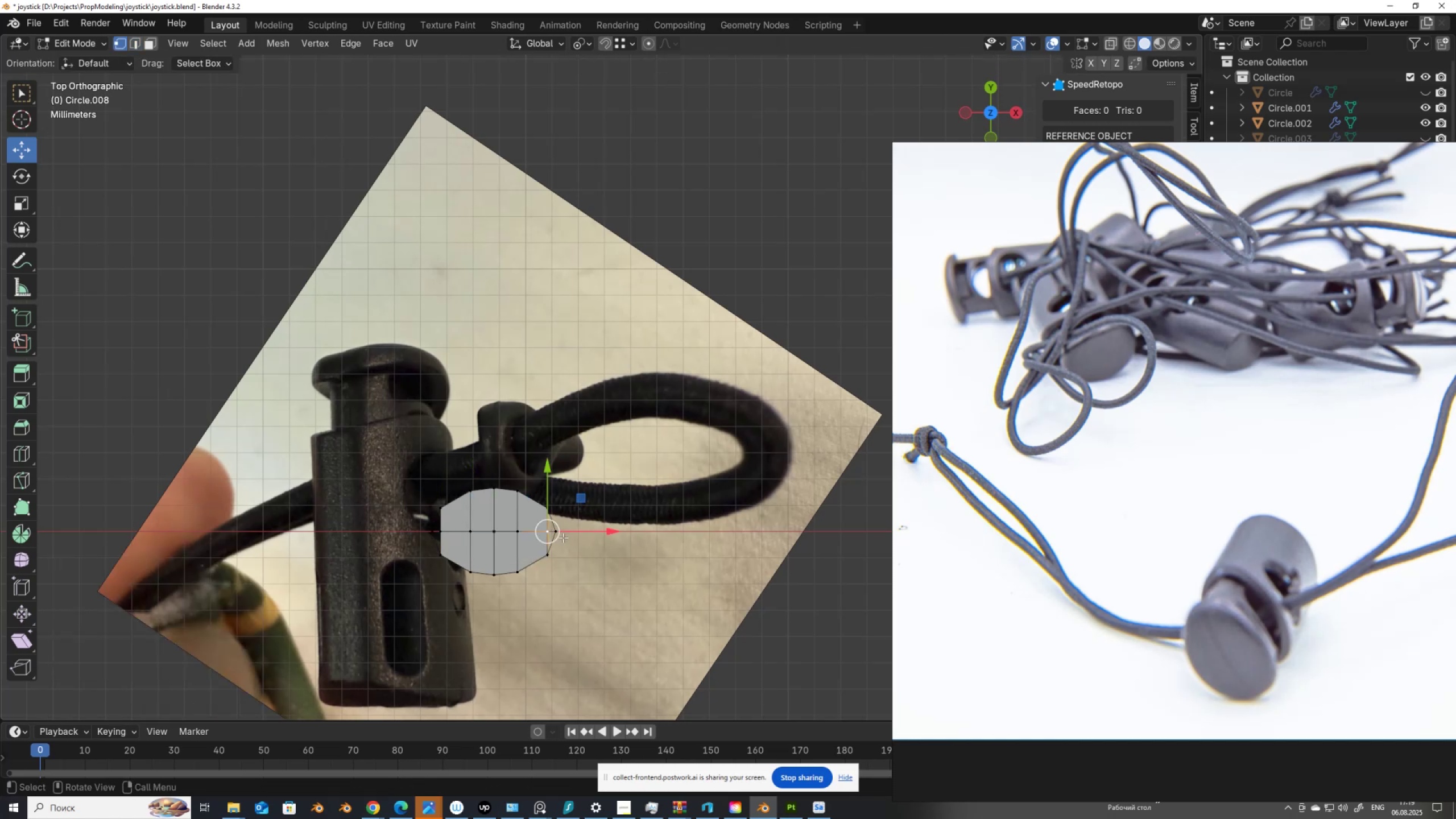 
hold_key(key=ShiftLeft, duration=0.35)
left_click([568, 532])
 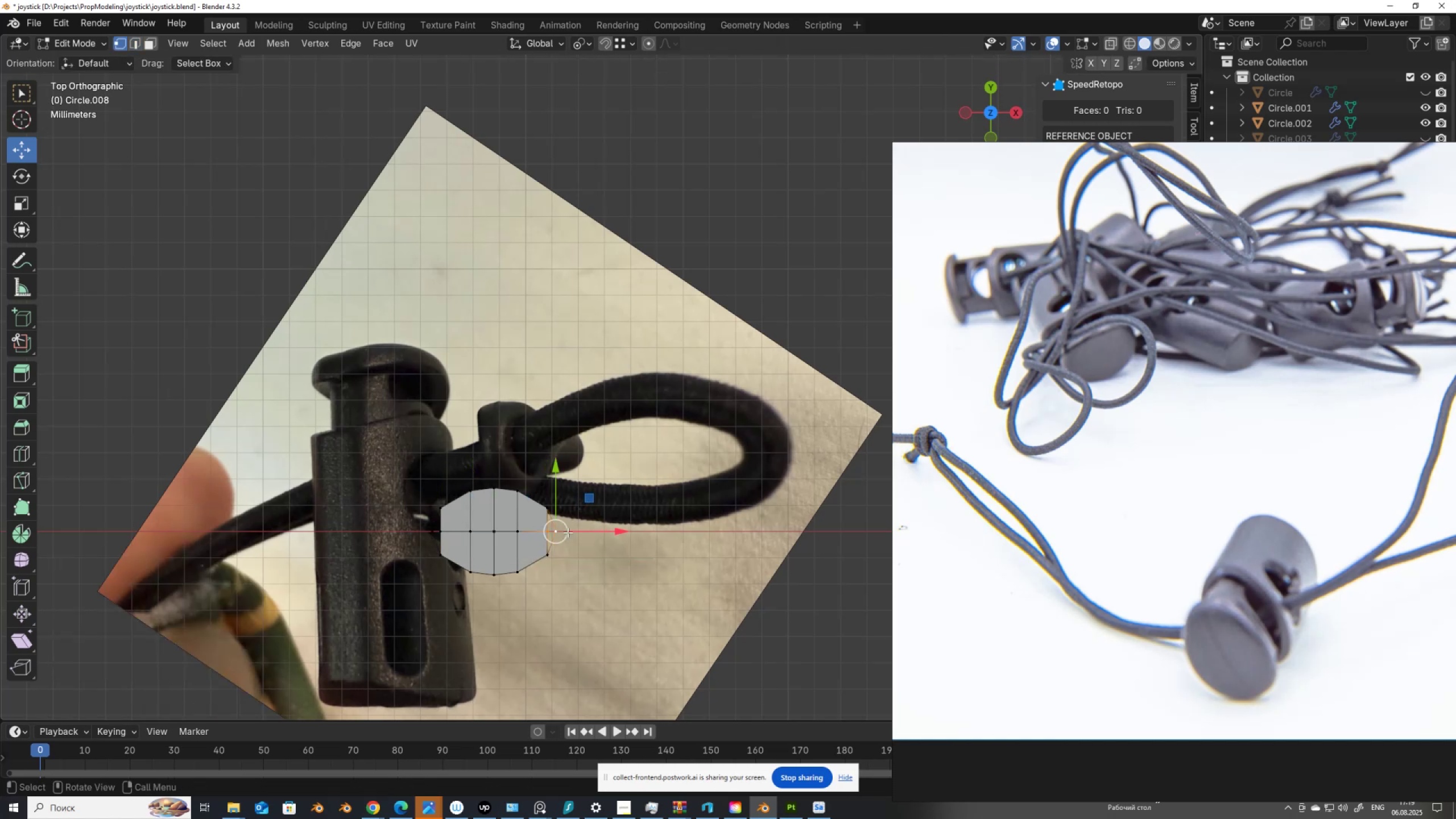 
key(M)
 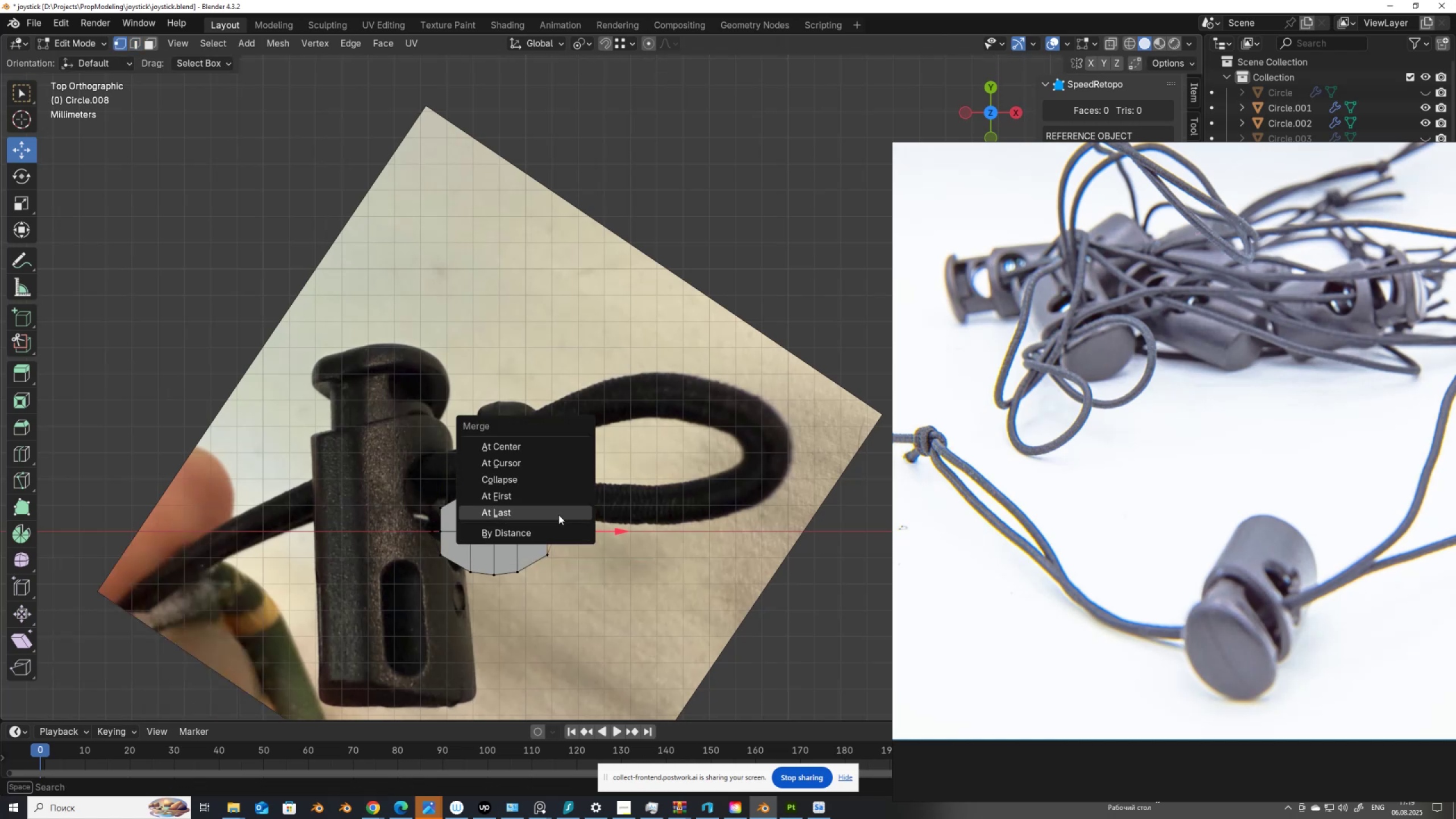 
left_click([559, 515])
 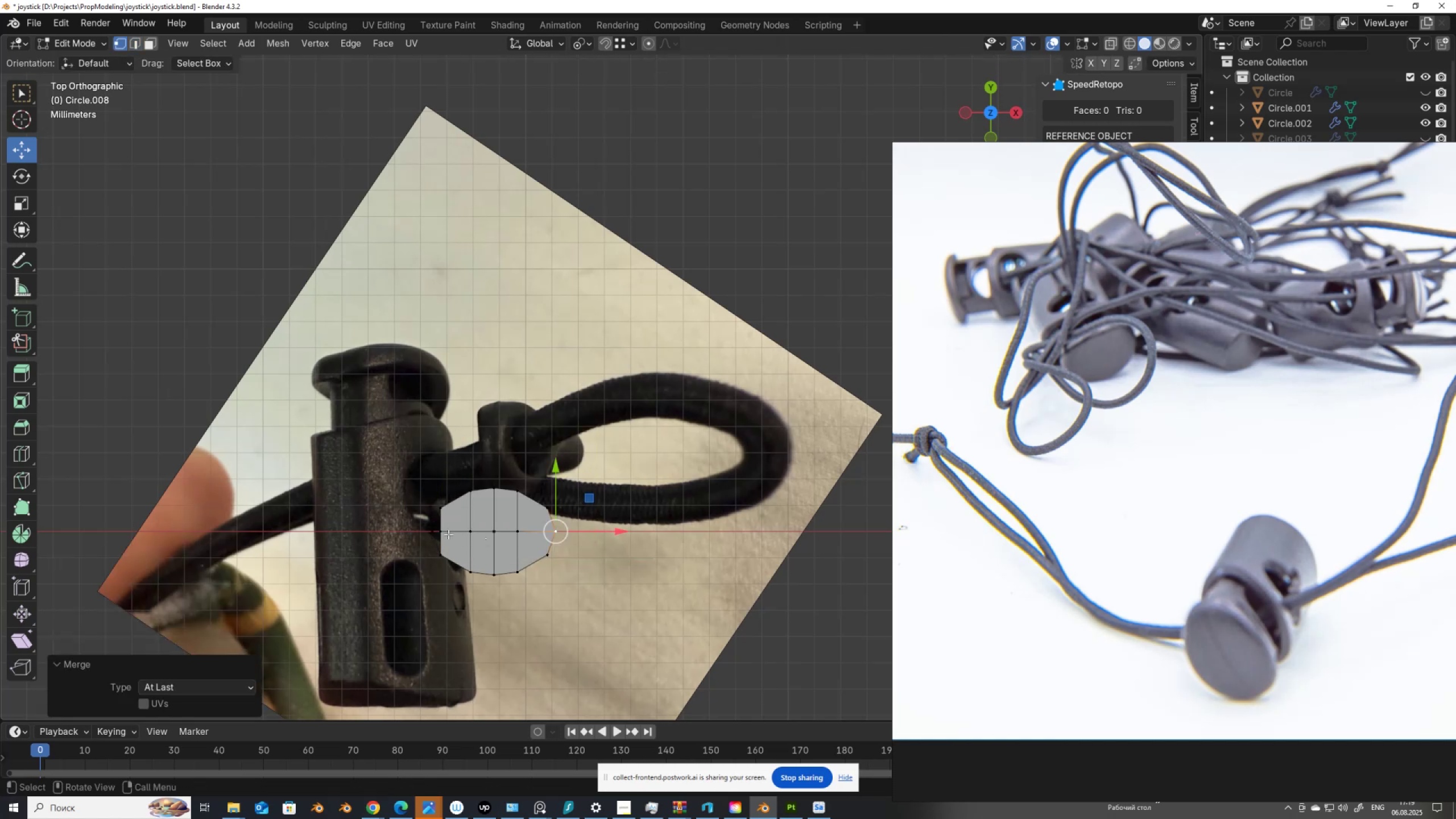 
left_click([444, 531])
 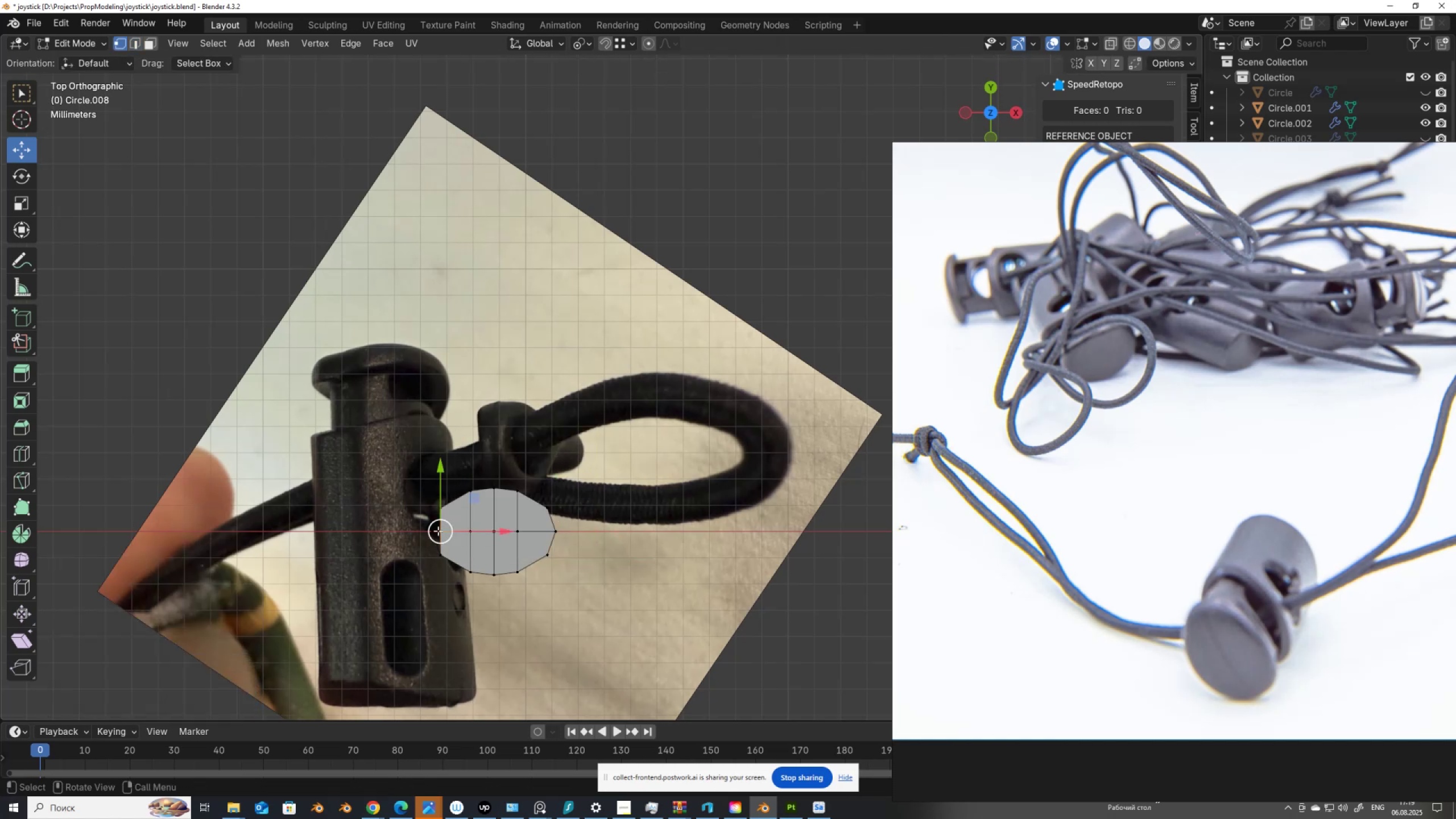 
key(Shift+ShiftLeft)
 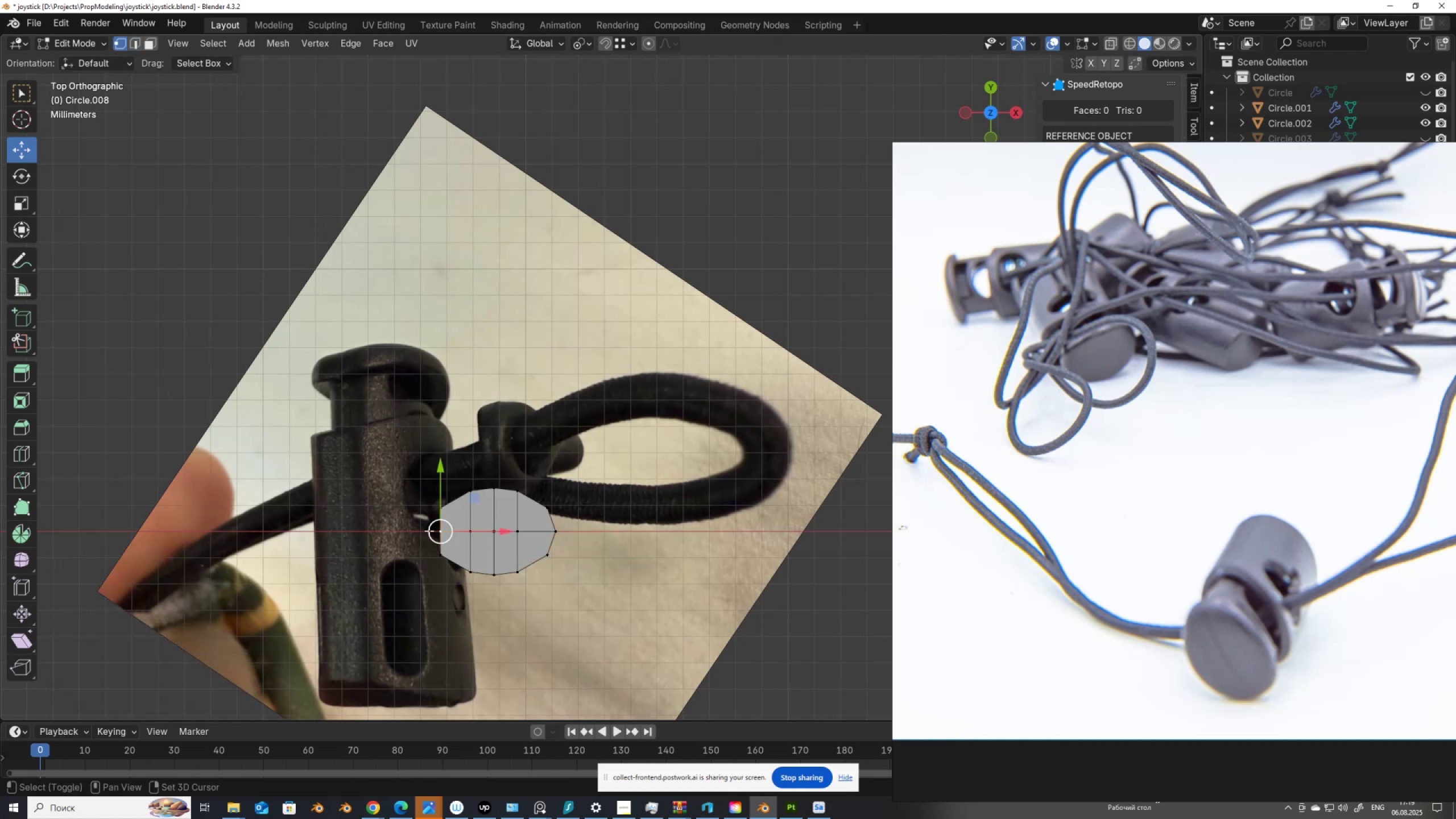 
double_click([429, 531])
 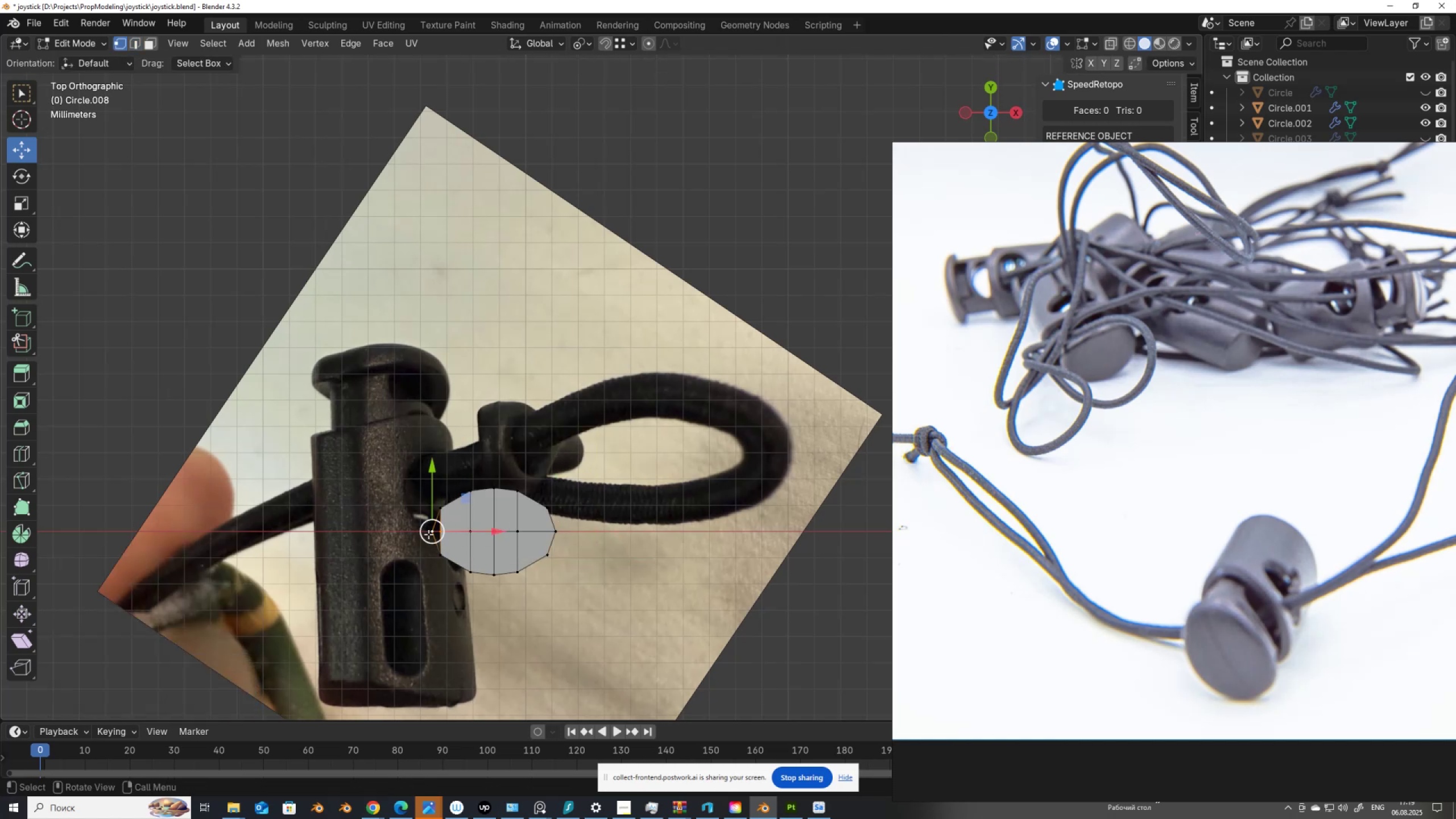 
key(M)
 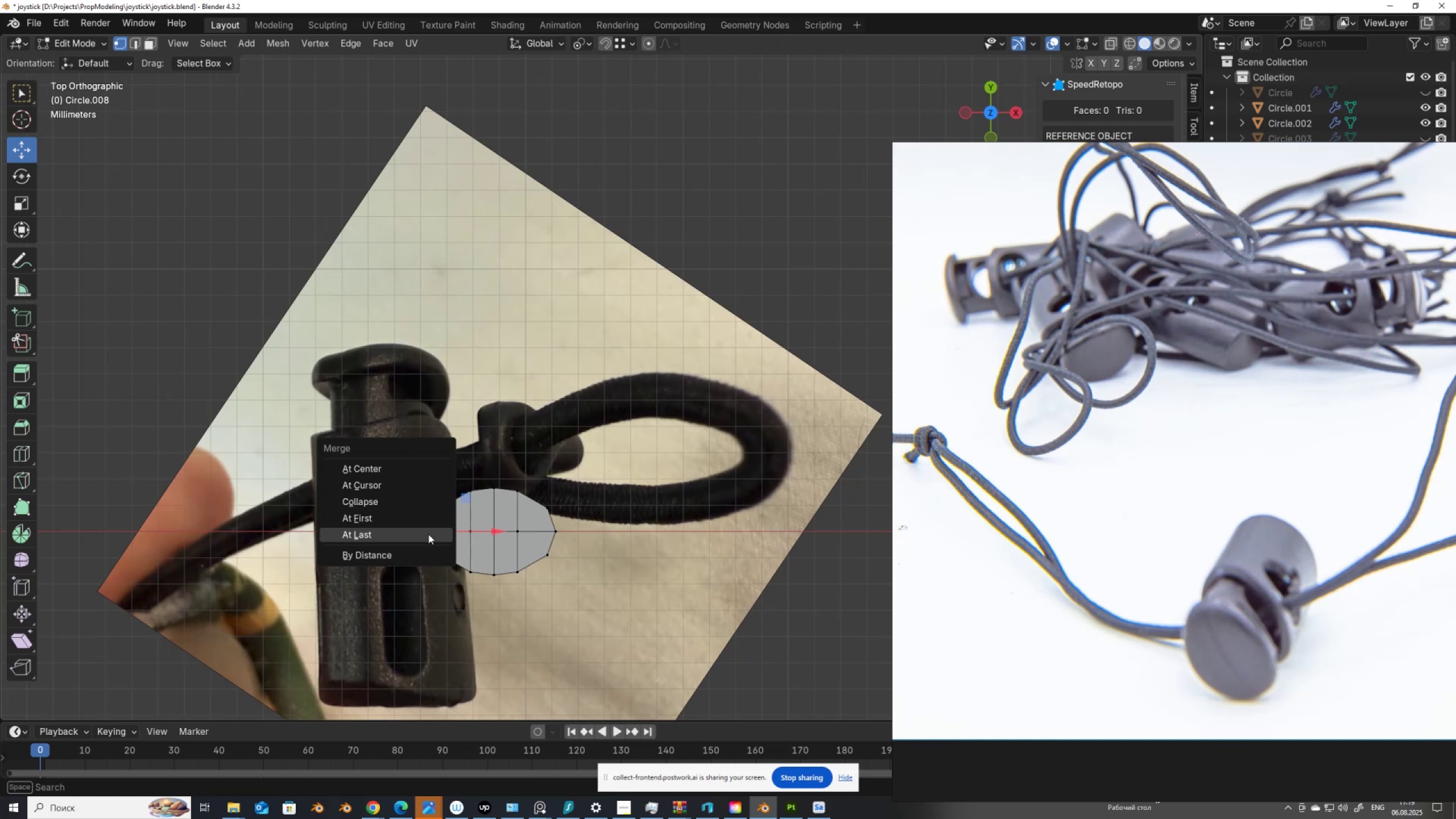 
left_click([428, 534])
 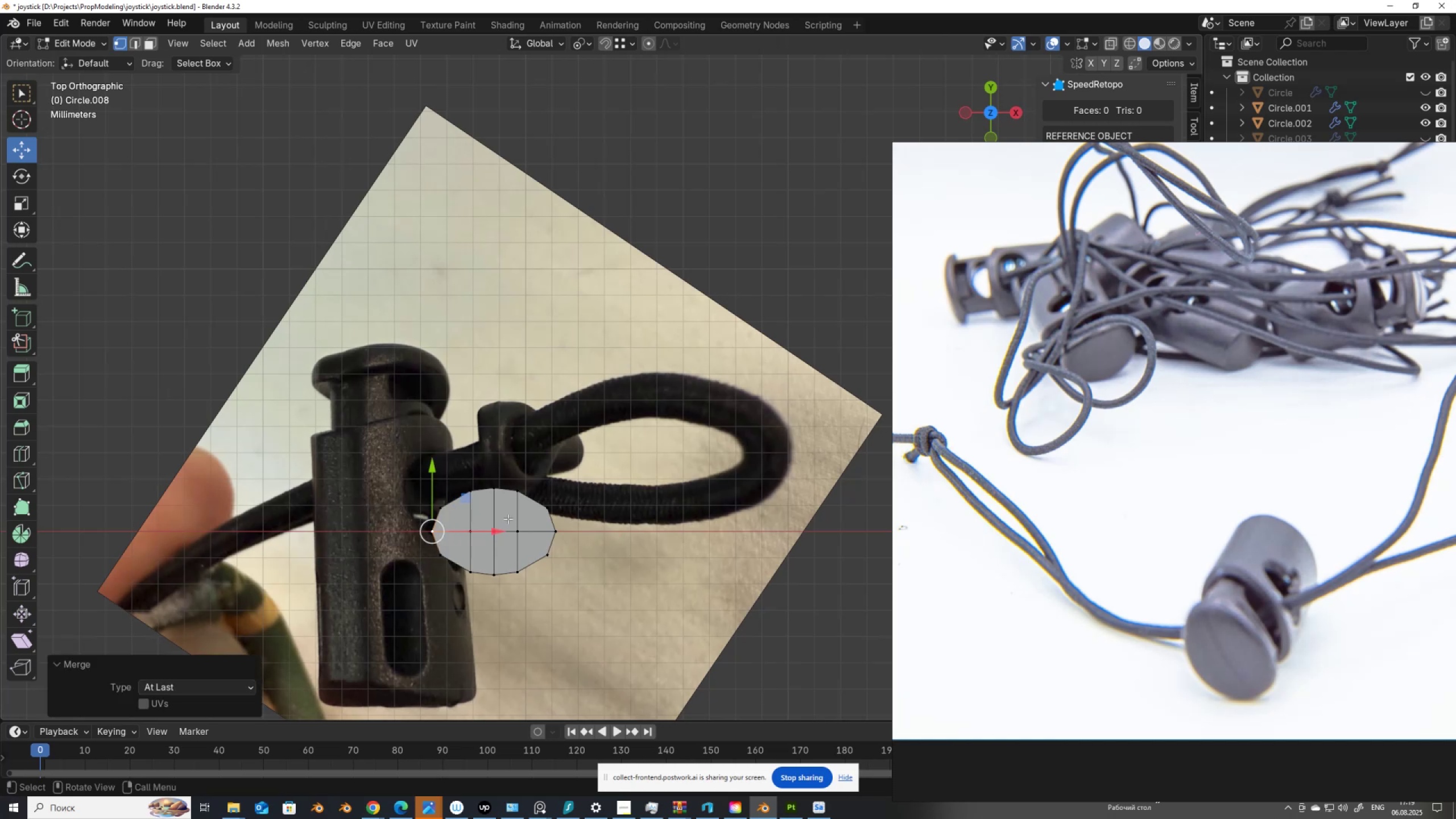 
left_click_drag(start_coordinate=[372, 458], to_coordinate=[598, 614])
 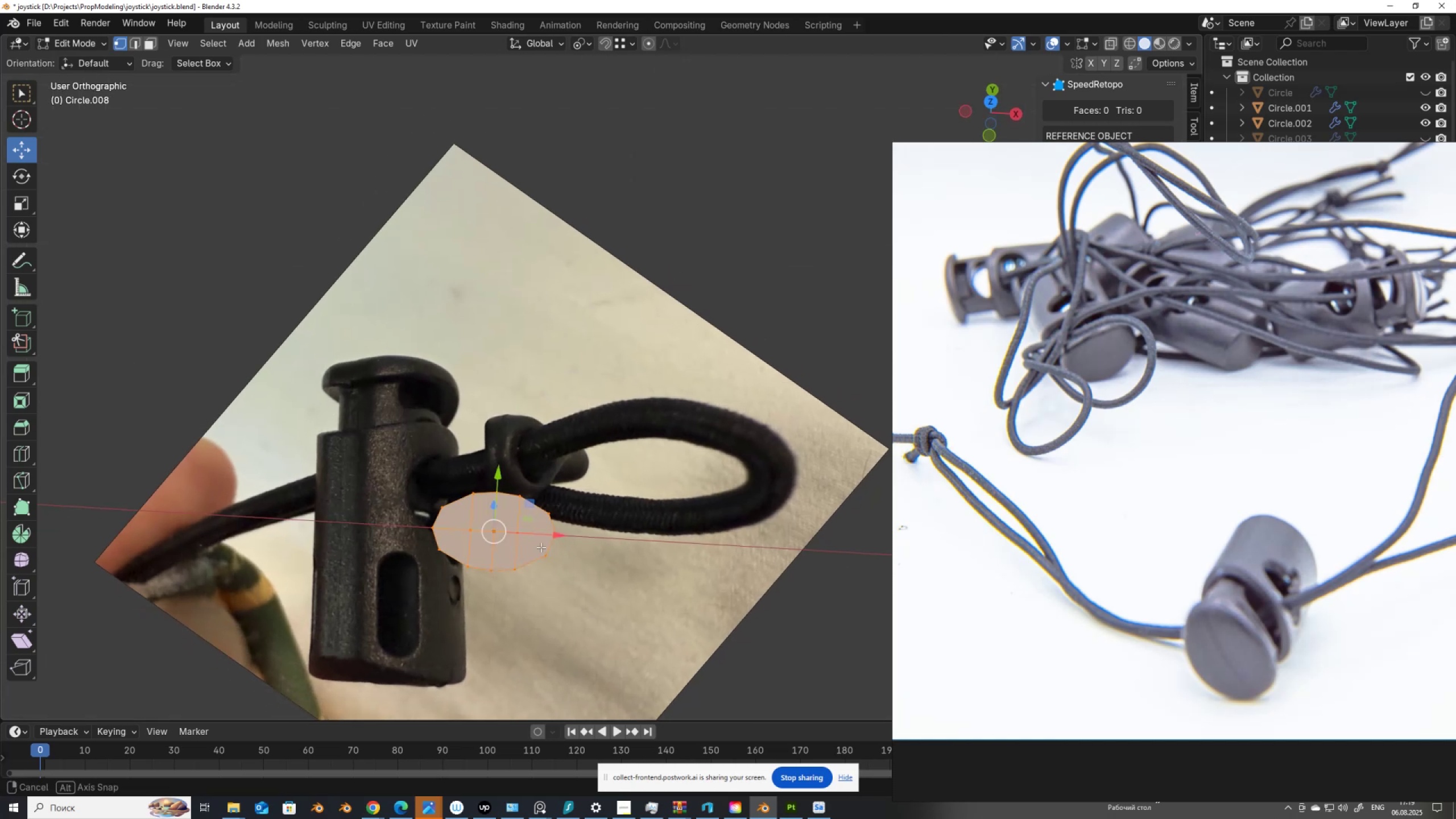 
scroll: coordinate [524, 498], scroll_direction: up, amount: 4.0
 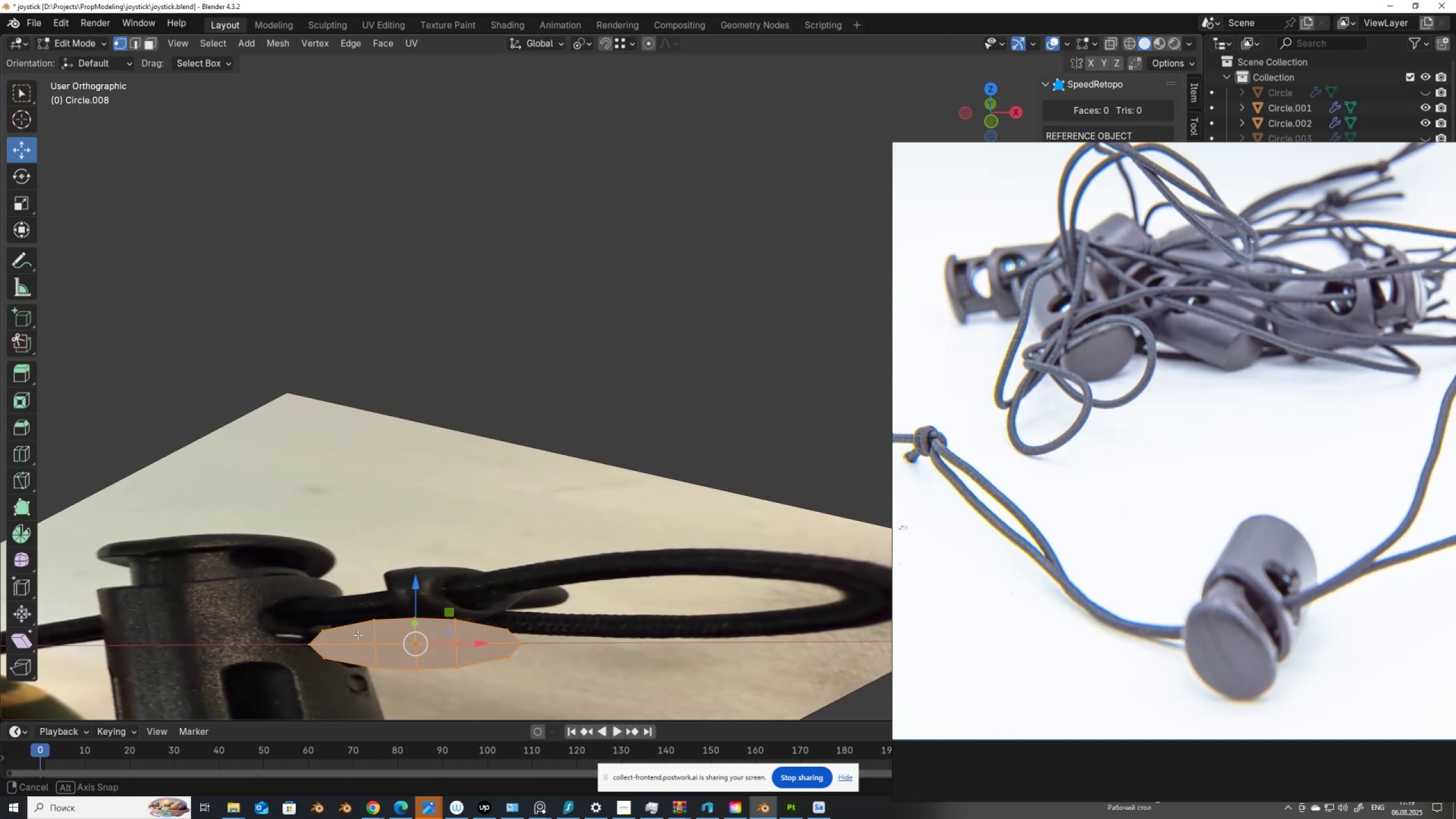 
wait(6.92)
 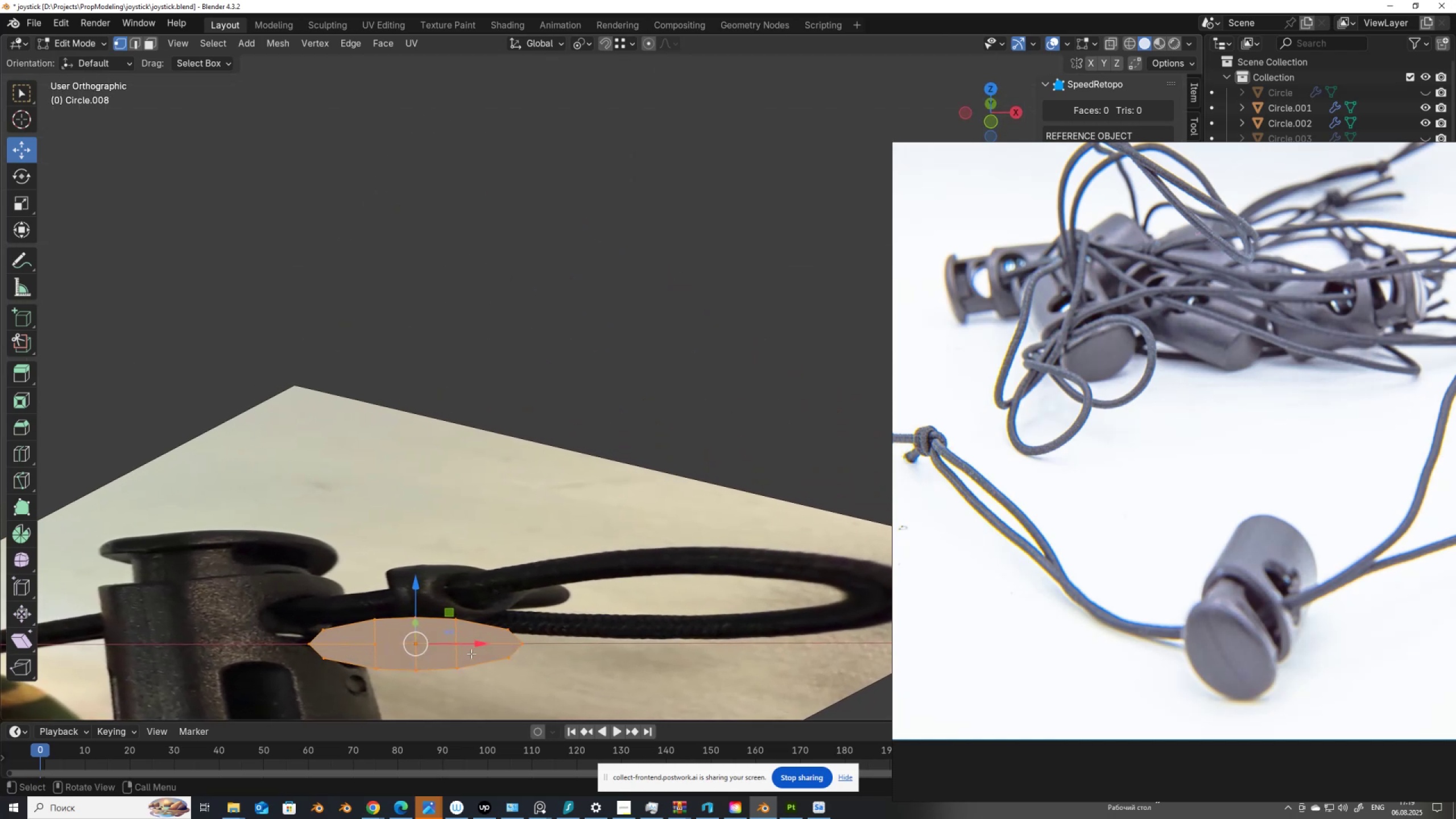 
left_click_drag(start_coordinate=[358, 591], to_coordinate=[466, 700])
 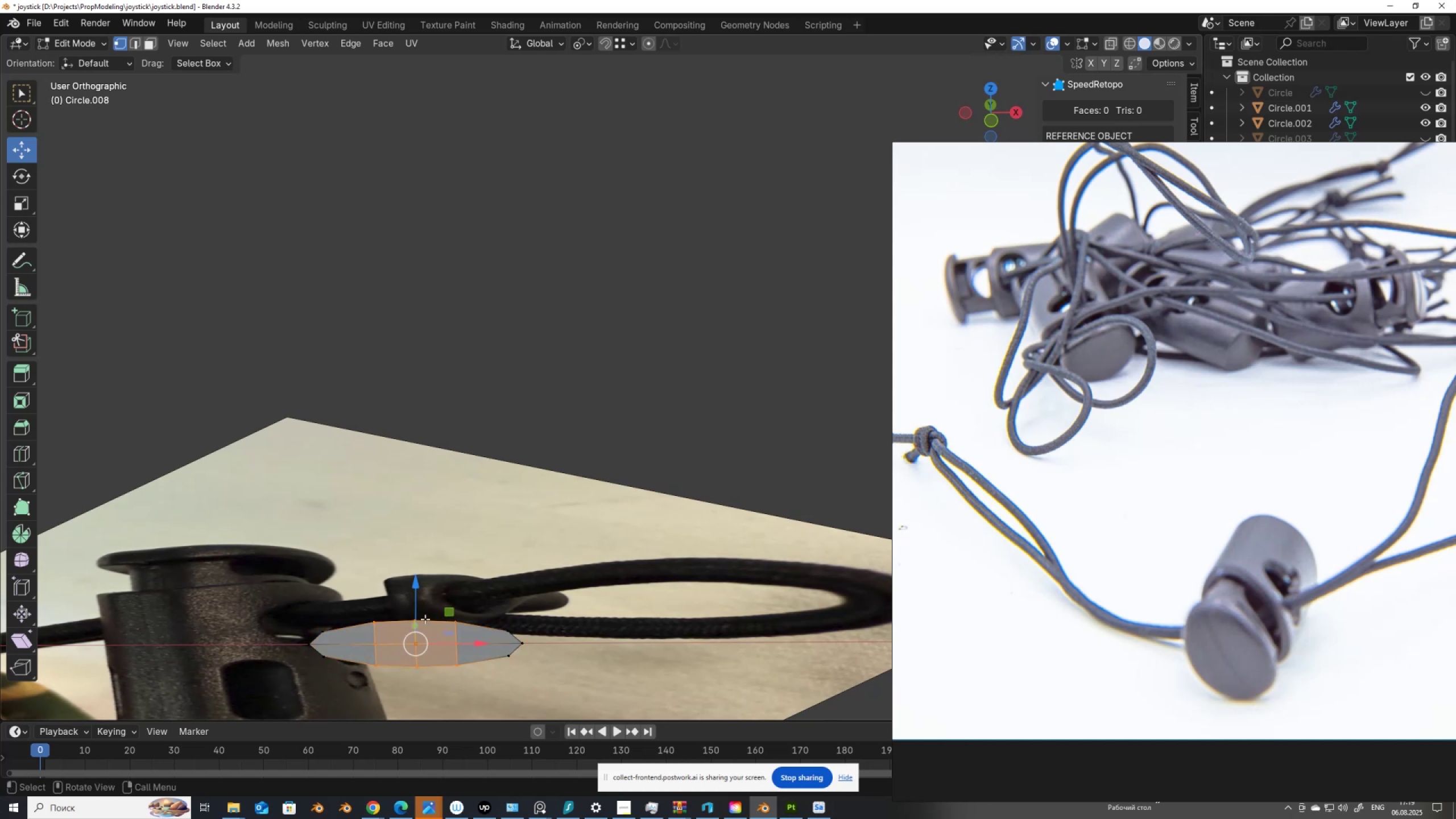 
left_click_drag(start_coordinate=[420, 610], to_coordinate=[415, 595])
 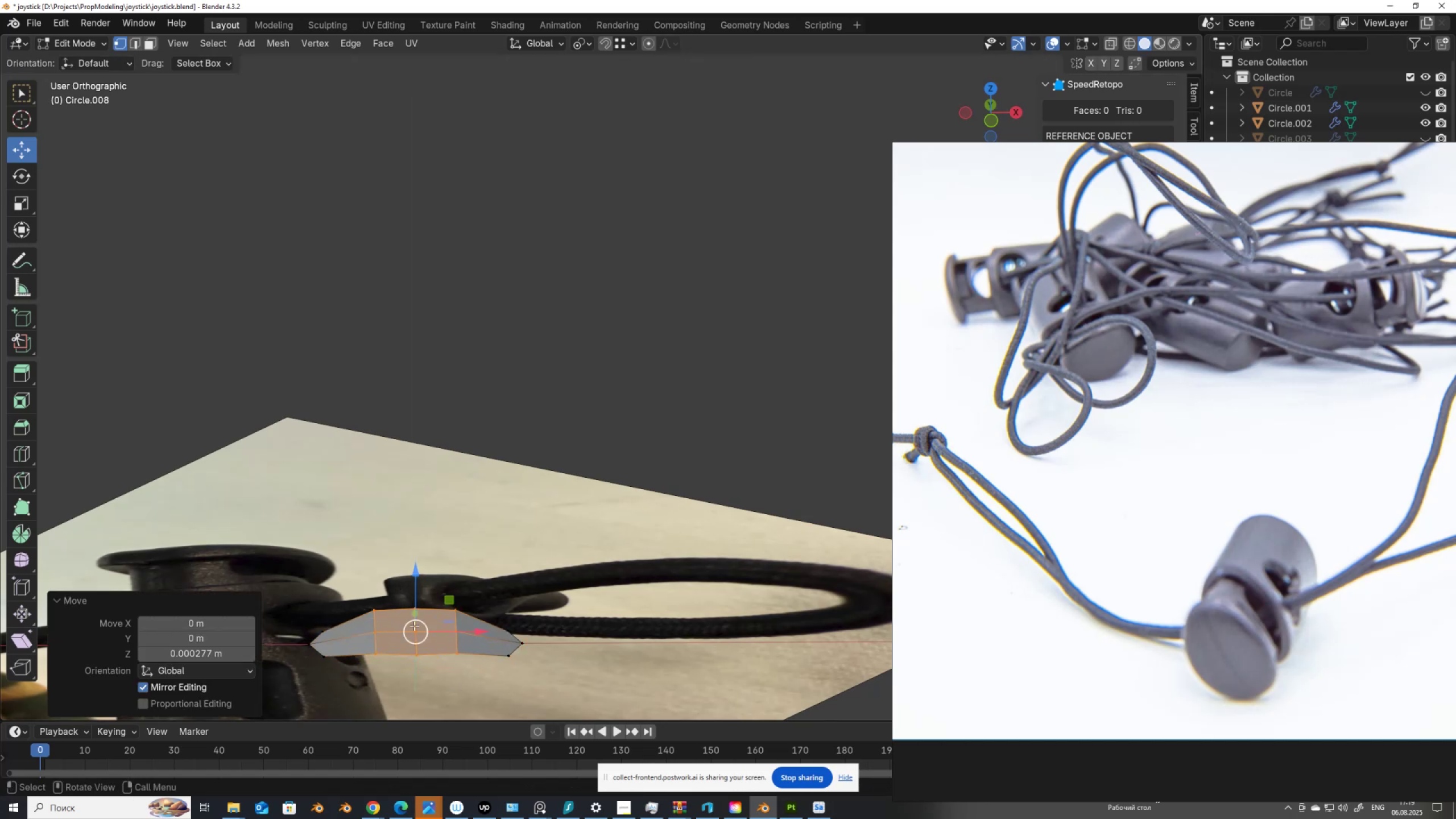 
key(Alt+AltLeft)
 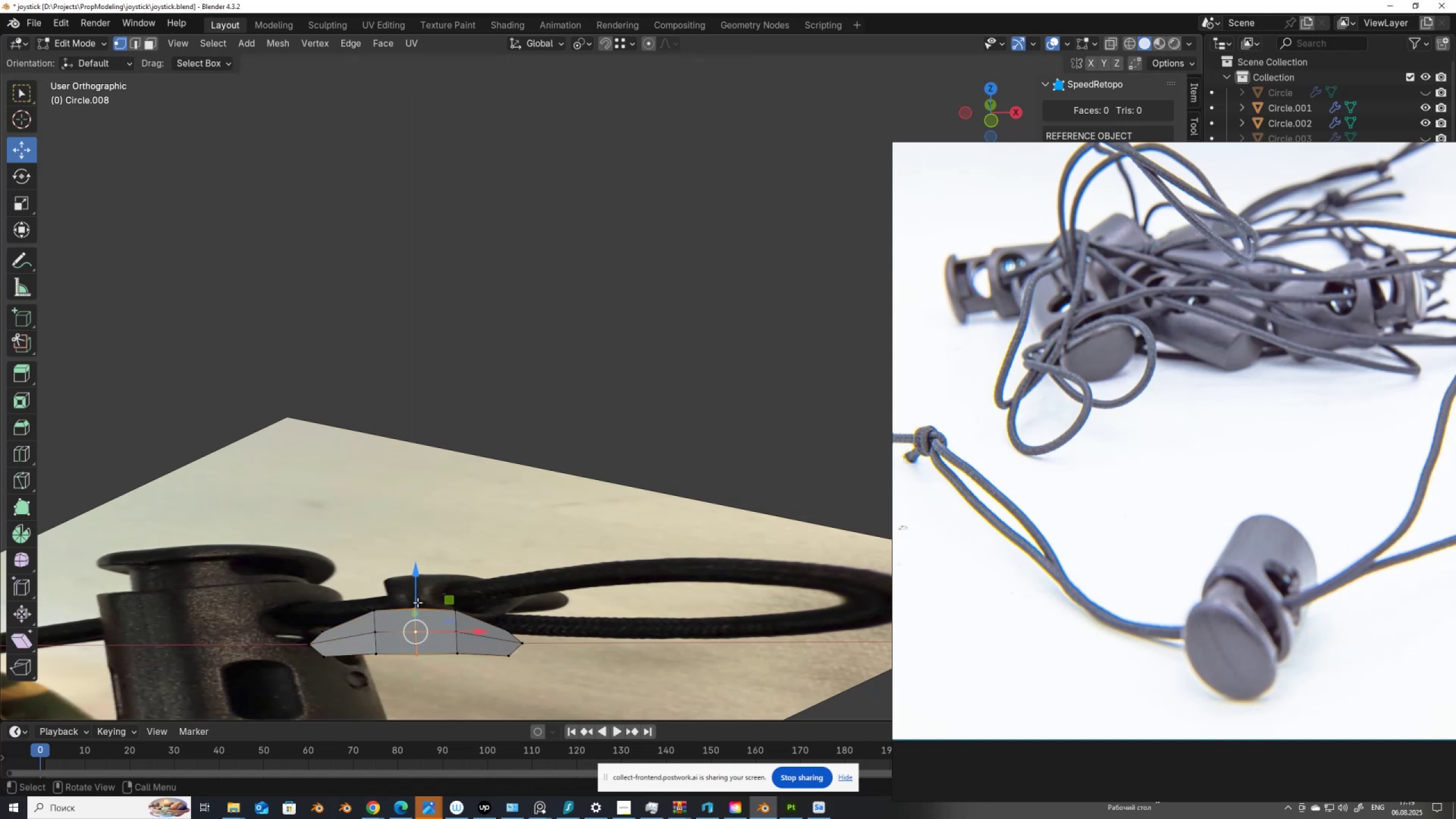 
left_click_drag(start_coordinate=[417, 601], to_coordinate=[414, 594])
 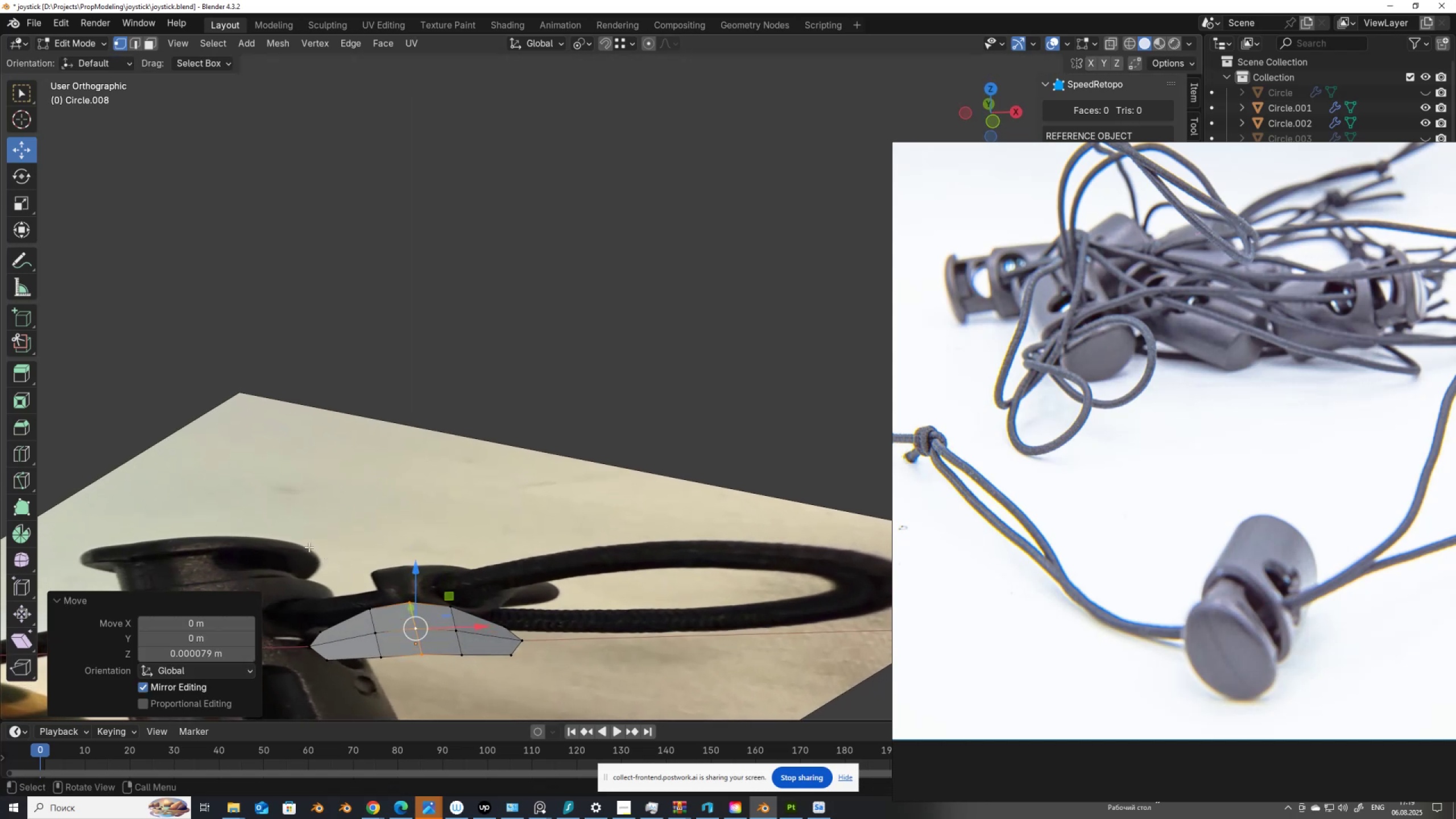 
left_click_drag(start_coordinate=[294, 562], to_coordinate=[564, 721])
 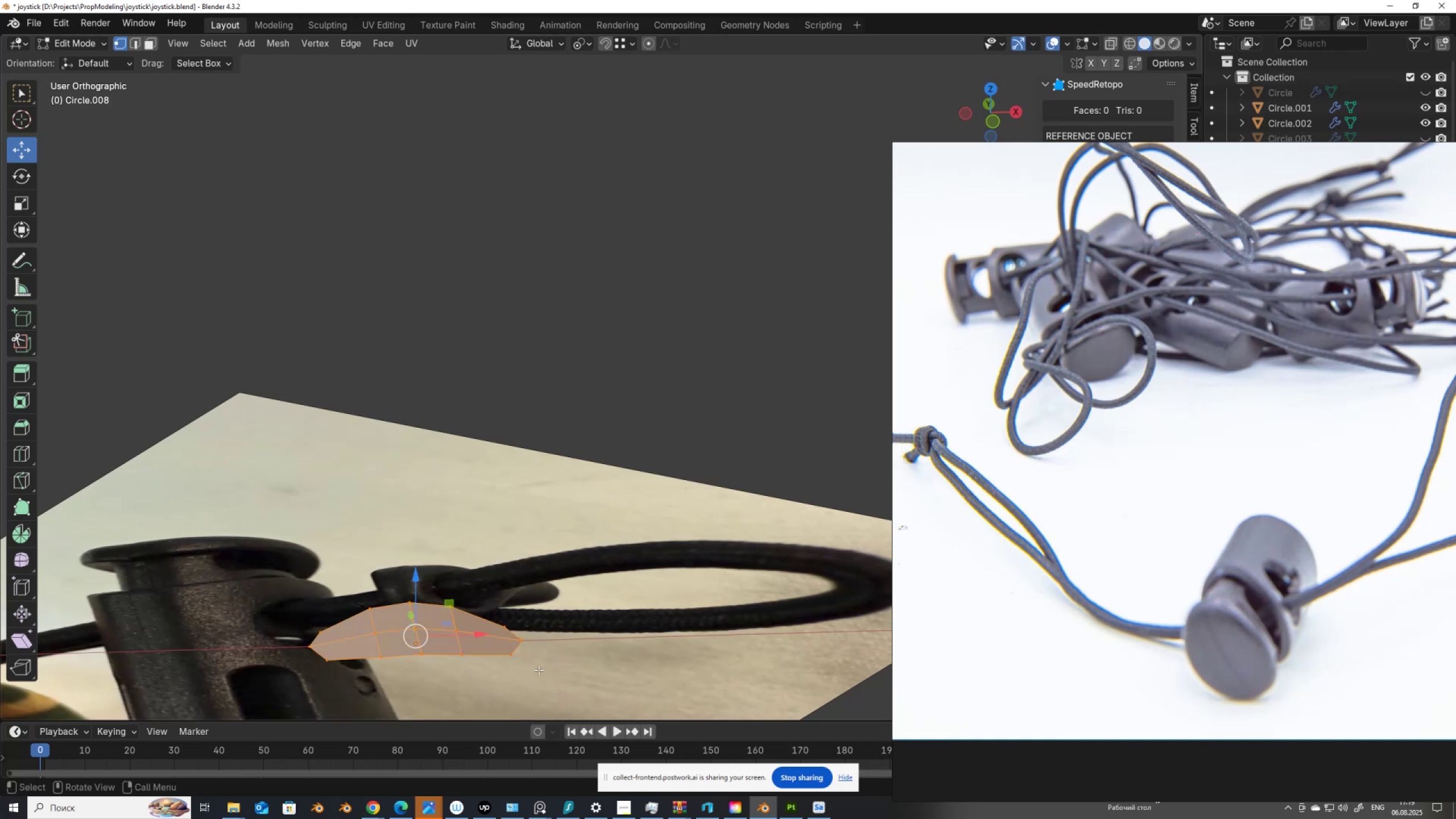 
hold_key(key=ShiftLeft, duration=0.42)
 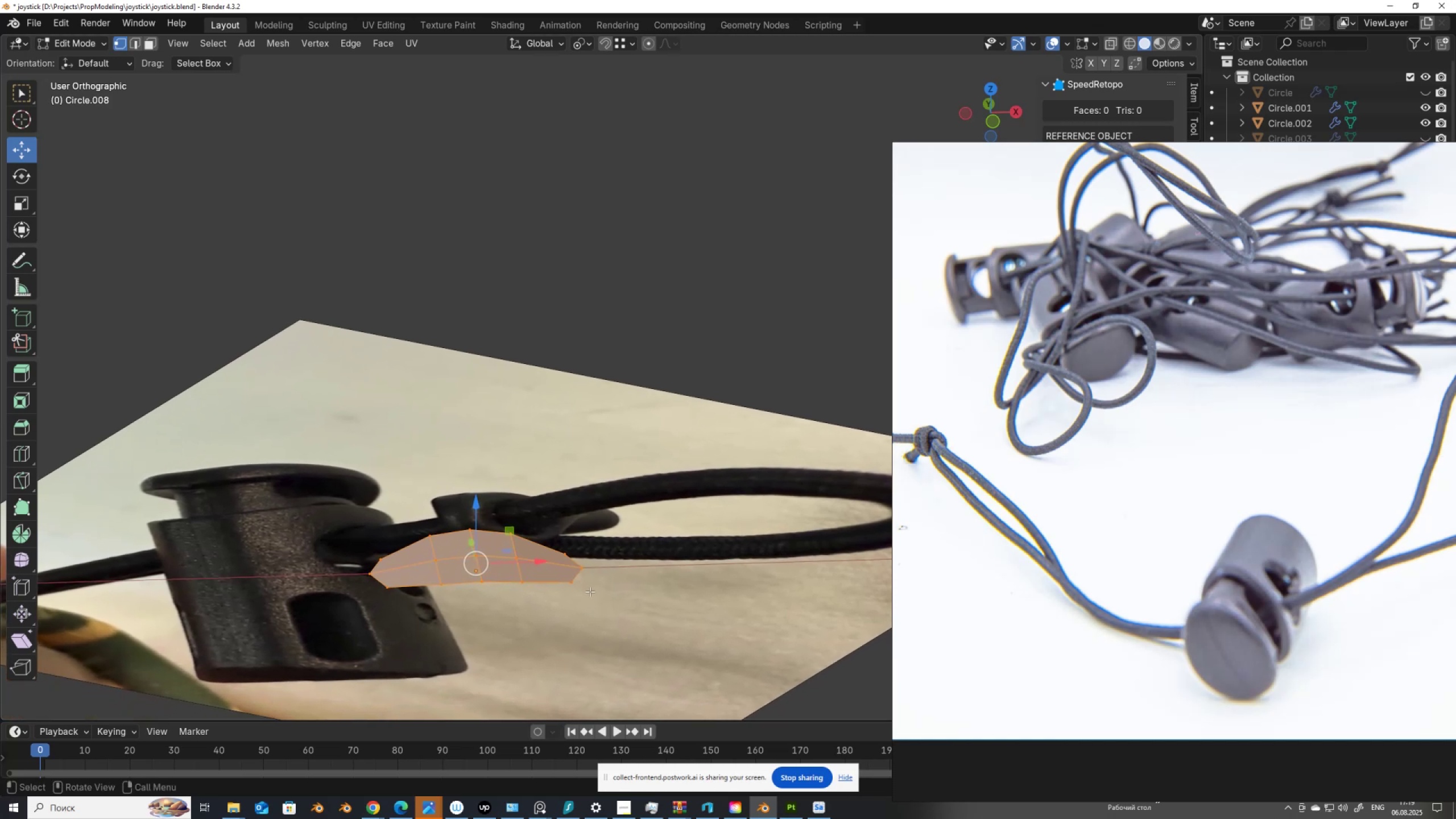 
scroll: coordinate [590, 592], scroll_direction: down, amount: 2.0
 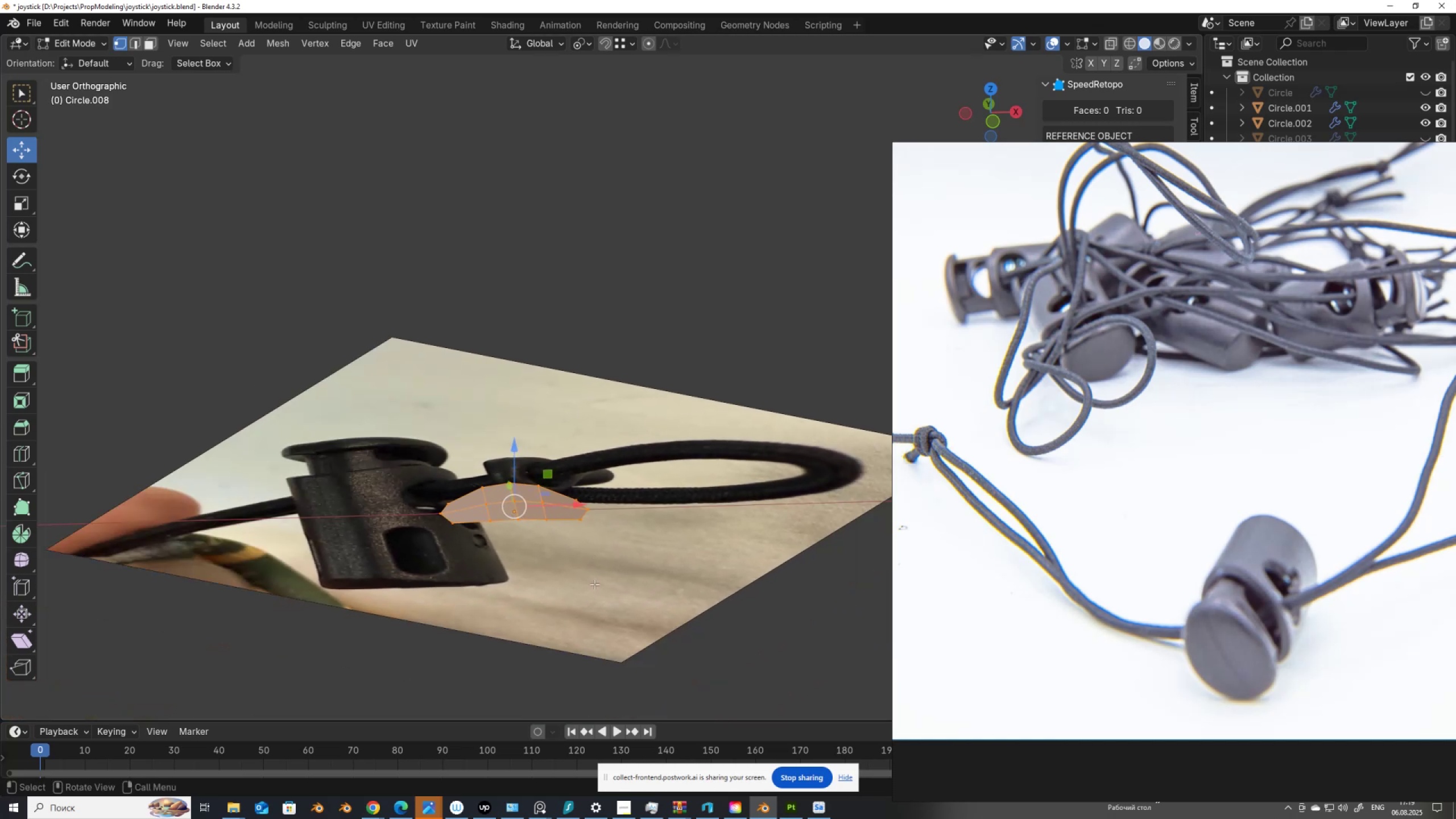 
key(E)
 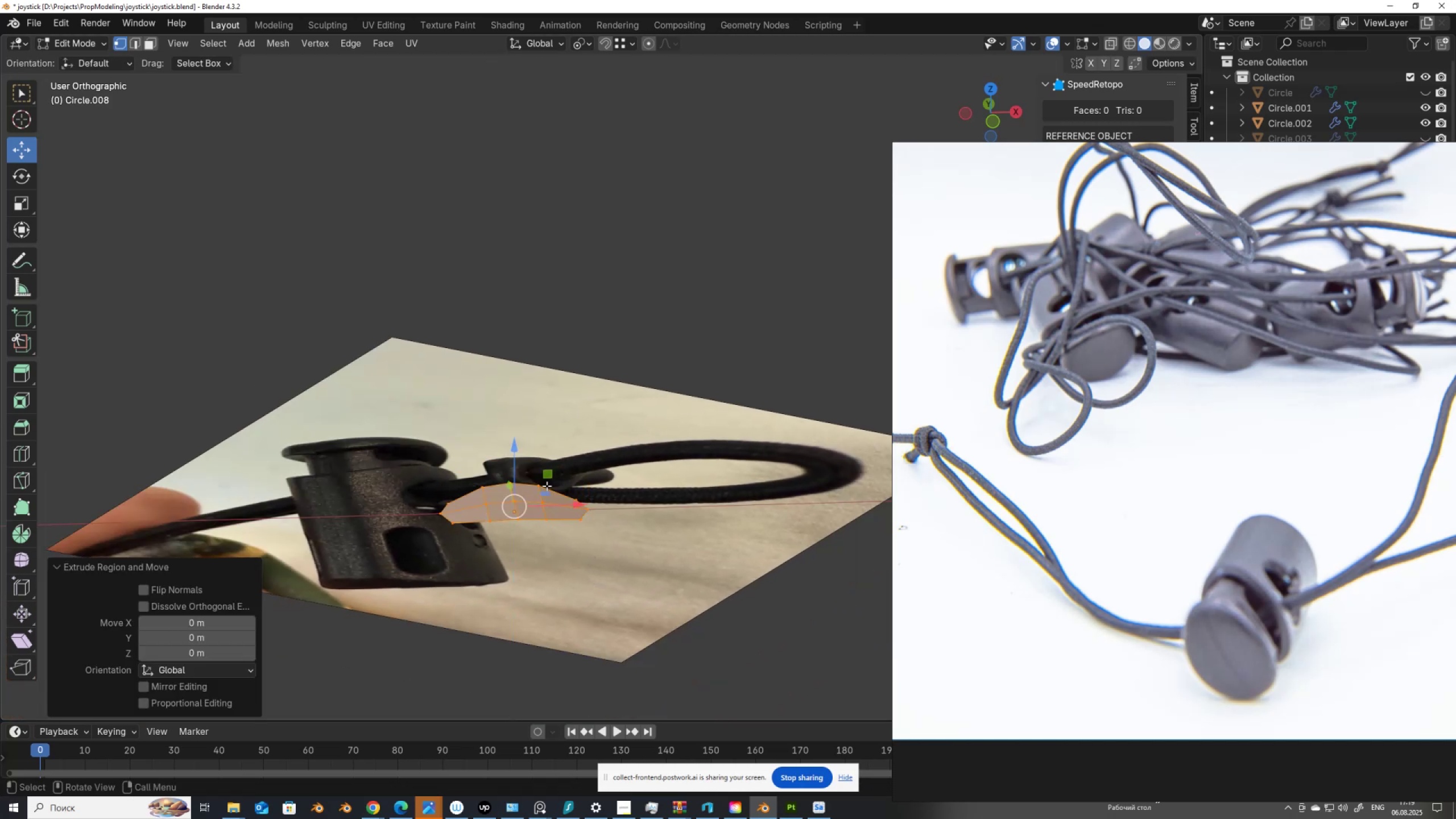 
left_click_drag(start_coordinate=[522, 481], to_coordinate=[518, 502])
 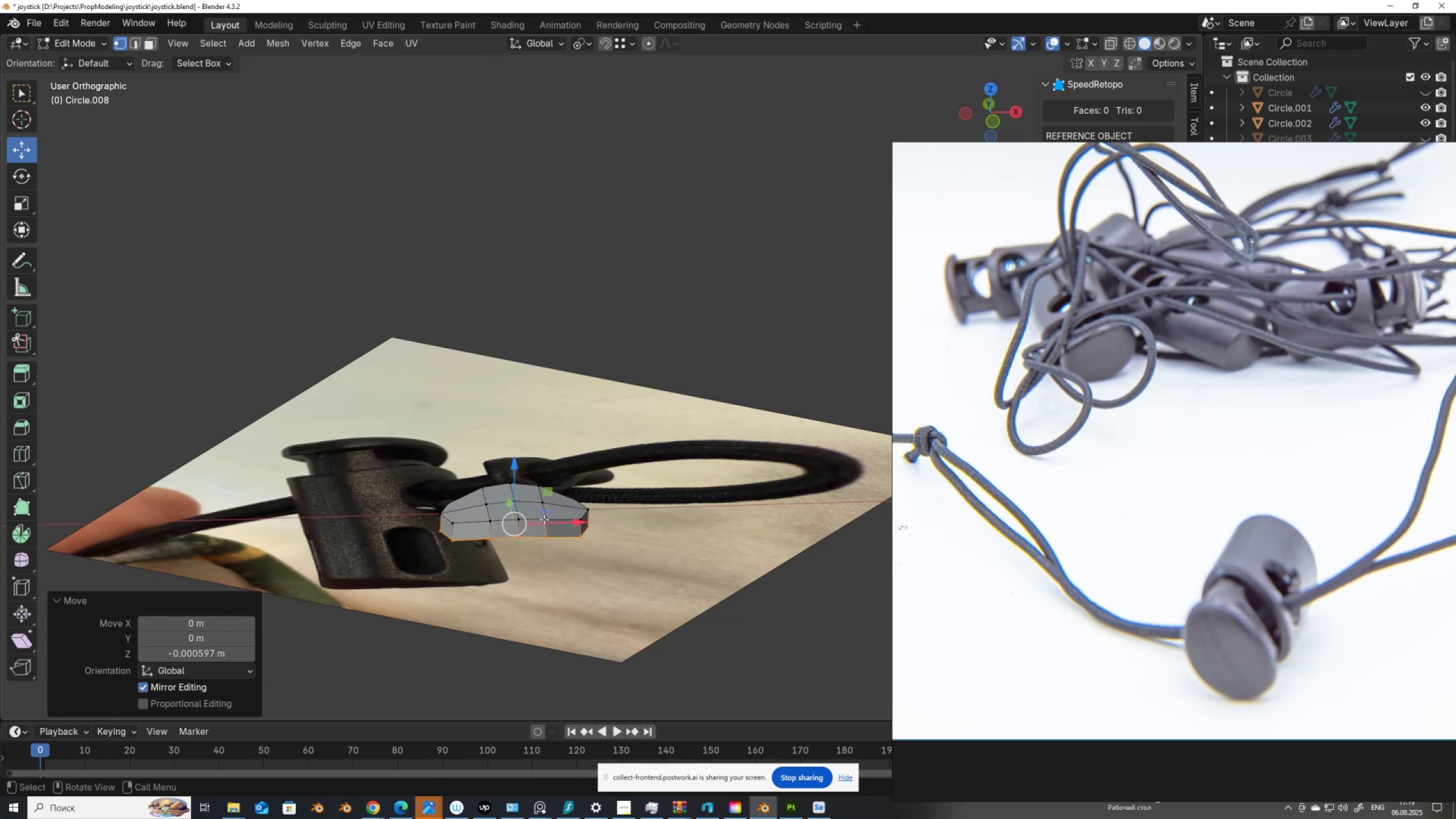 
key(E)
 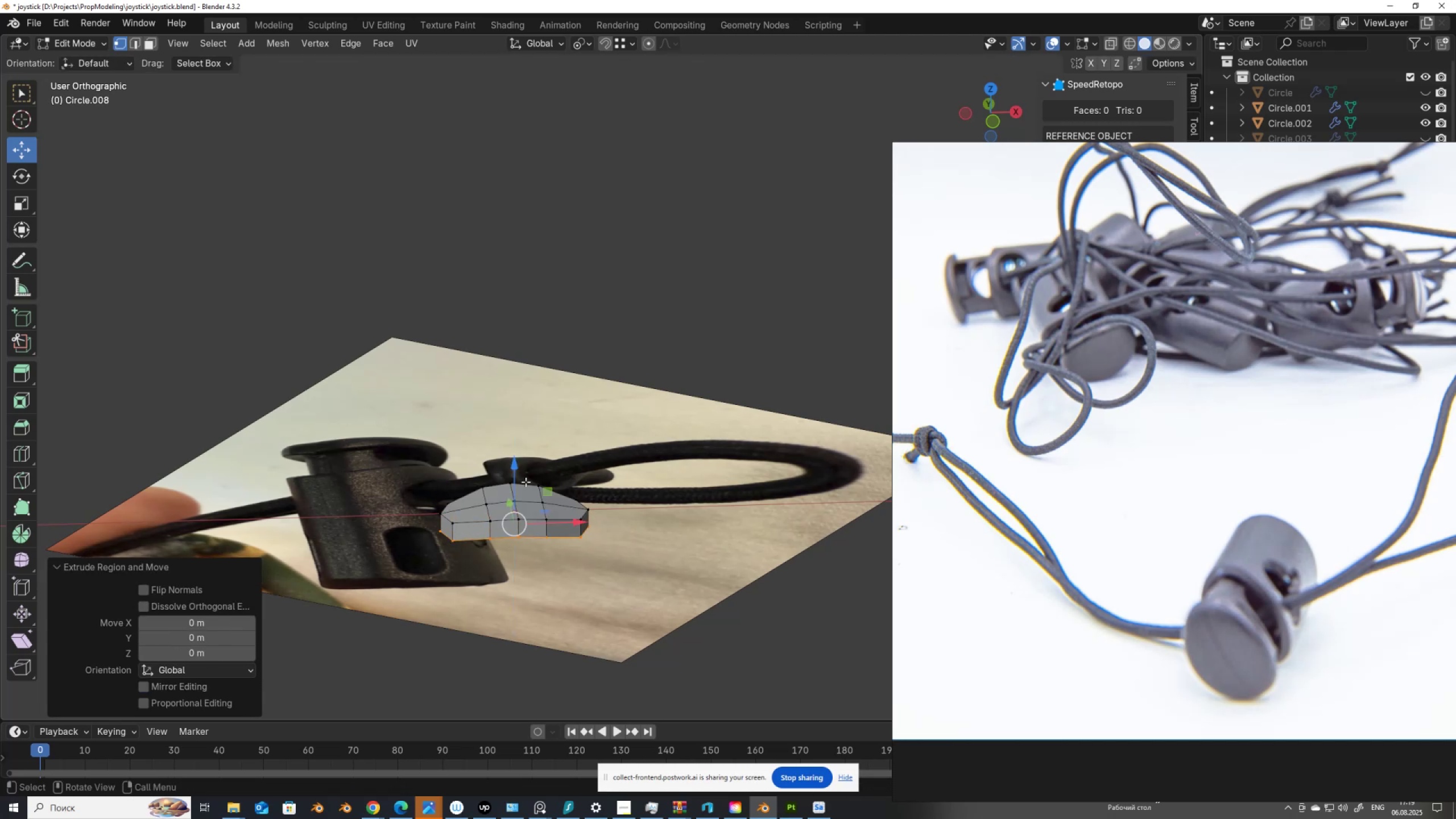 
left_click_drag(start_coordinate=[519, 487], to_coordinate=[519, 516])
 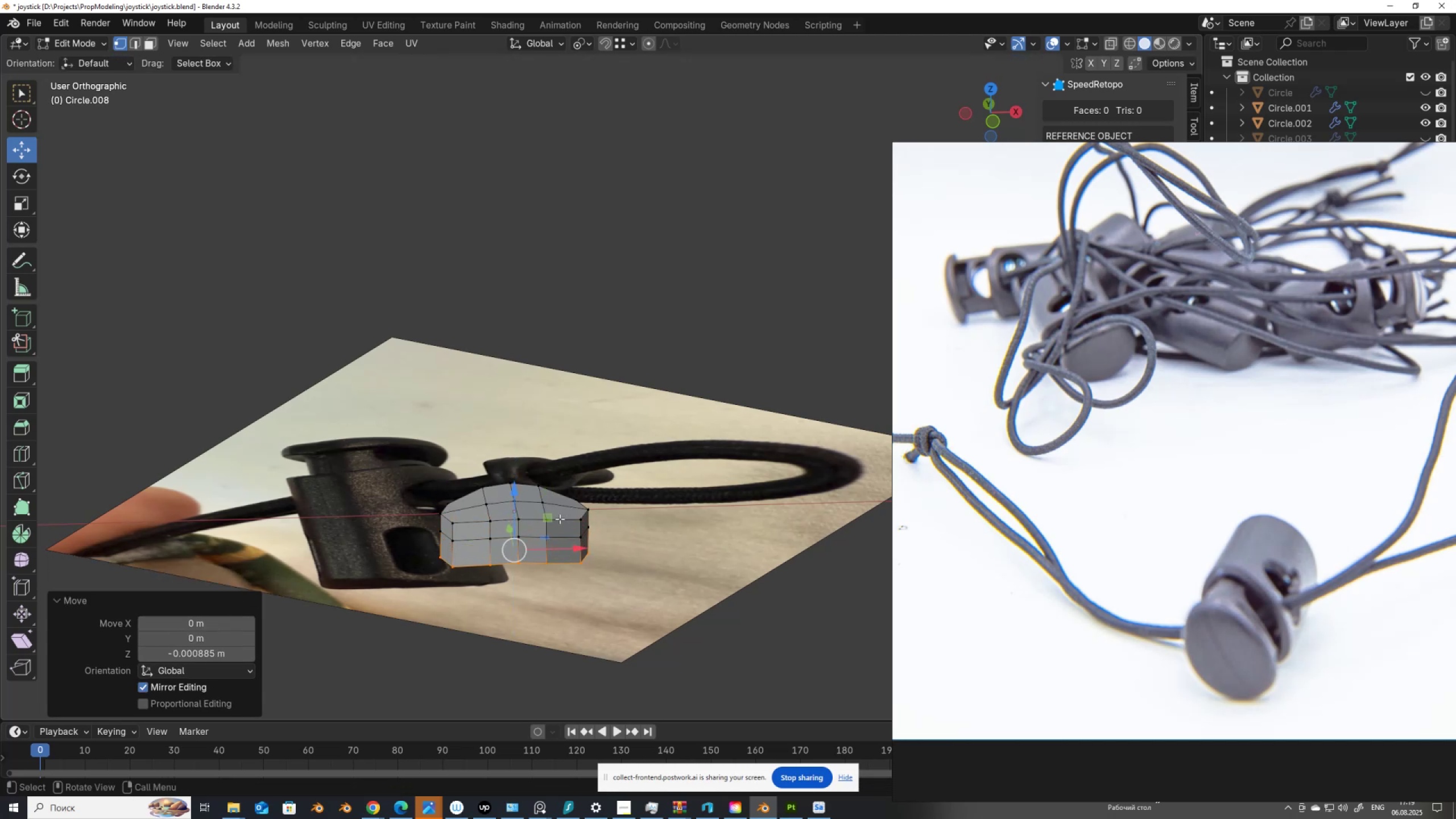 
key(E)
 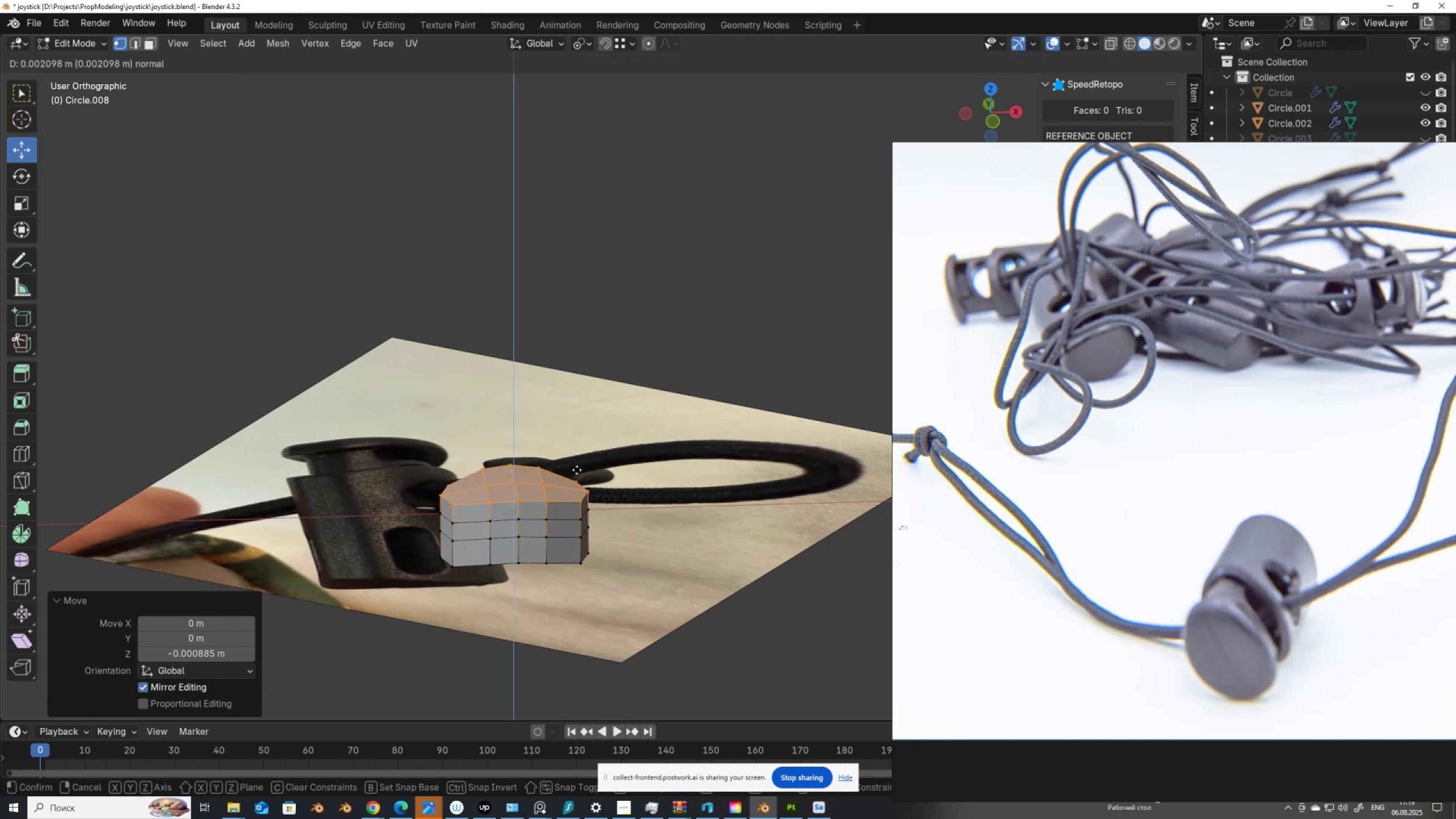 
right_click([577, 470])
 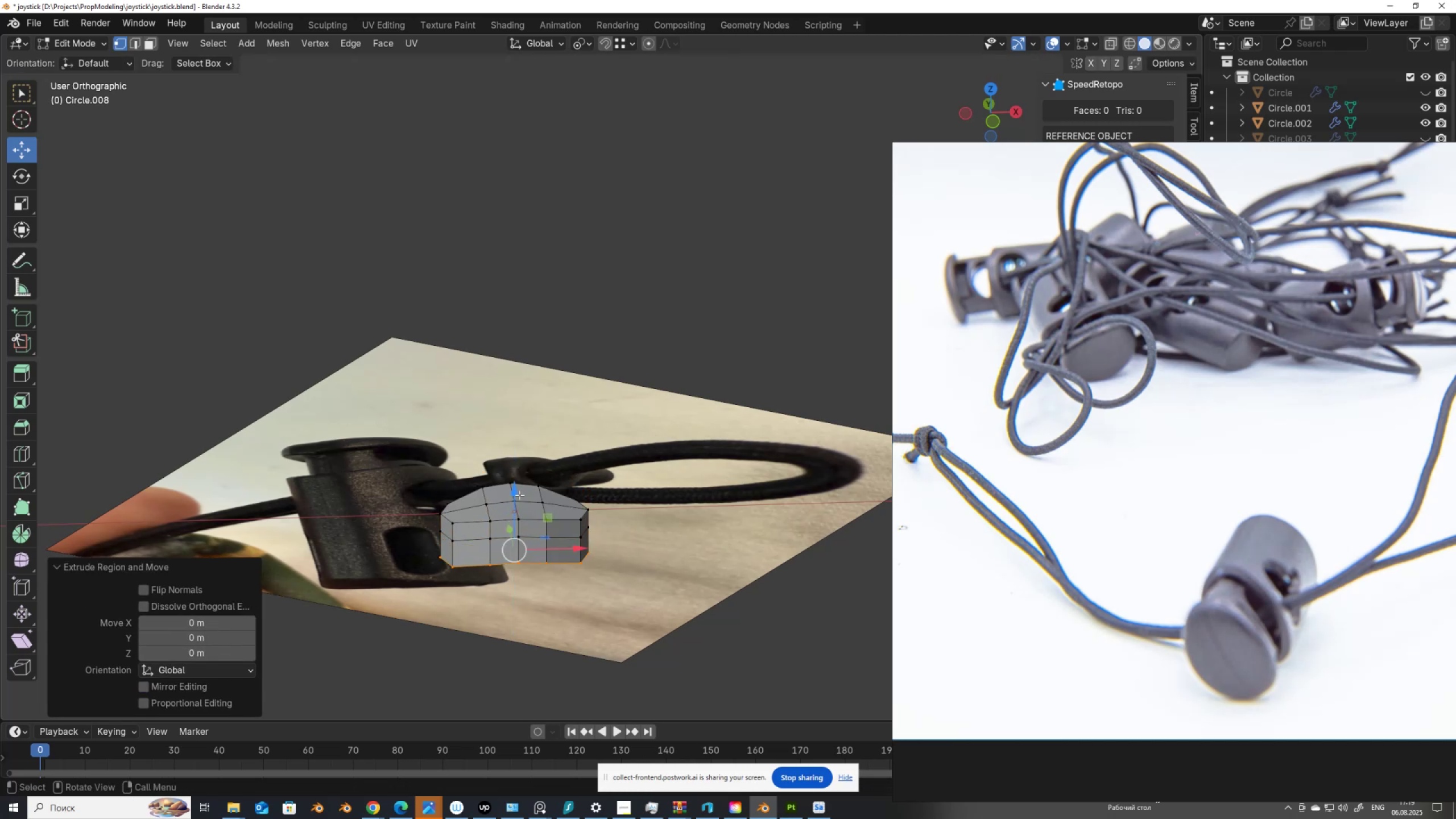 
left_click_drag(start_coordinate=[515, 500], to_coordinate=[524, 650])
 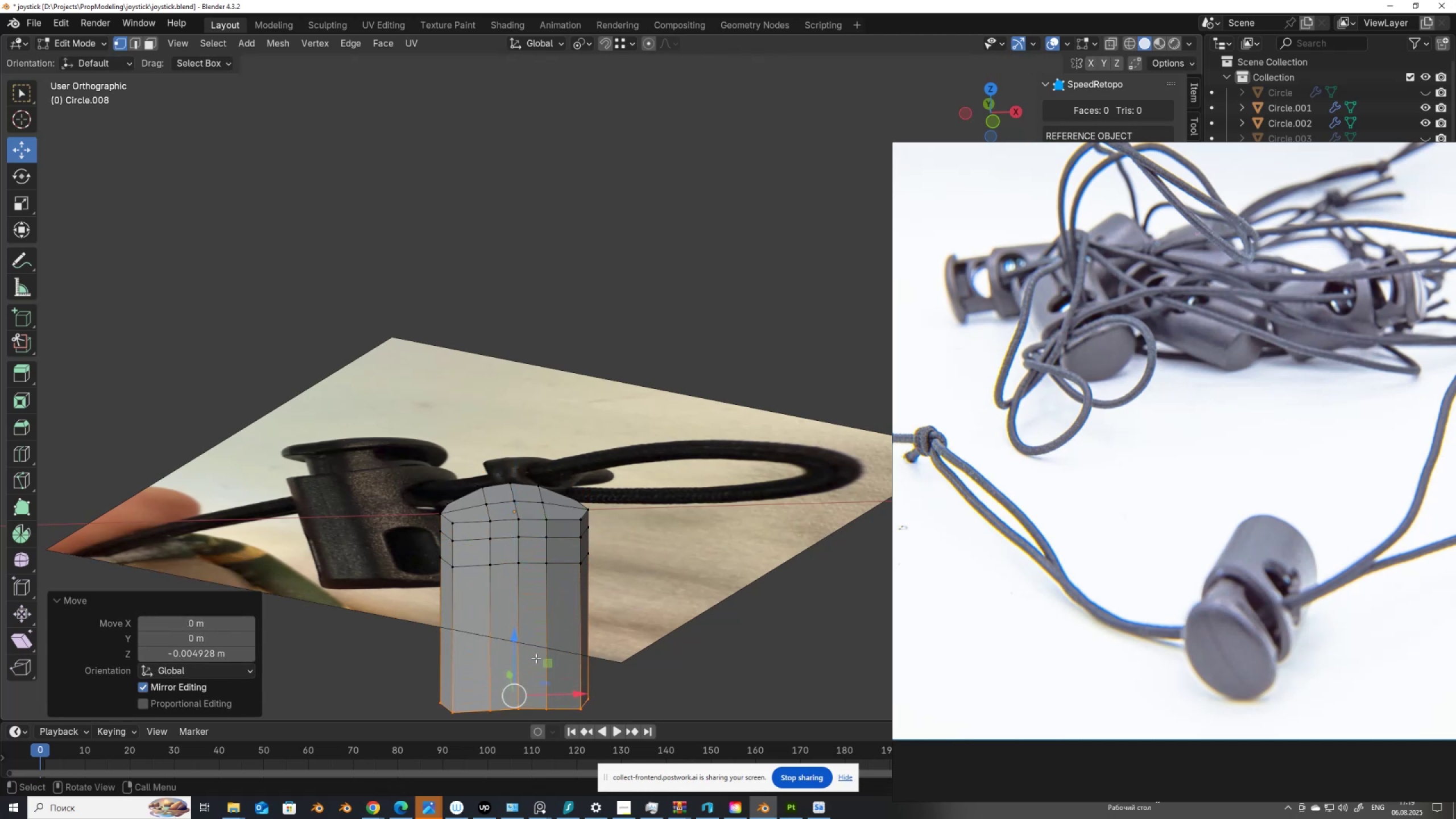 
hold_key(key=ShiftLeft, duration=0.43)
 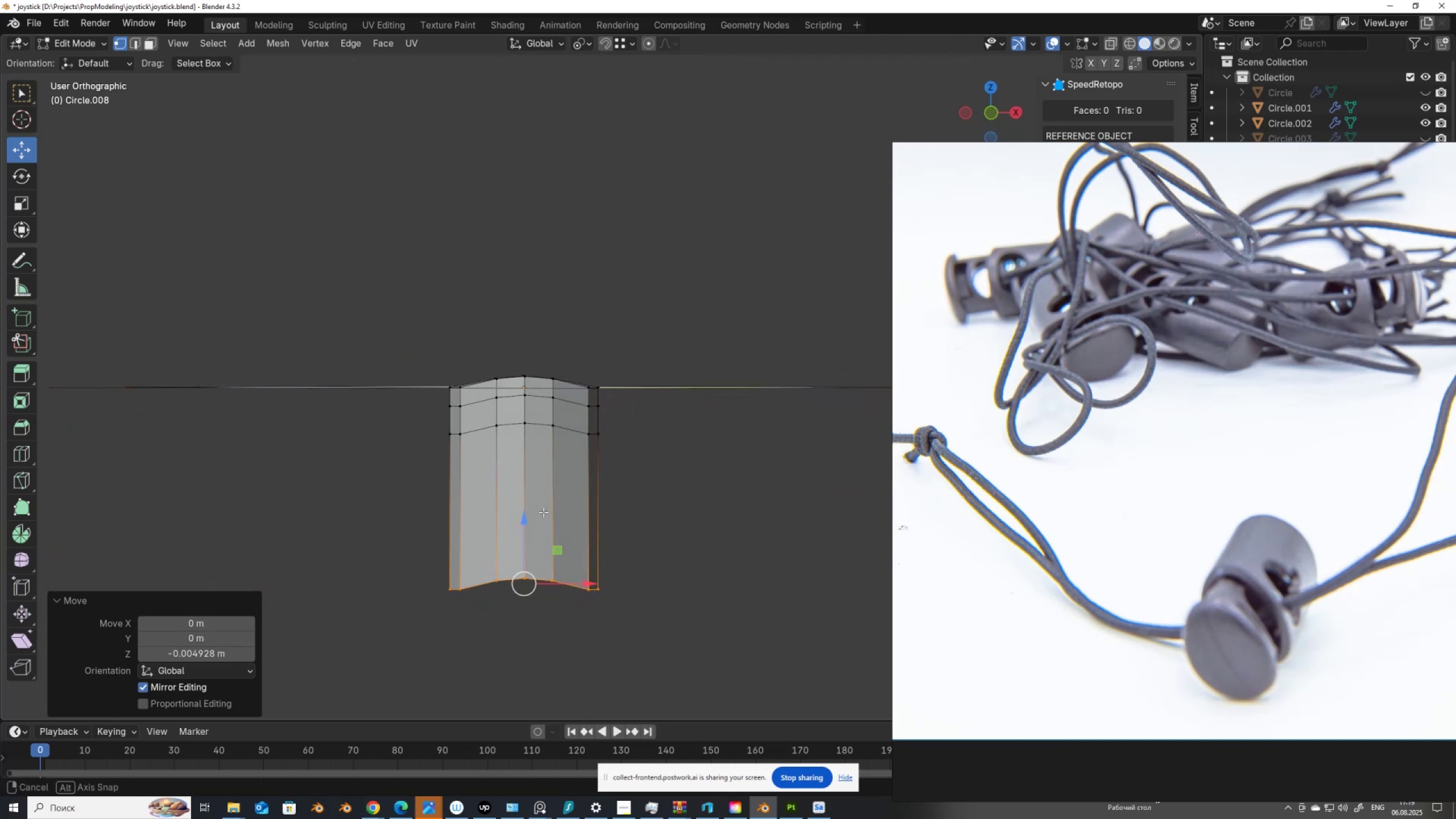 
hold_key(key=AltLeft, duration=0.94)
 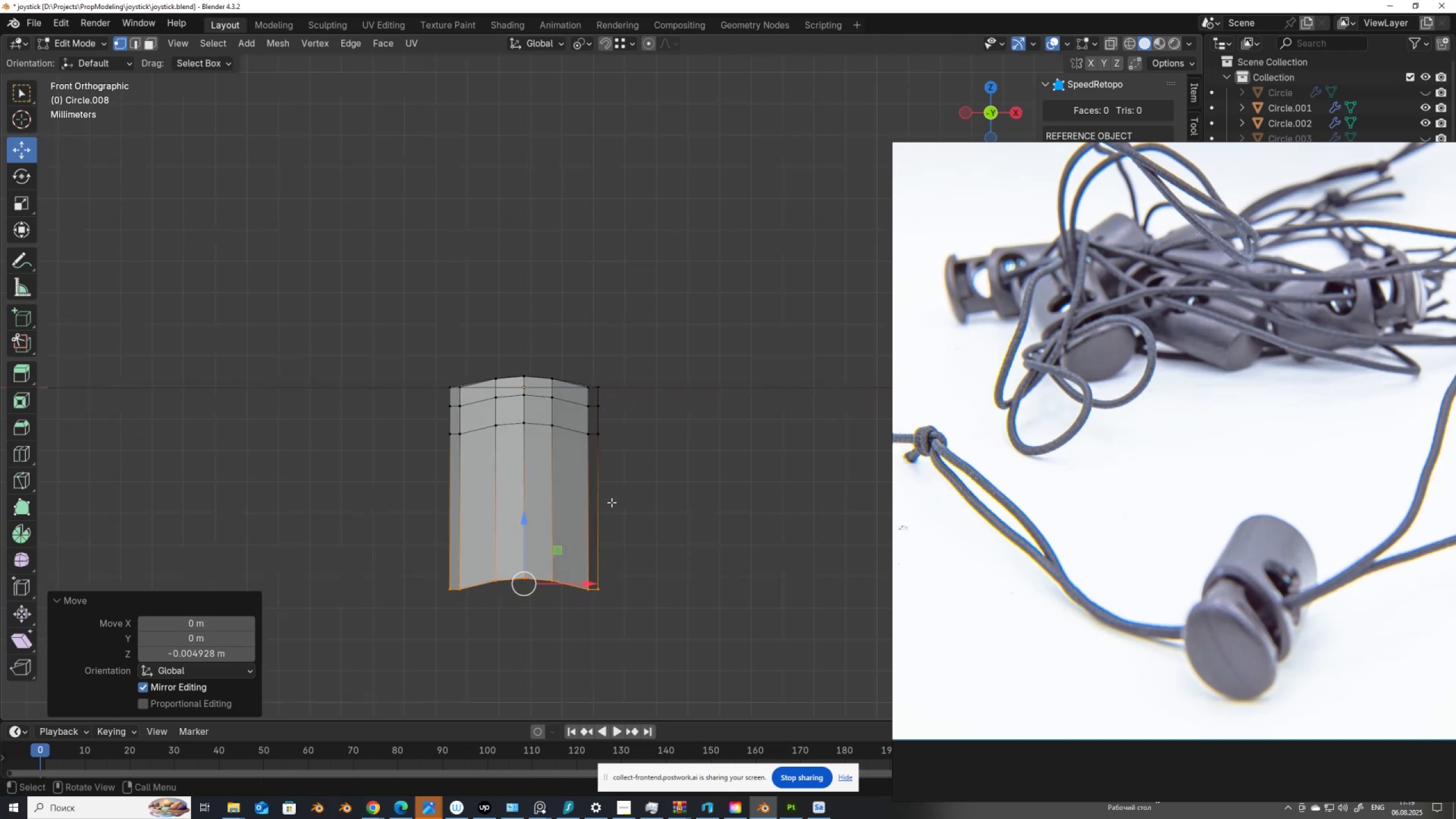 
scroll: coordinate [597, 520], scroll_direction: down, amount: 3.0
 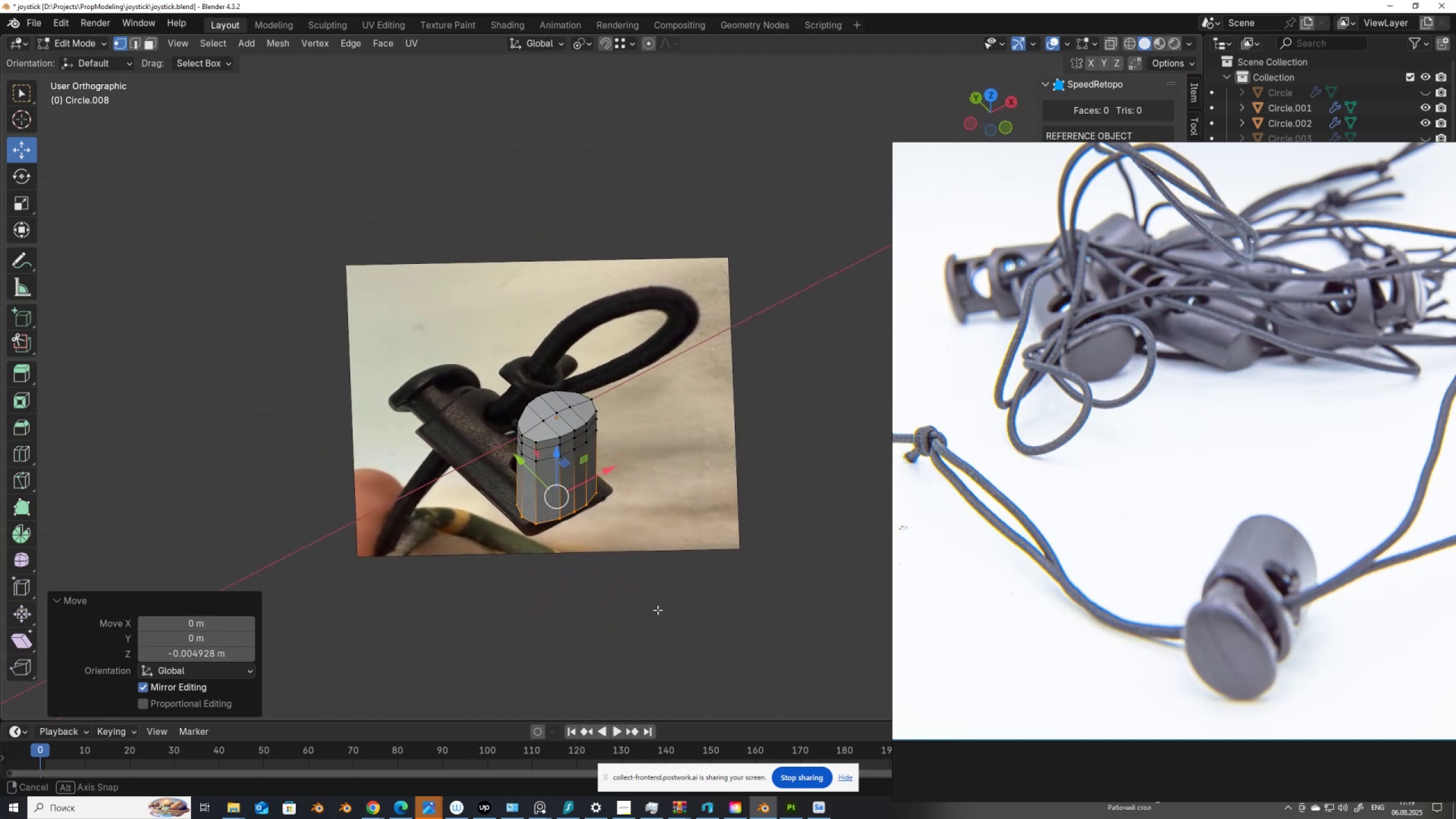 
key(Tab)
 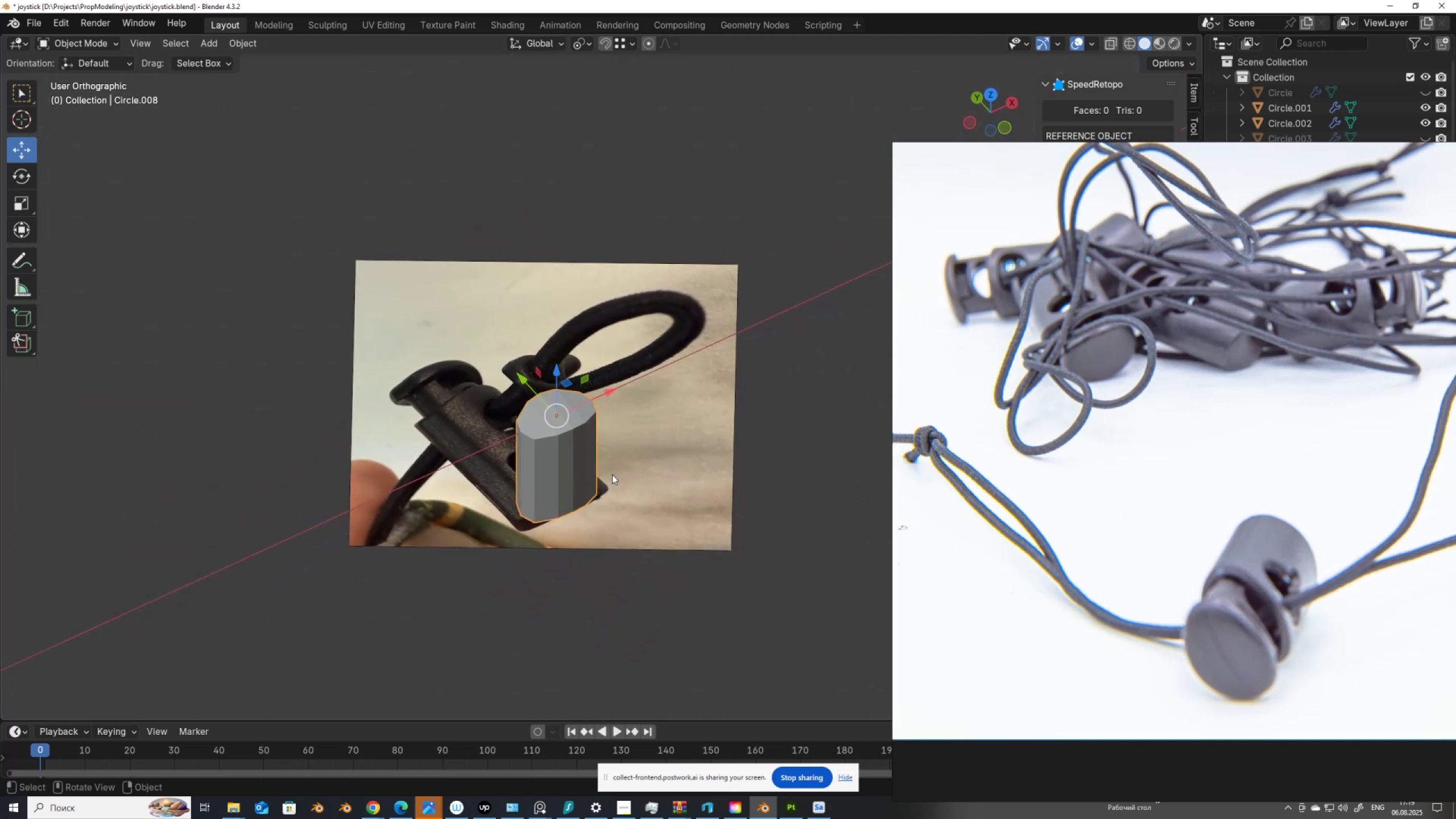 
left_click([612, 474])
 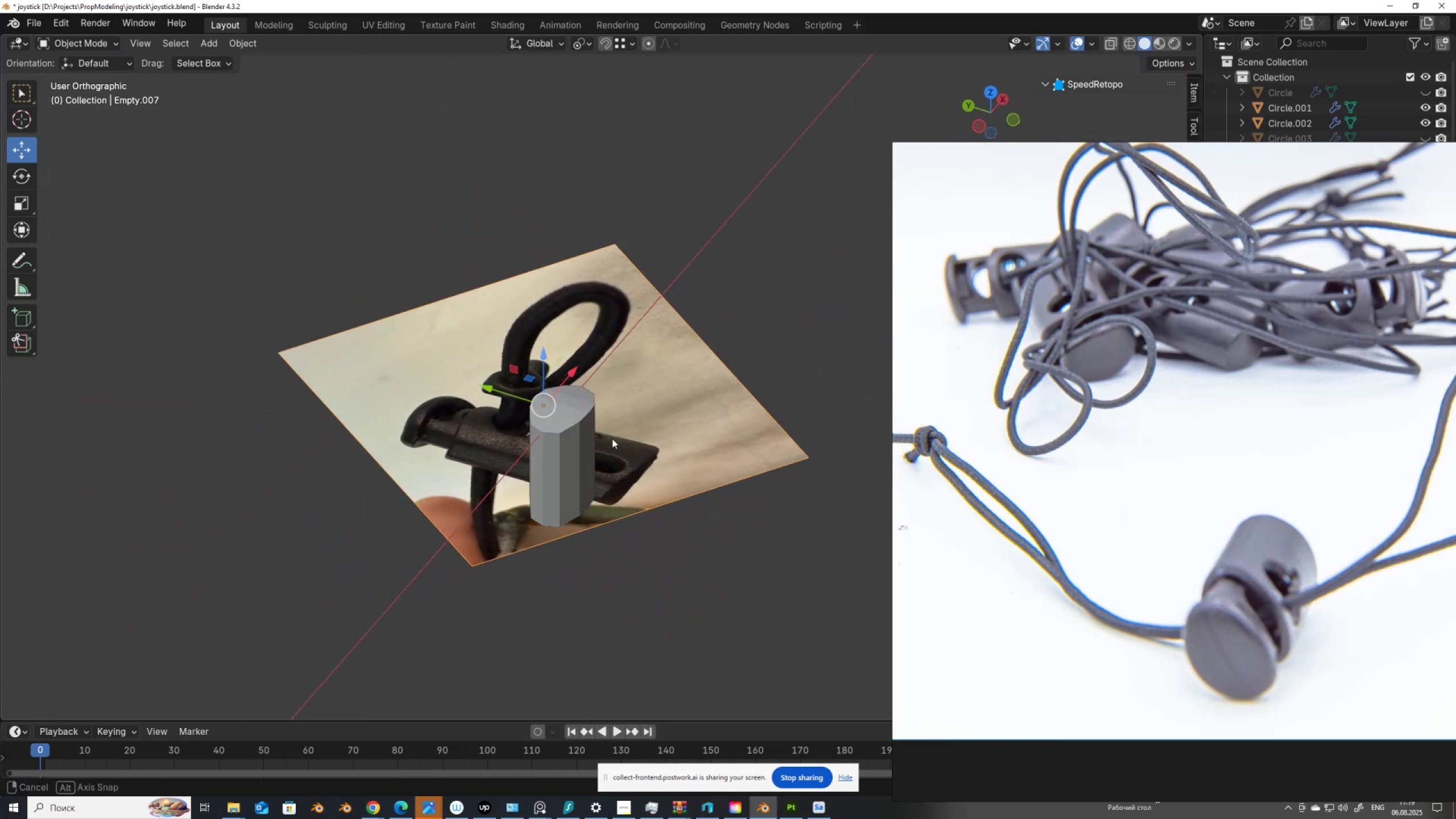 
hold_key(key=AltLeft, duration=0.47)
 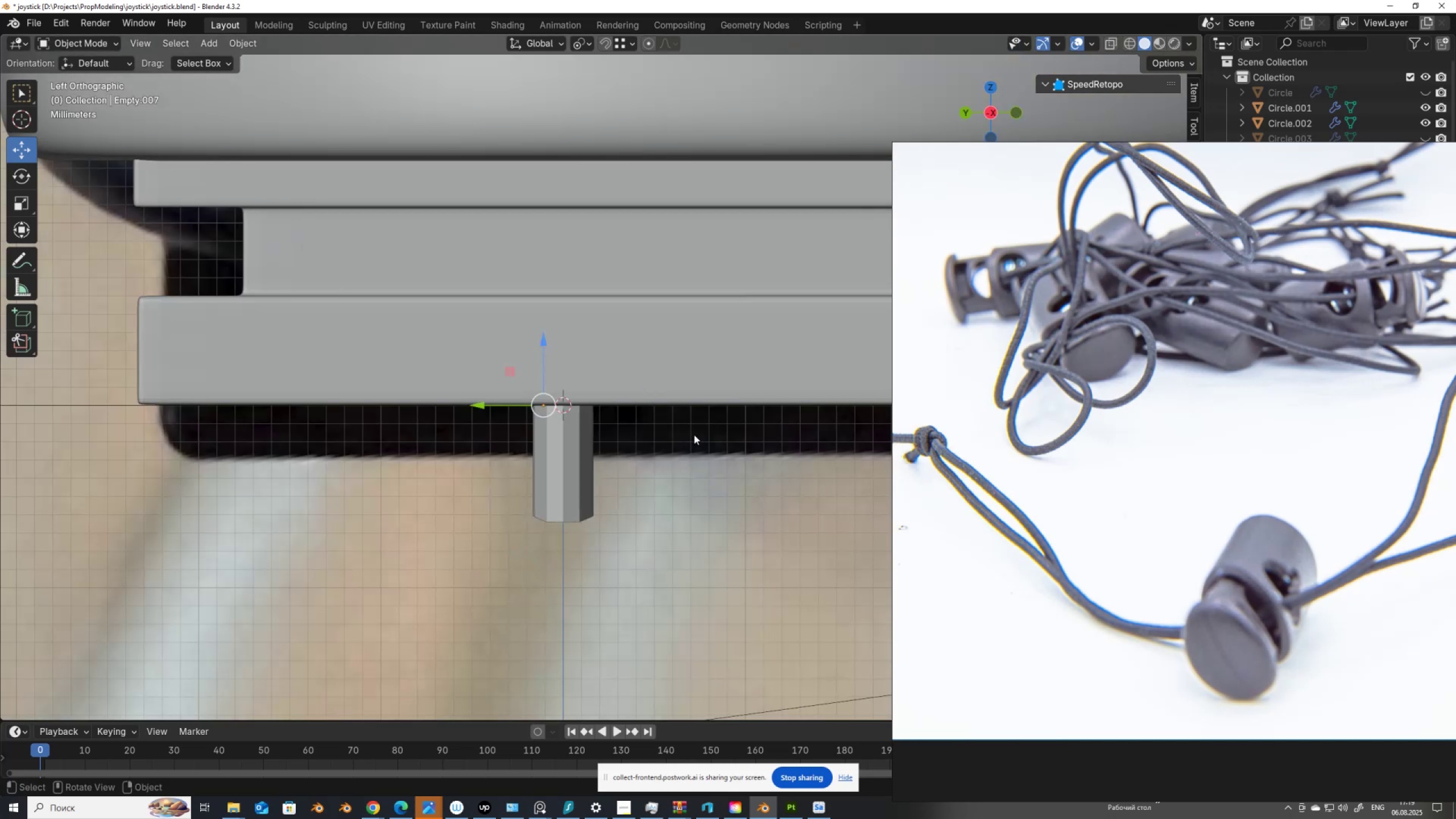 
key(R)
 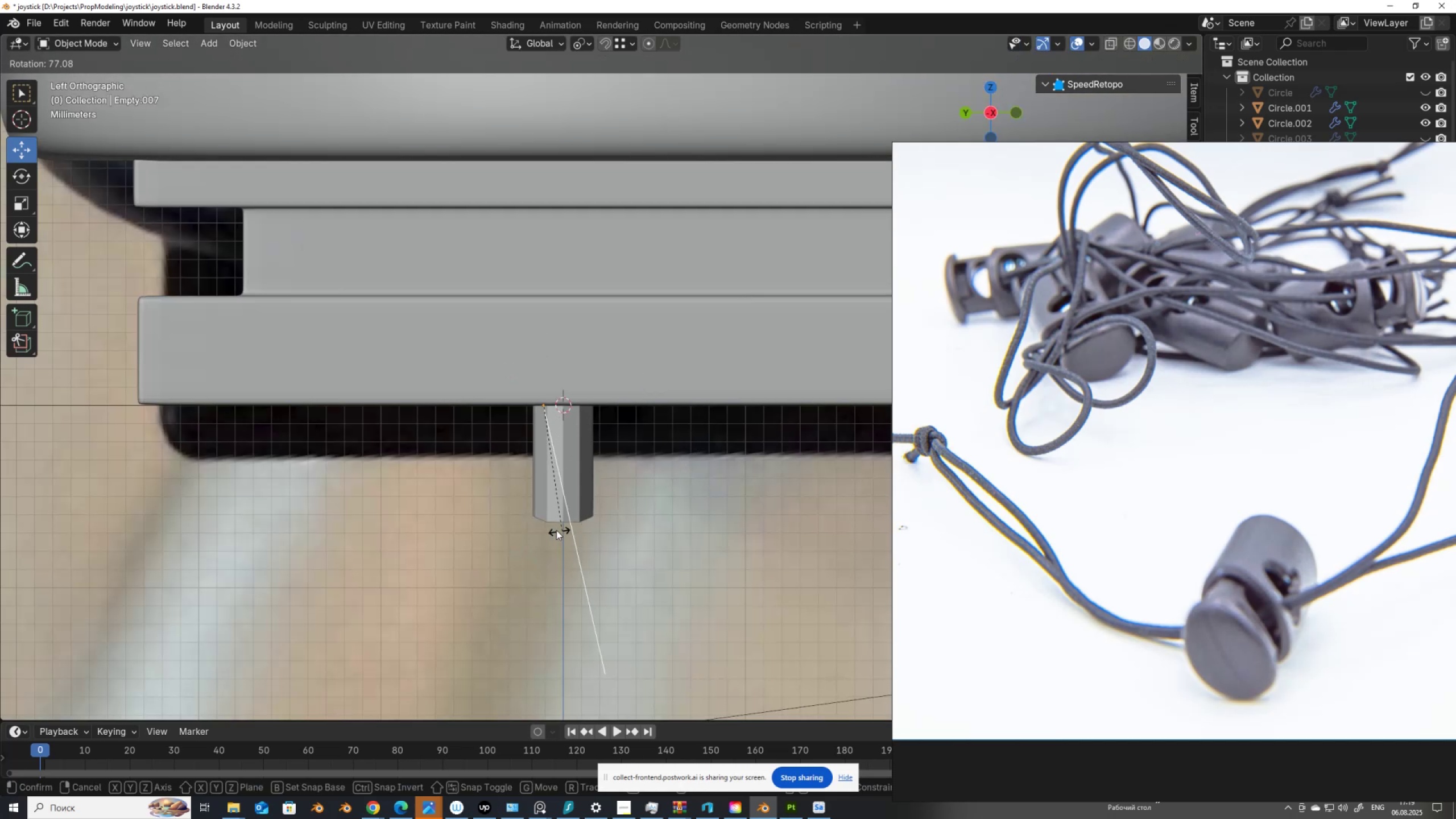 
hold_key(key=ControlLeft, duration=1.27)
left_click([534, 535])
 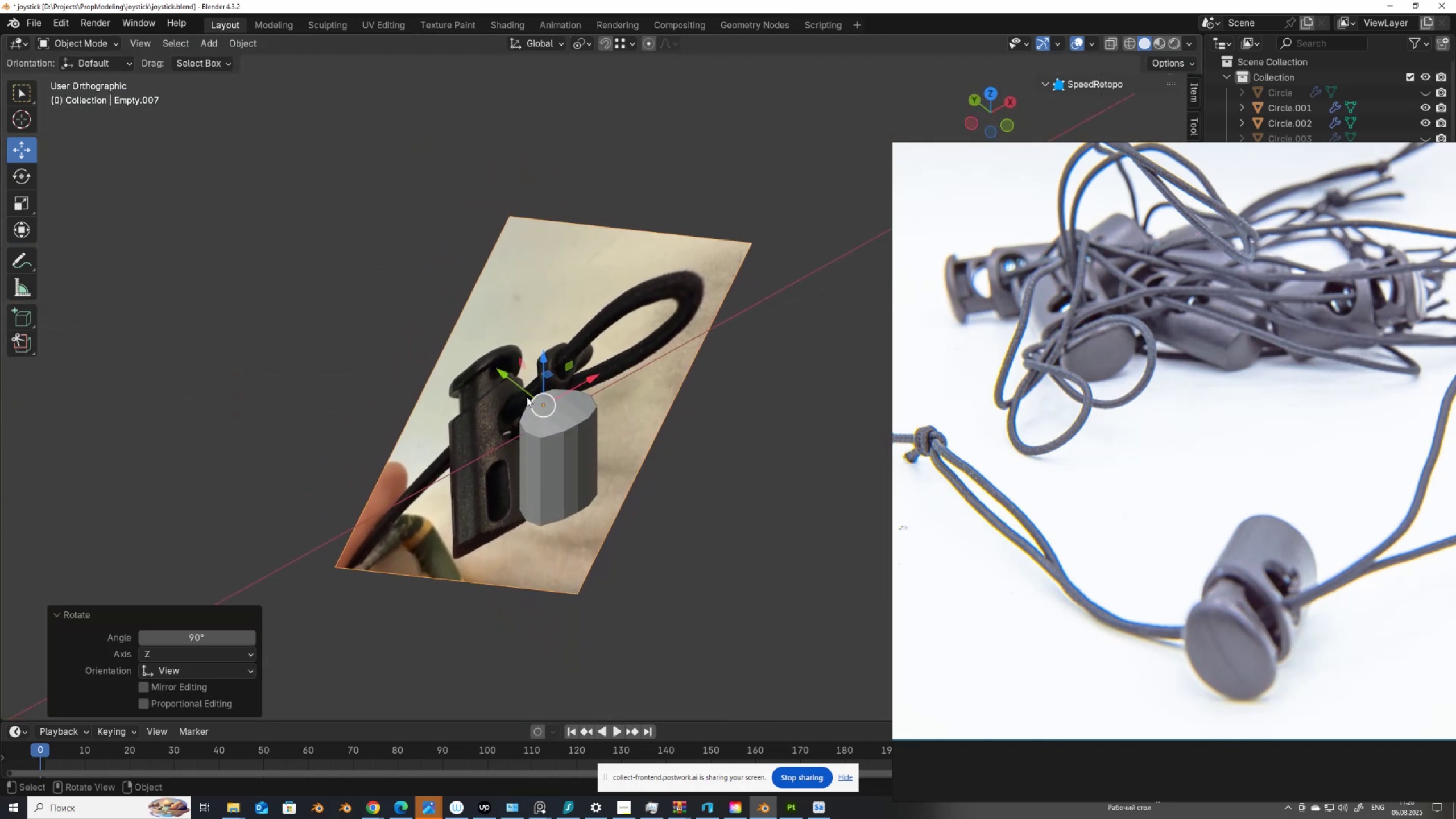 
left_click_drag(start_coordinate=[499, 378], to_coordinate=[353, 274])
 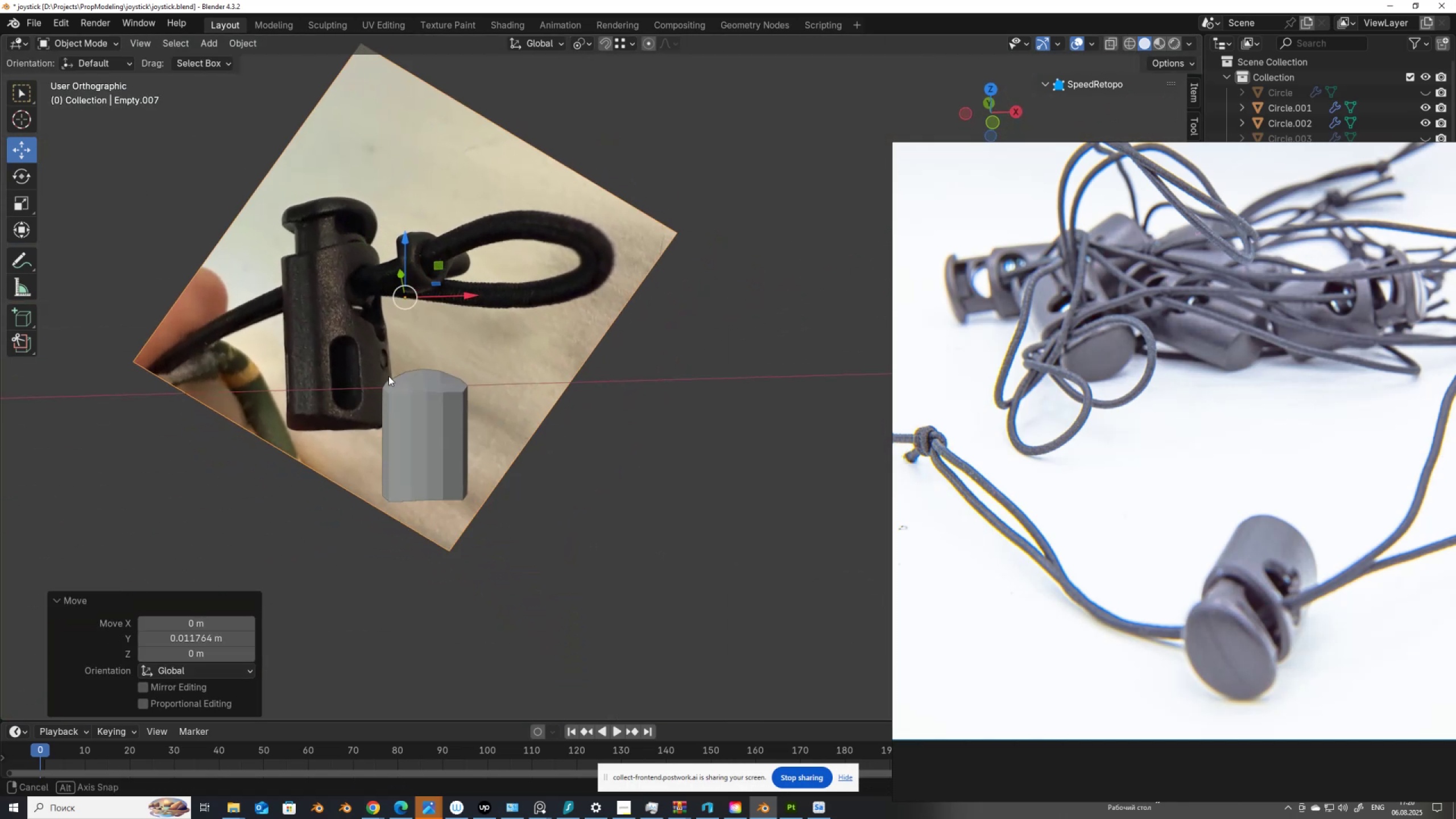 
hold_key(key=AltLeft, duration=0.34)
 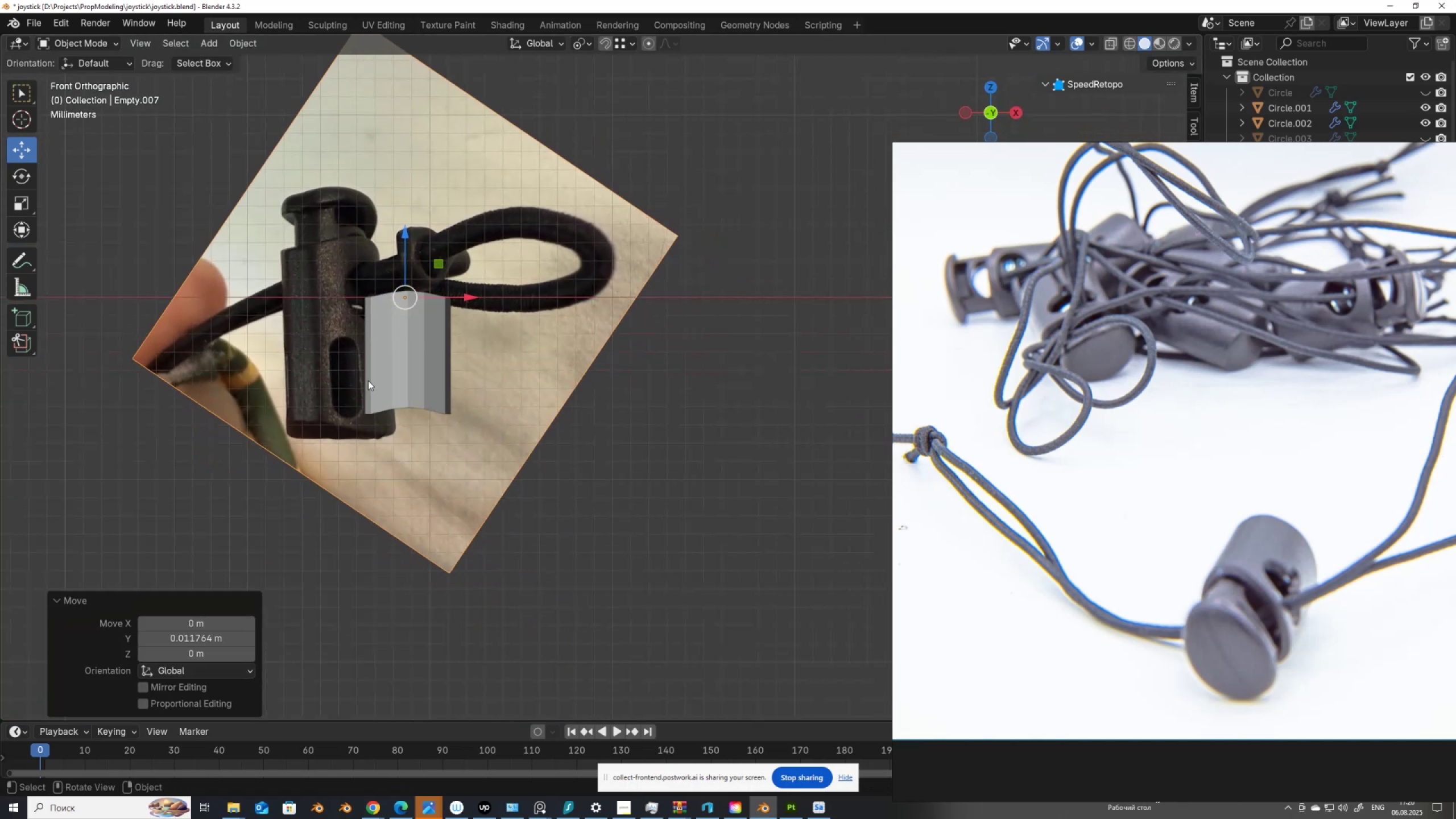 
hold_key(key=ShiftLeft, duration=0.42)
 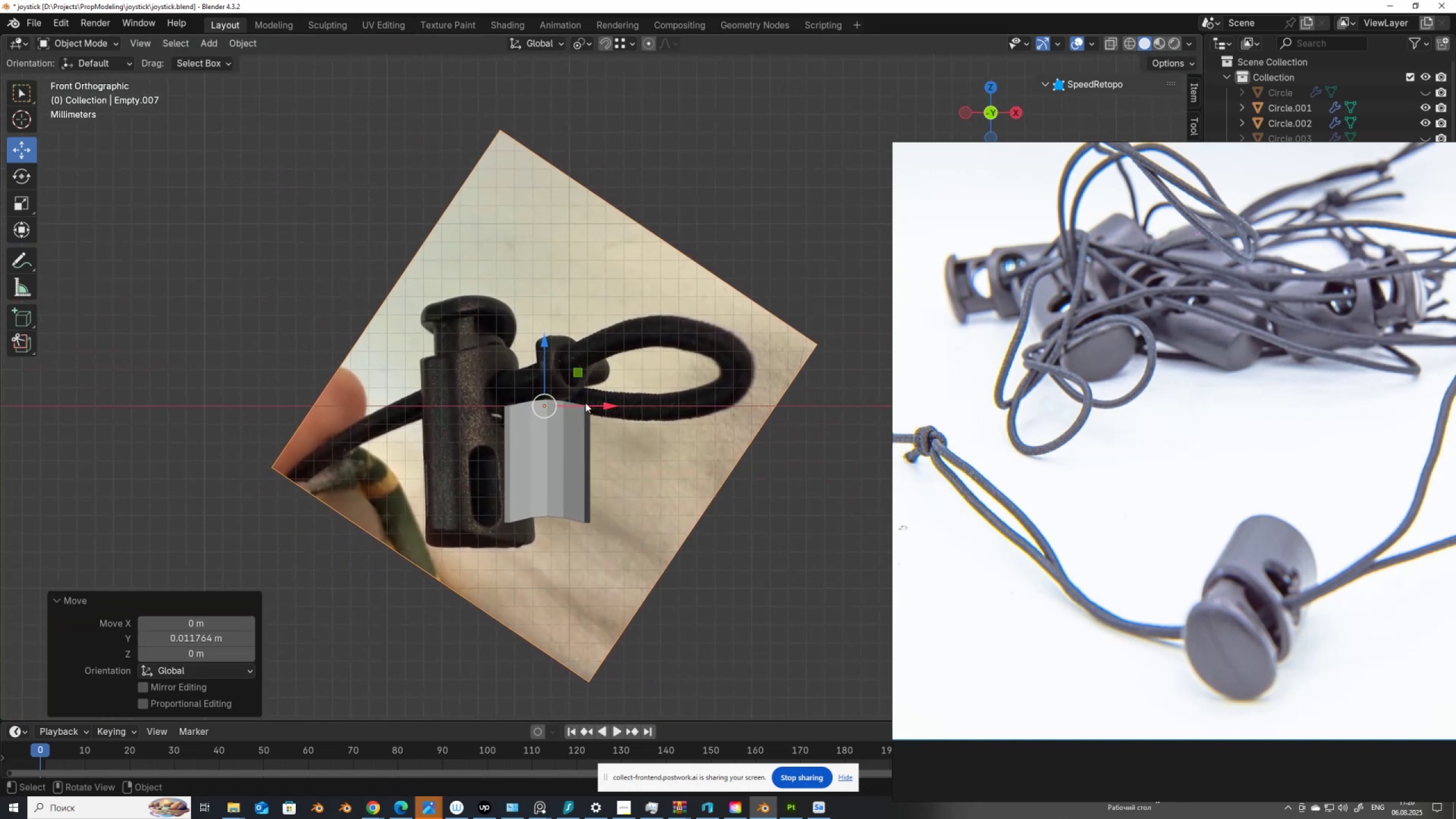 
left_click_drag(start_coordinate=[586, 403], to_coordinate=[657, 477])
 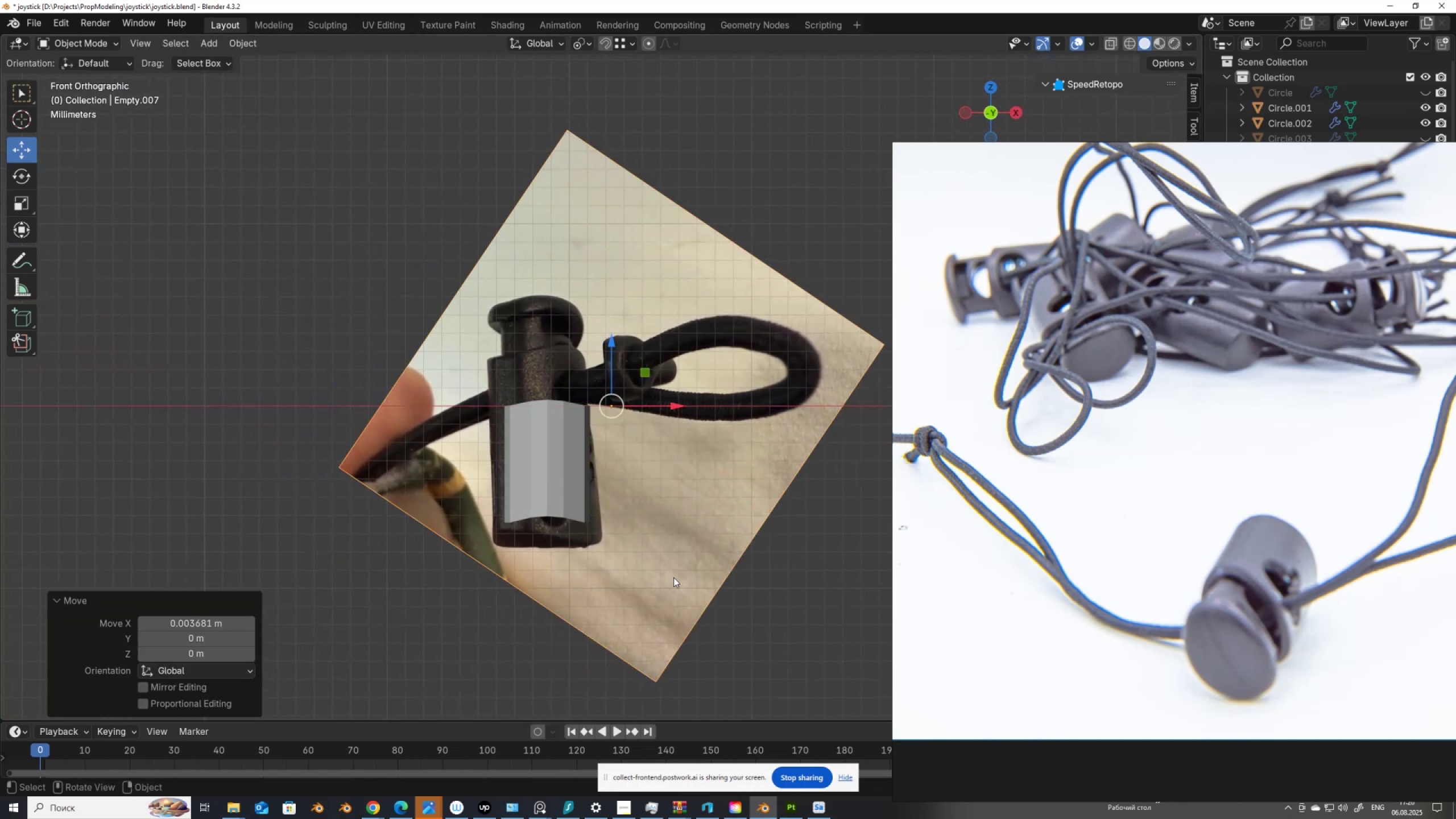 
key(S)
 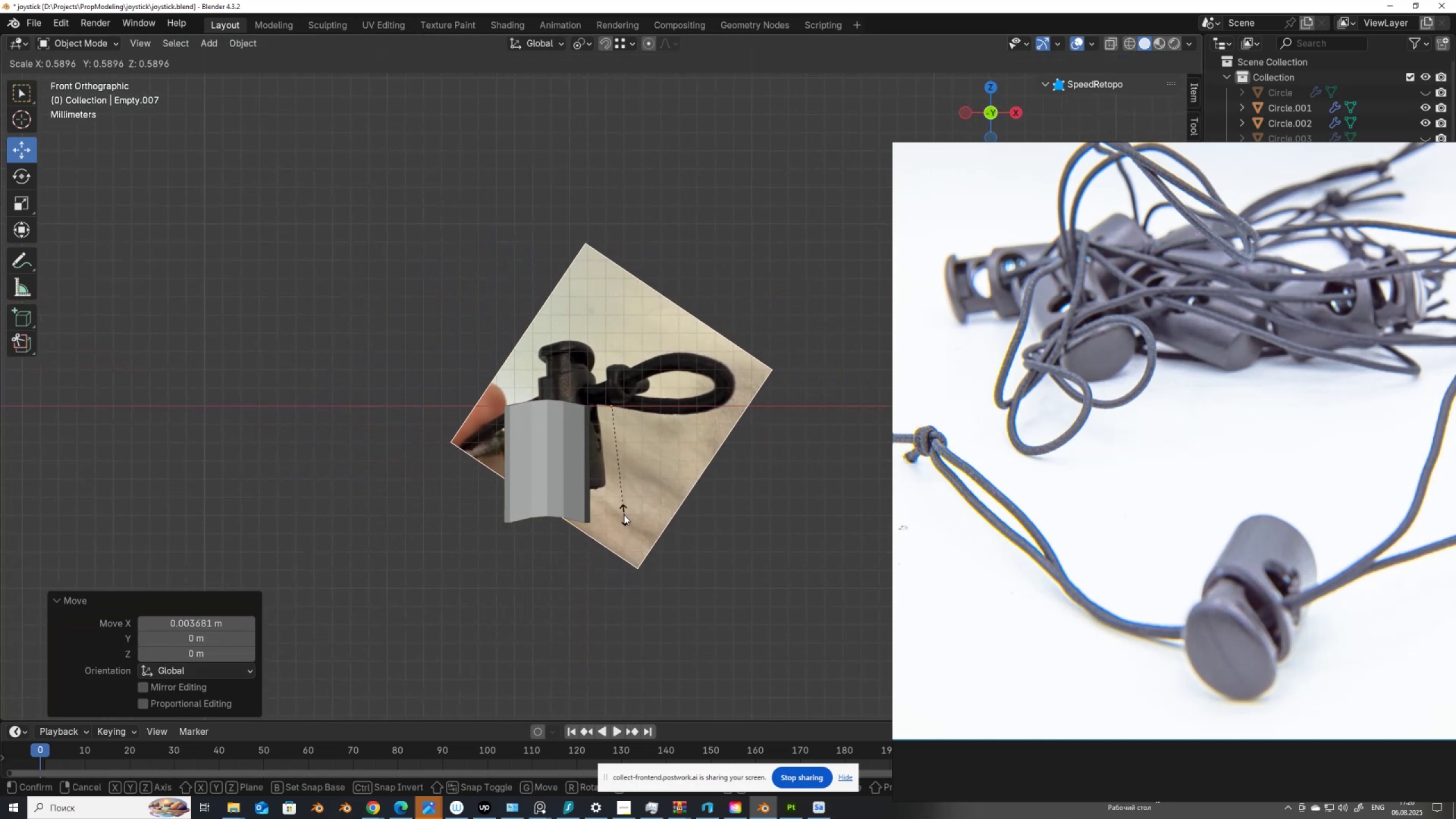 
left_click([624, 515])
 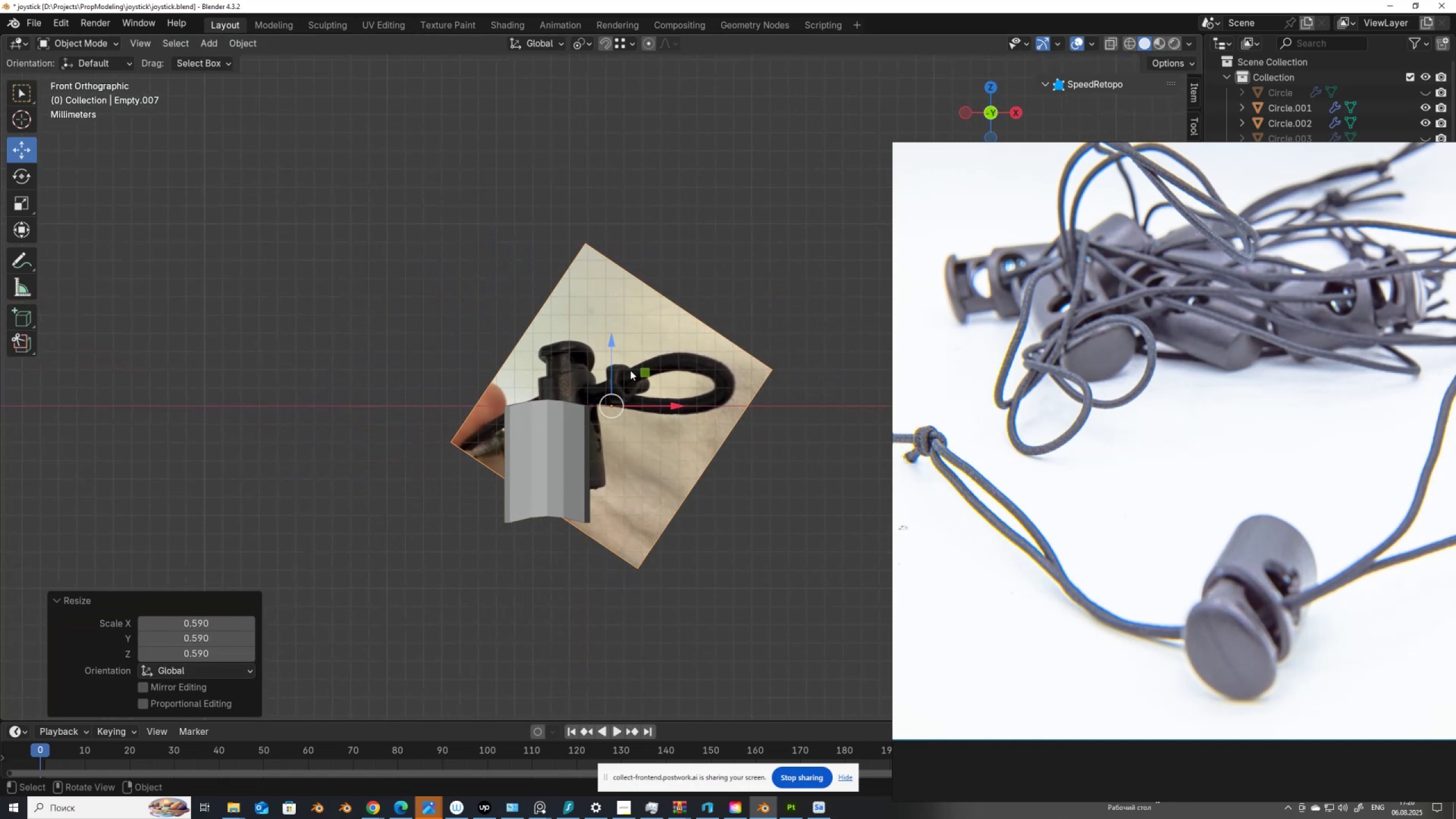 
left_click_drag(start_coordinate=[646, 371], to_coordinate=[622, 437])
 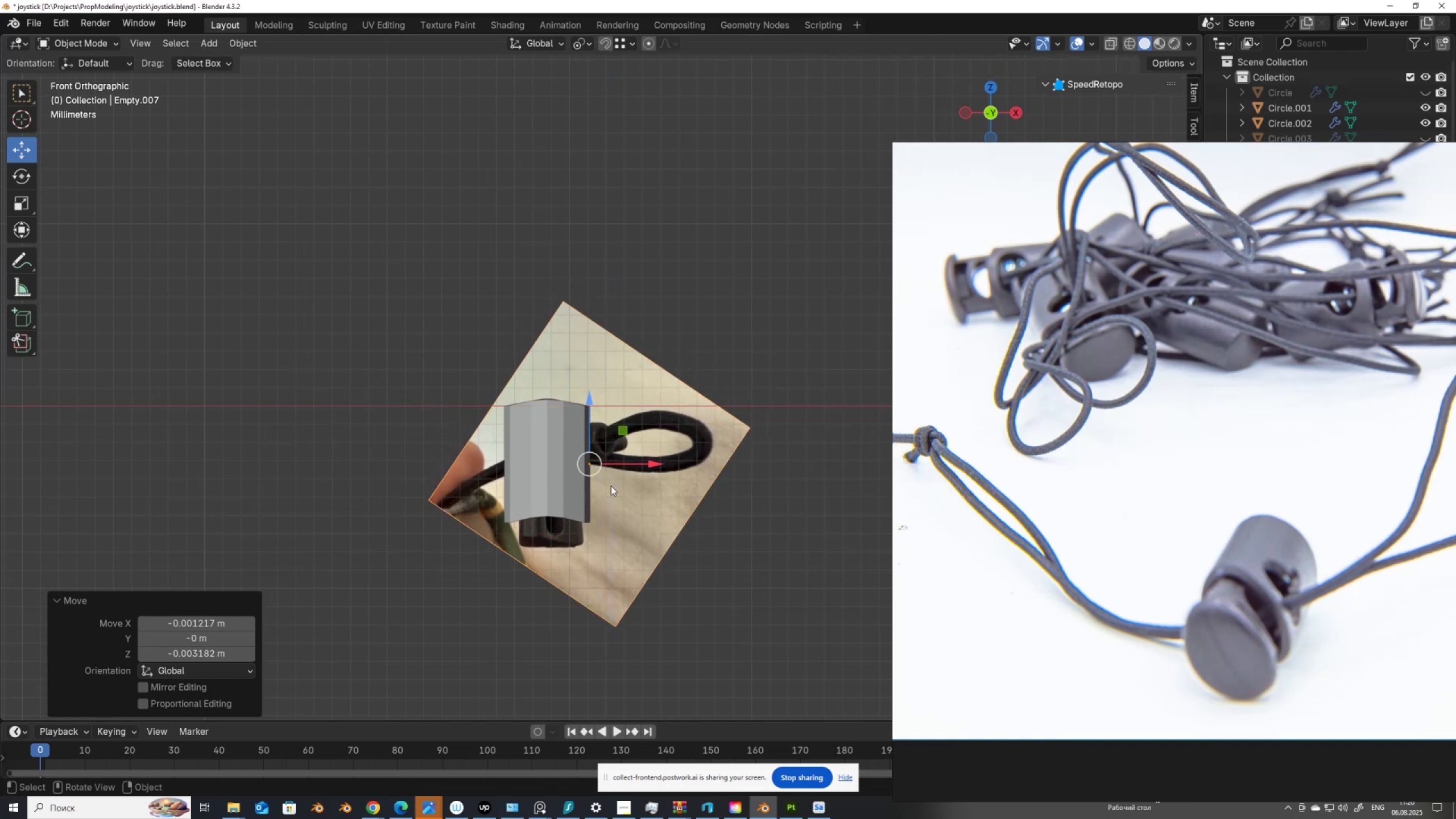 
scroll: coordinate [599, 503], scroll_direction: up, amount: 2.0
 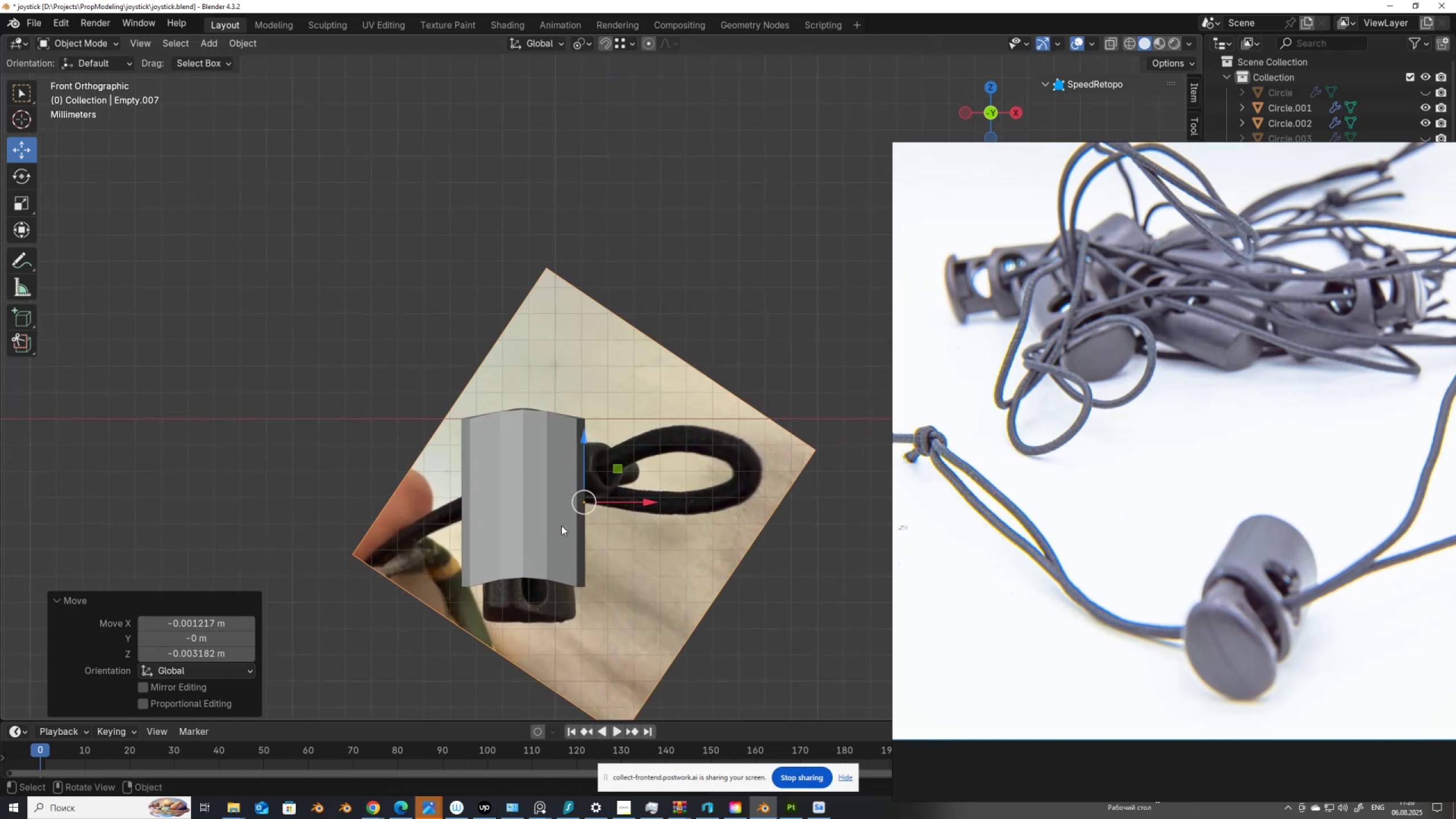 
left_click([560, 526])
 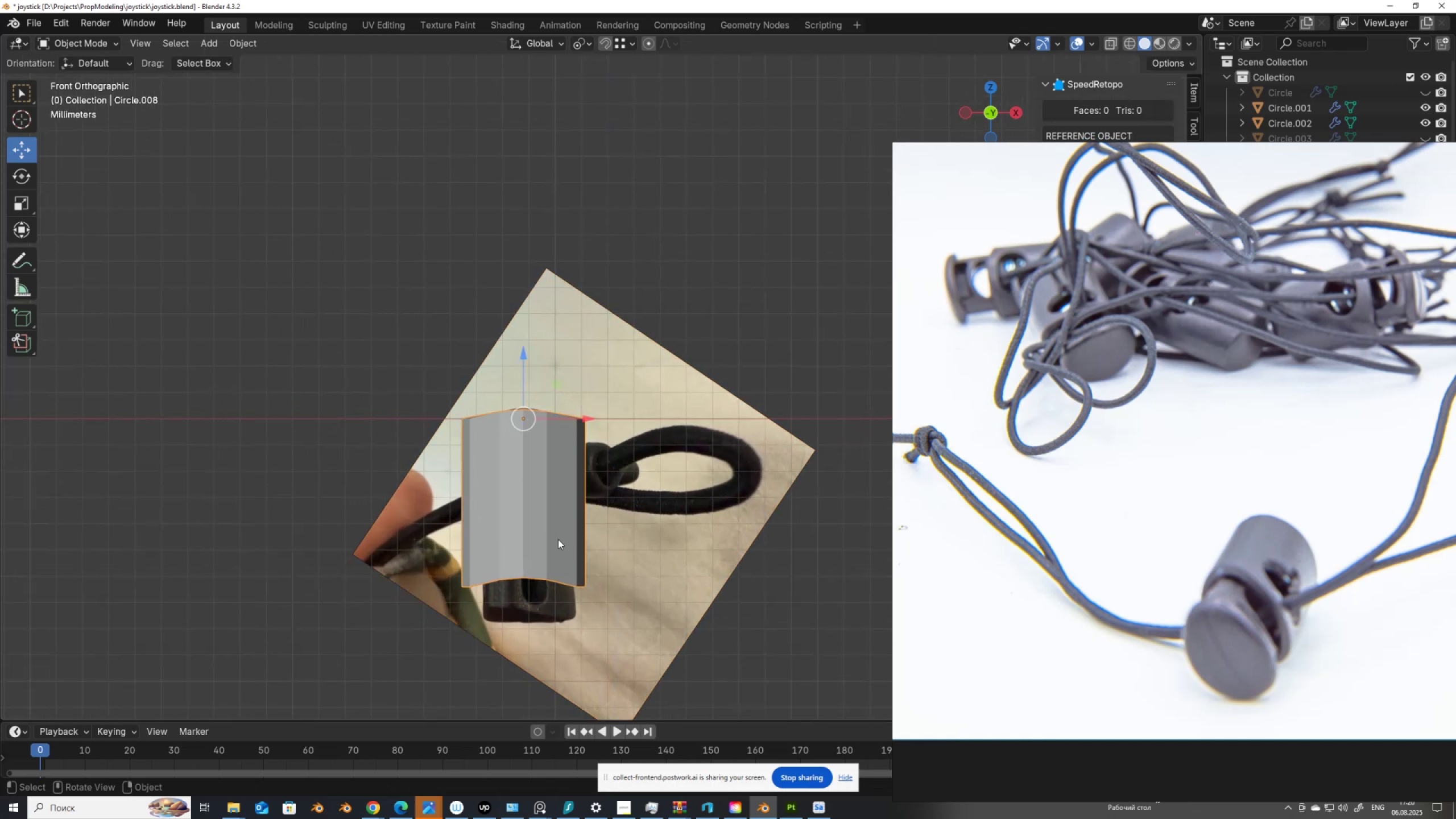 
key(Tab)
 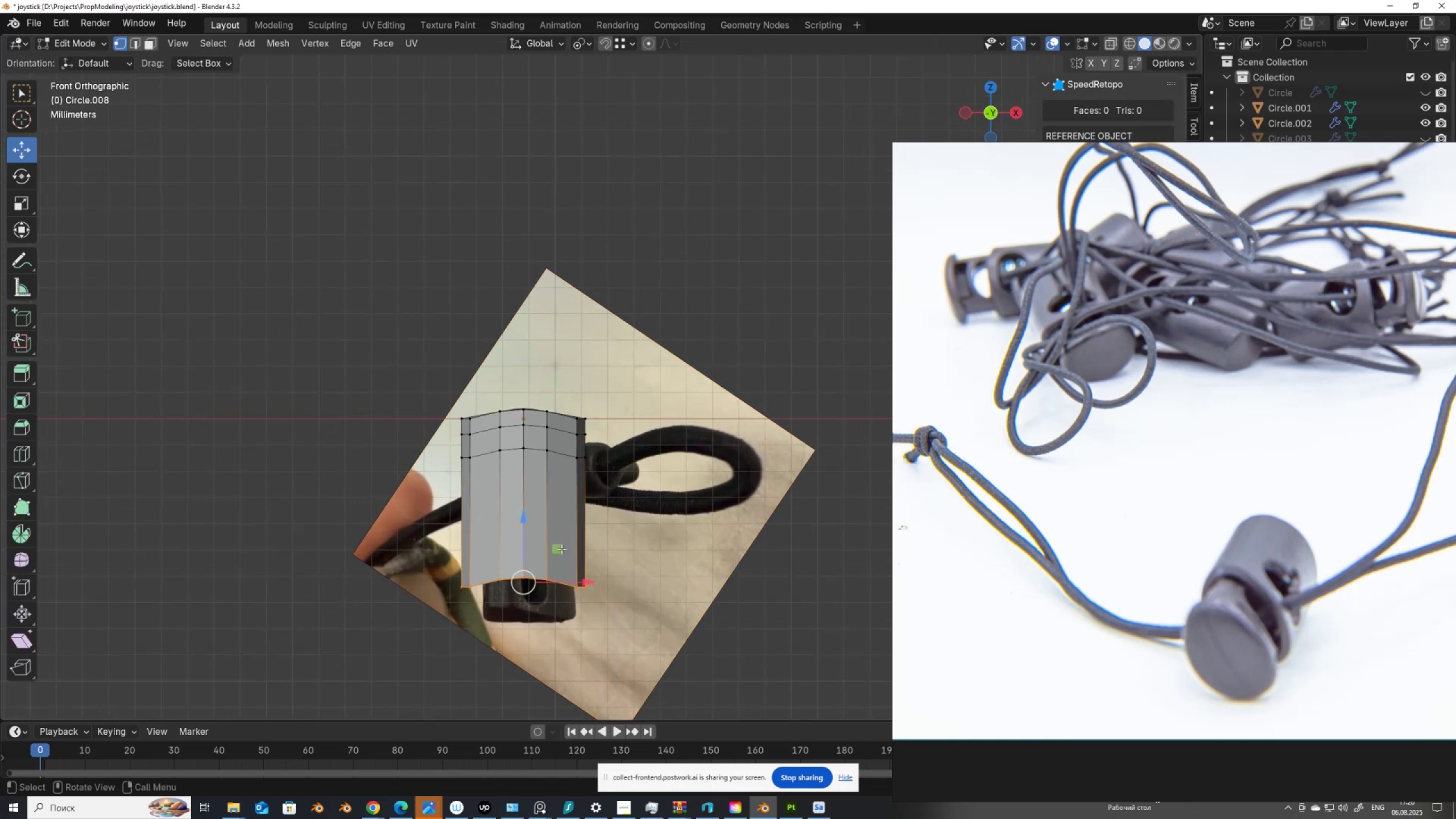 
key(Alt+AltLeft)
 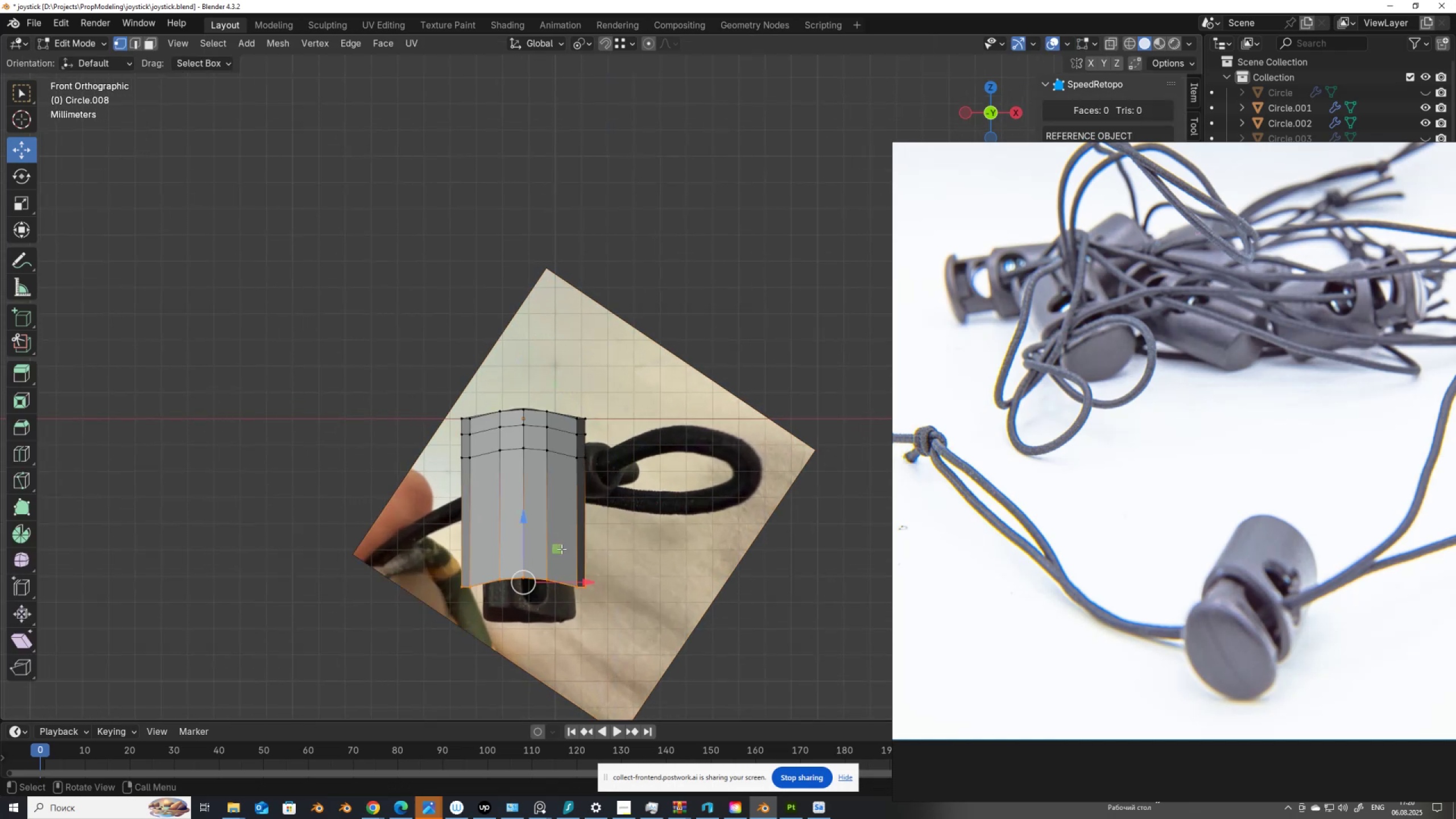 
key(Alt+Z)
 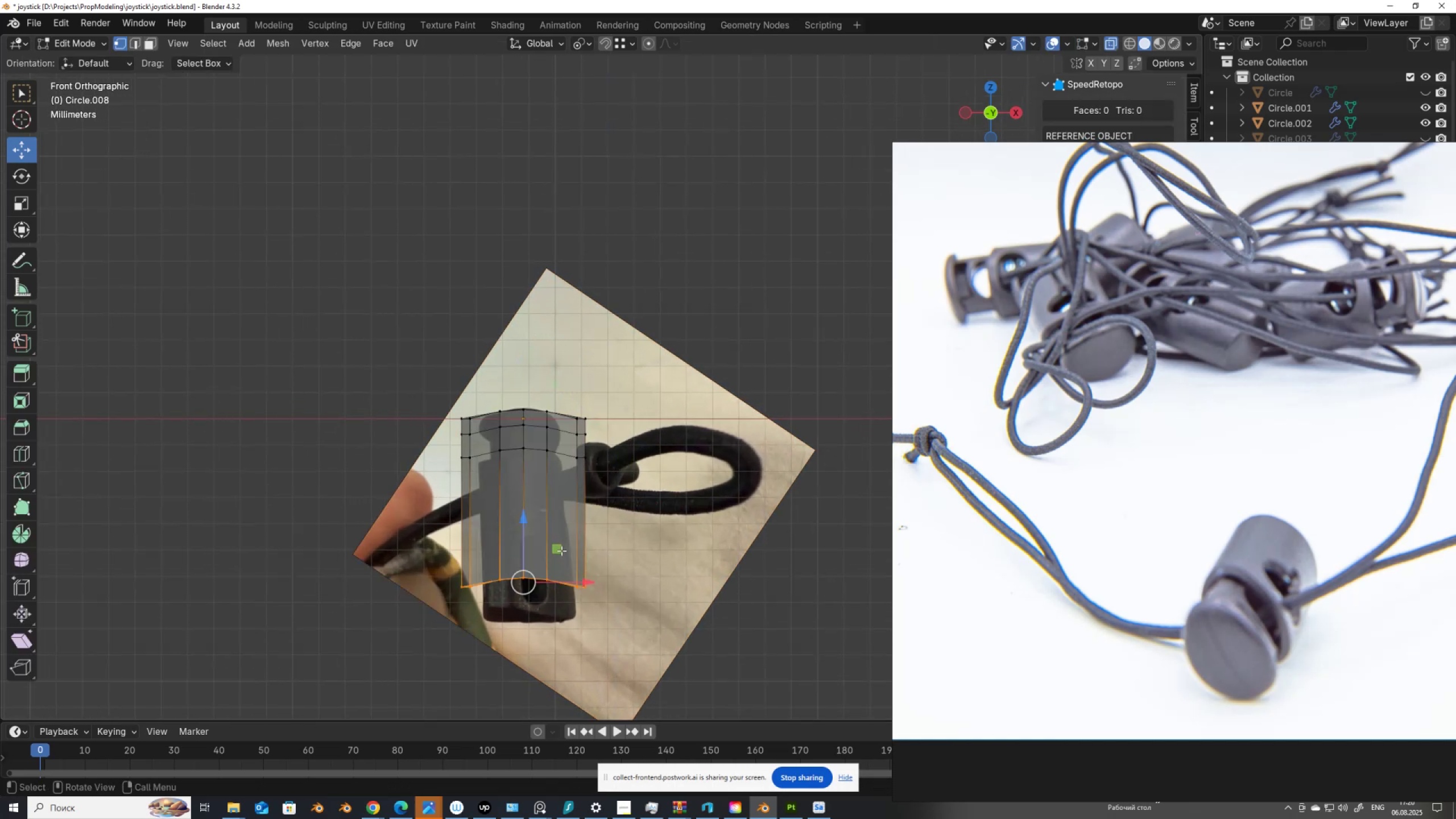 
scroll: coordinate [561, 551], scroll_direction: up, amount: 2.0
 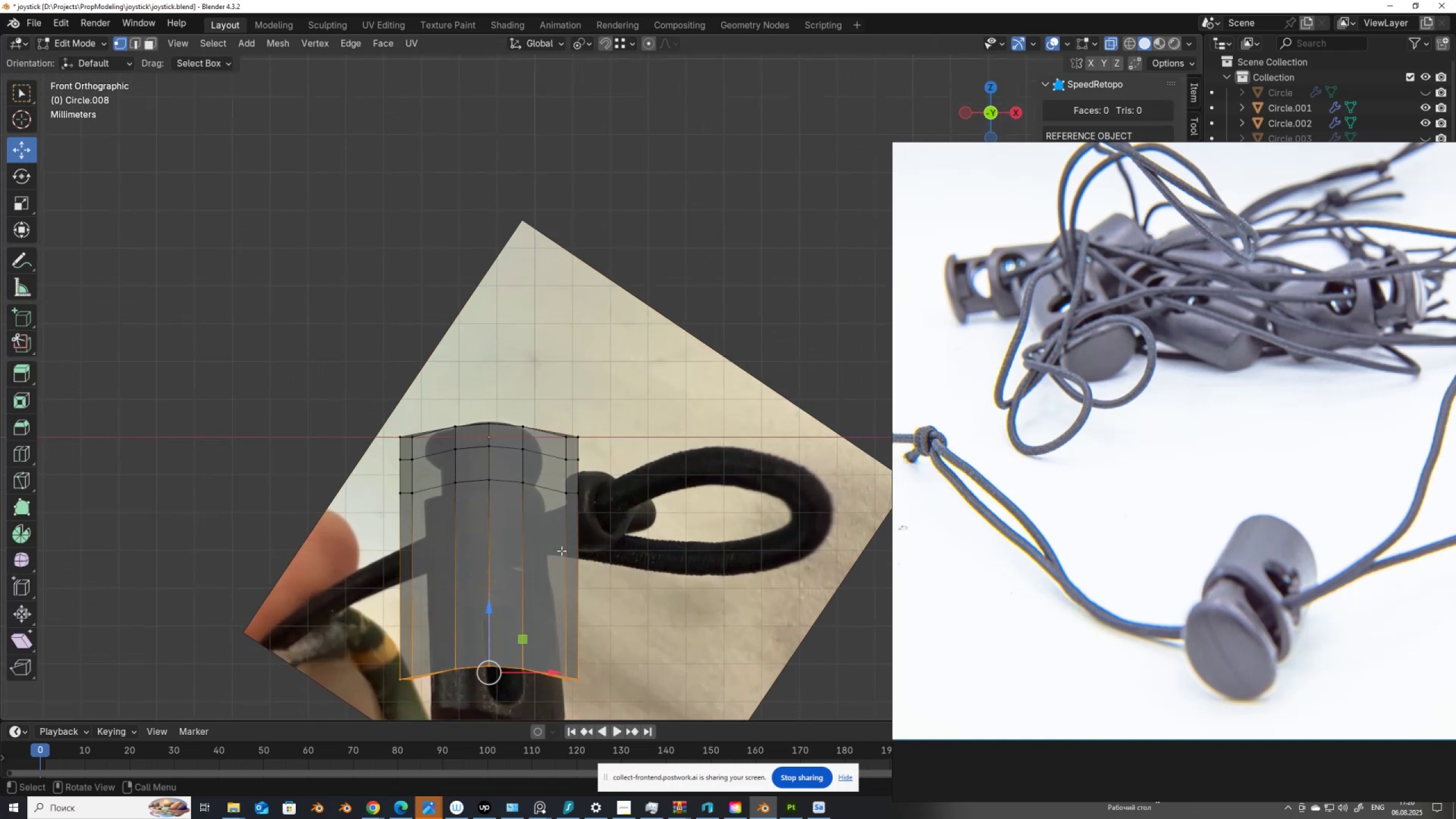 
hold_key(key=ShiftLeft, duration=0.61)
 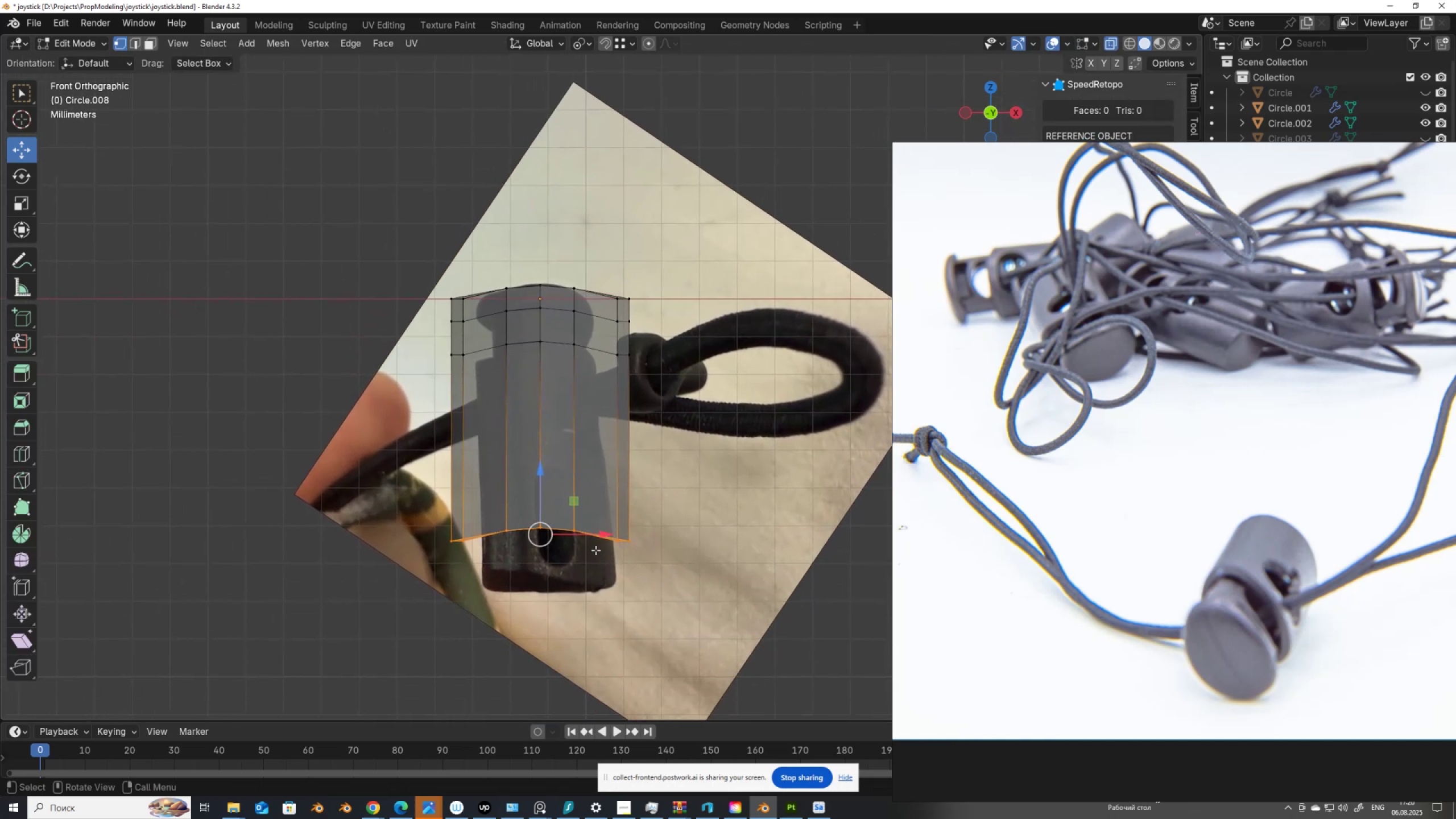 
hold_key(key=ShiftLeft, duration=0.4)
 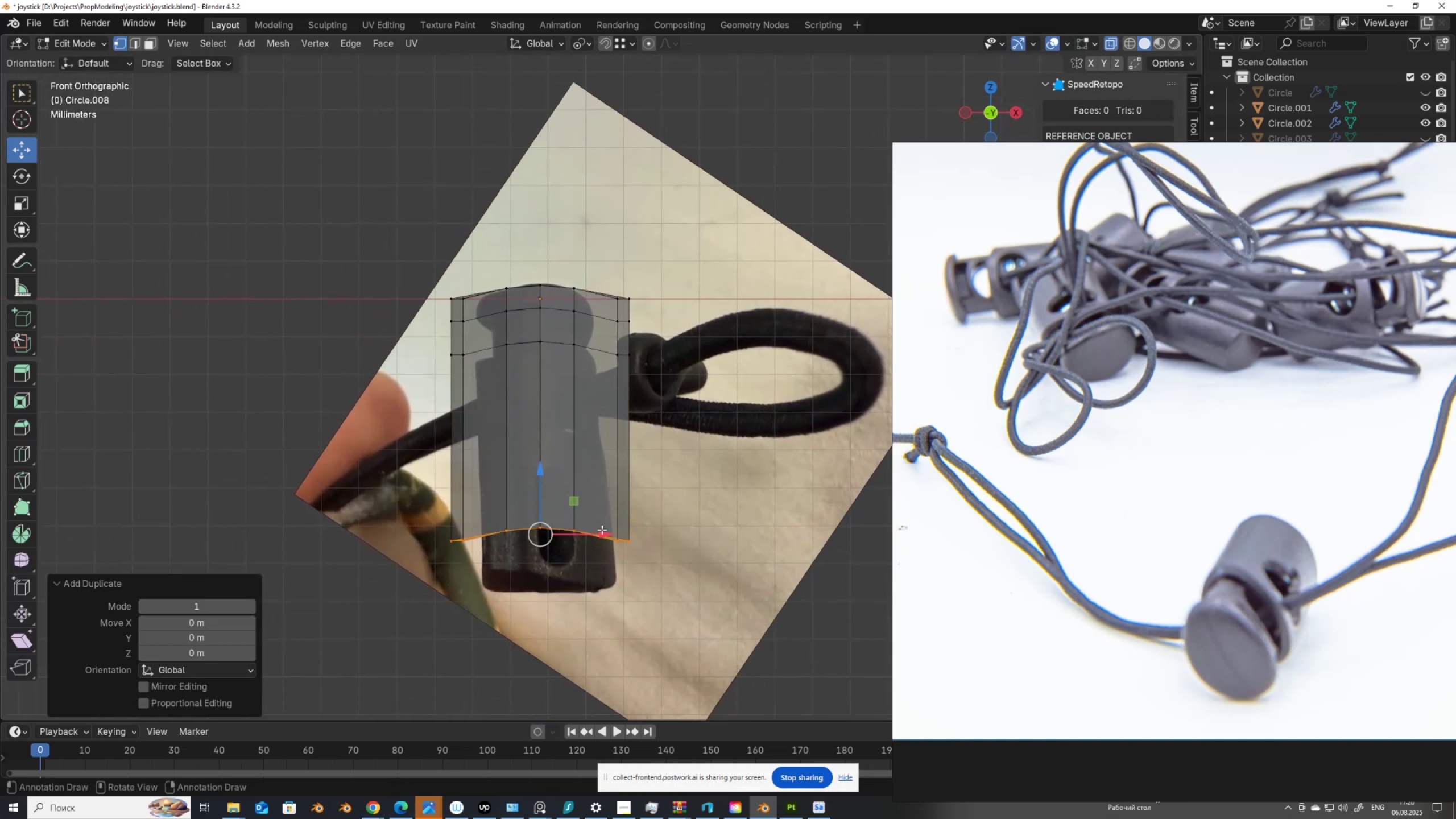 
key(D)
 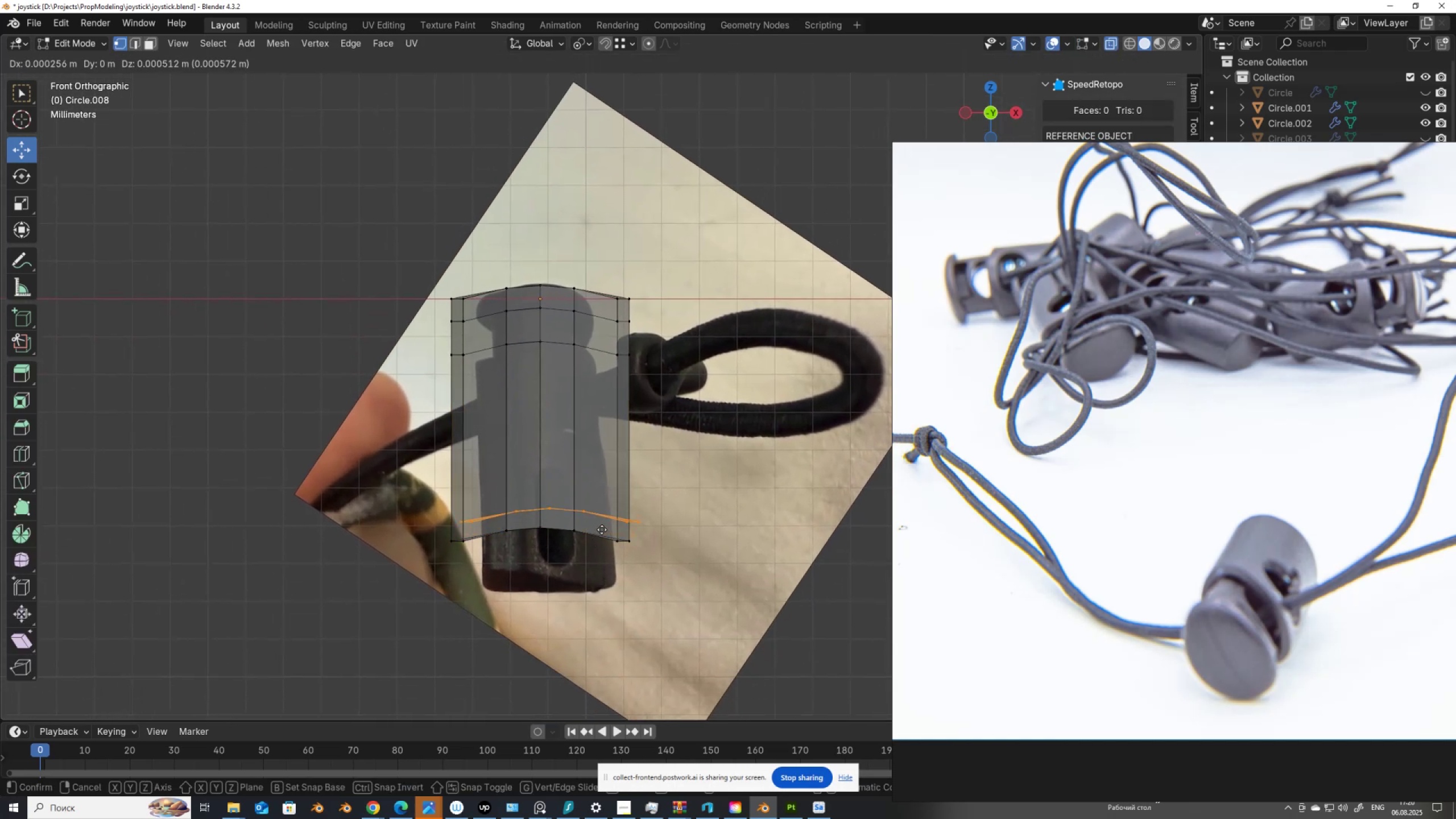 
right_click([602, 530])
 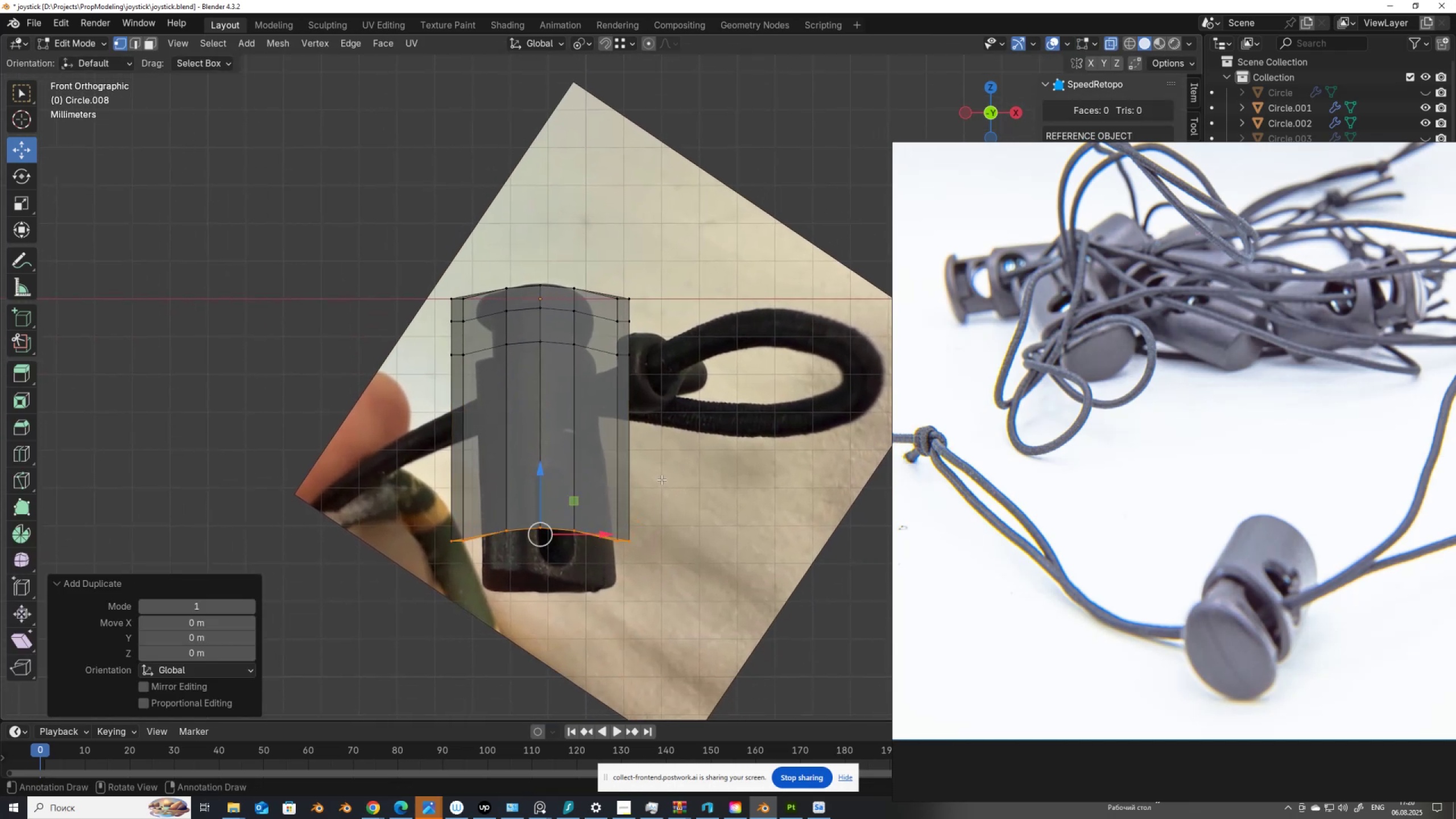 
key(R)
 